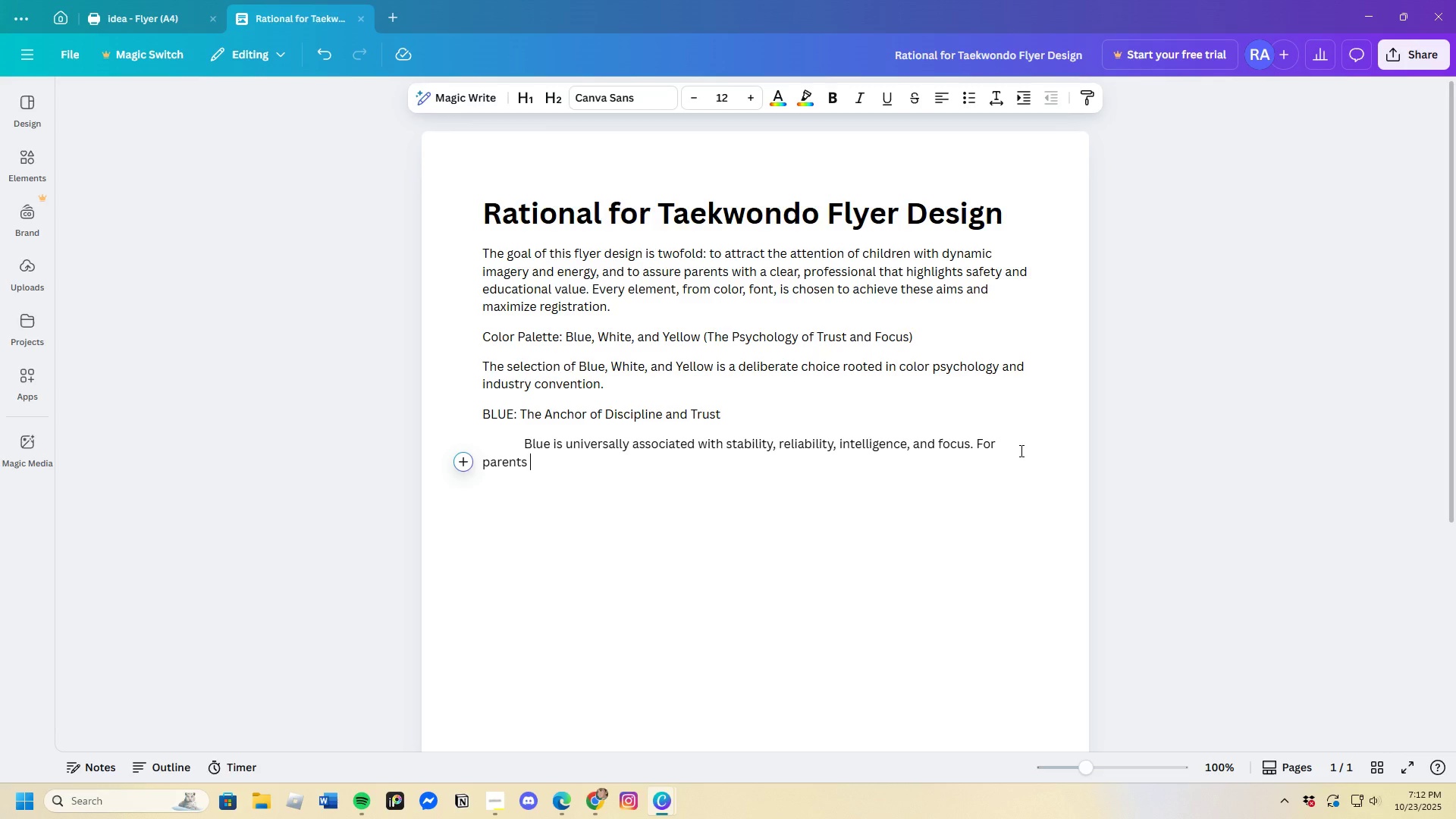 
wait(24.16)
 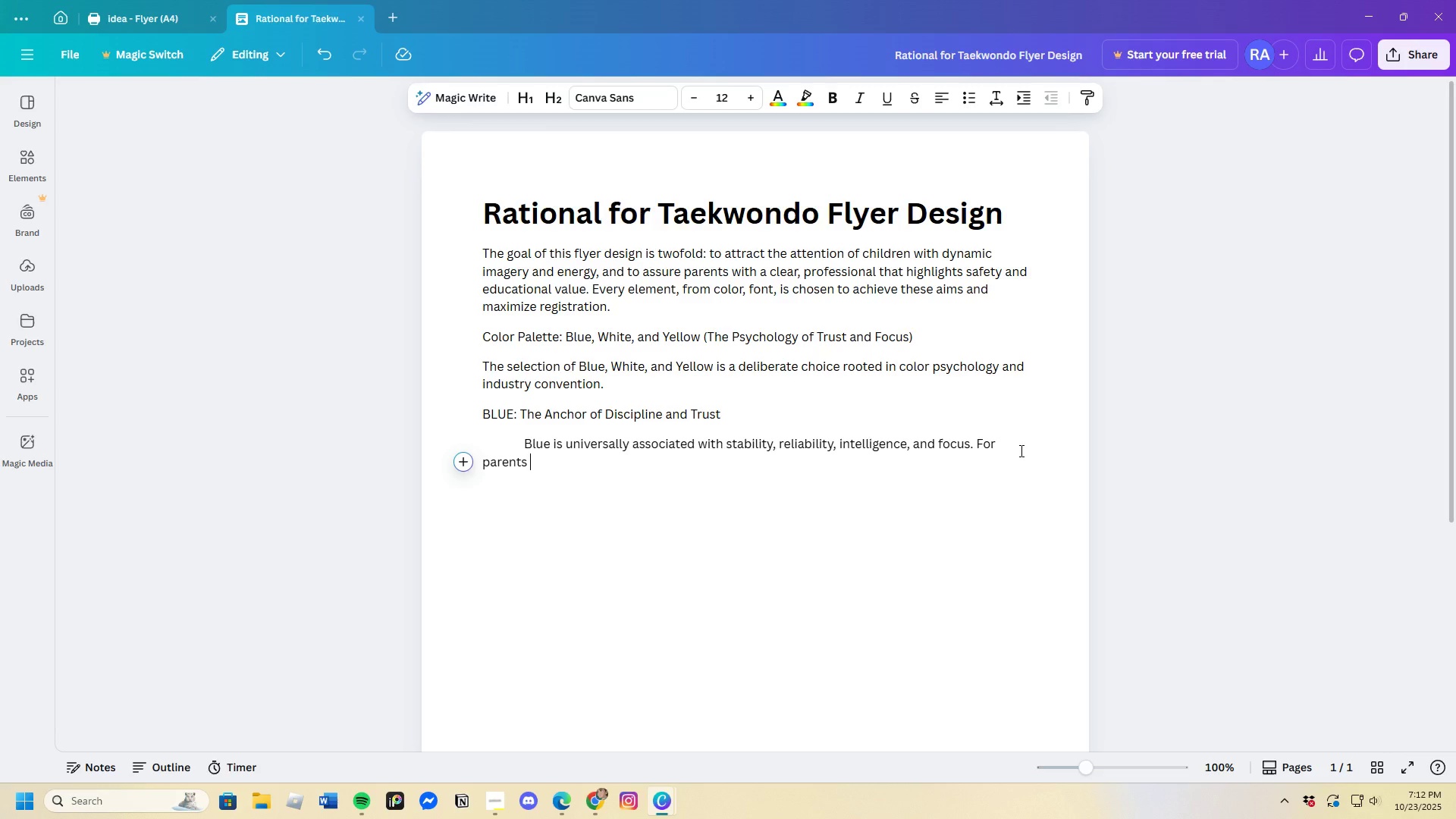 
key(Backspace)
type(, this color )
 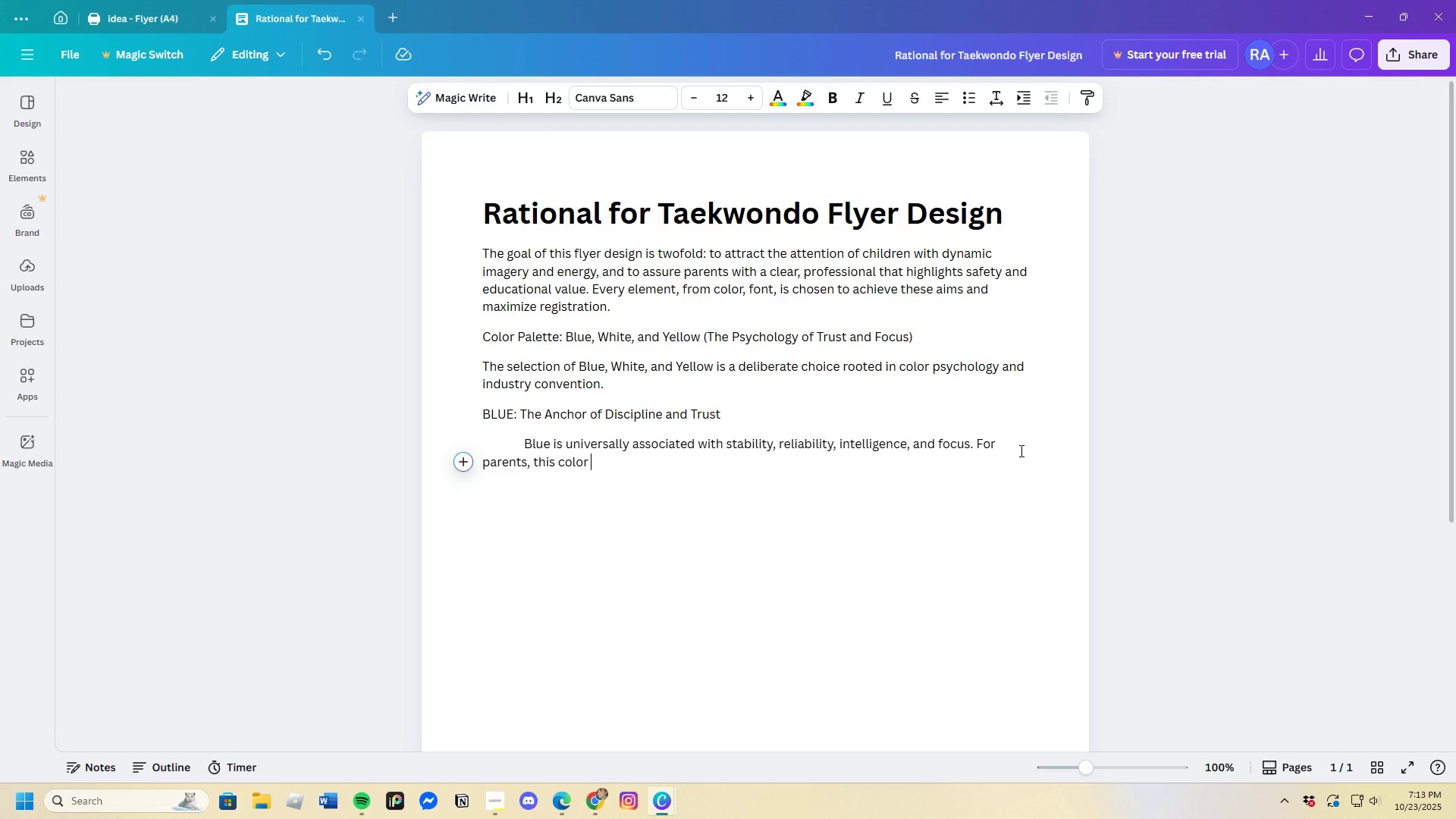 
wait(5.82)
 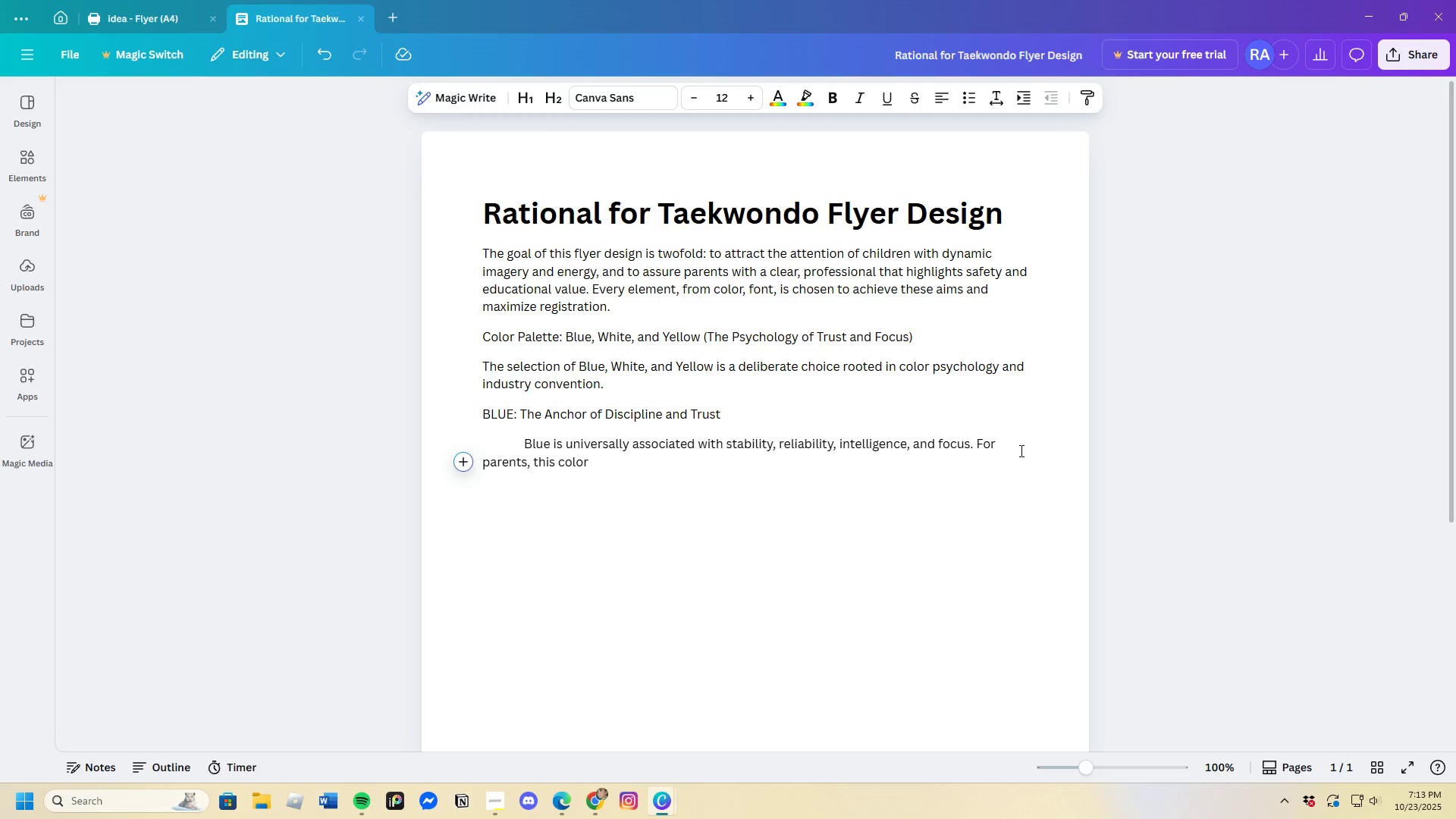 
type(commm)
key(Backspace)
type(unicaes )
 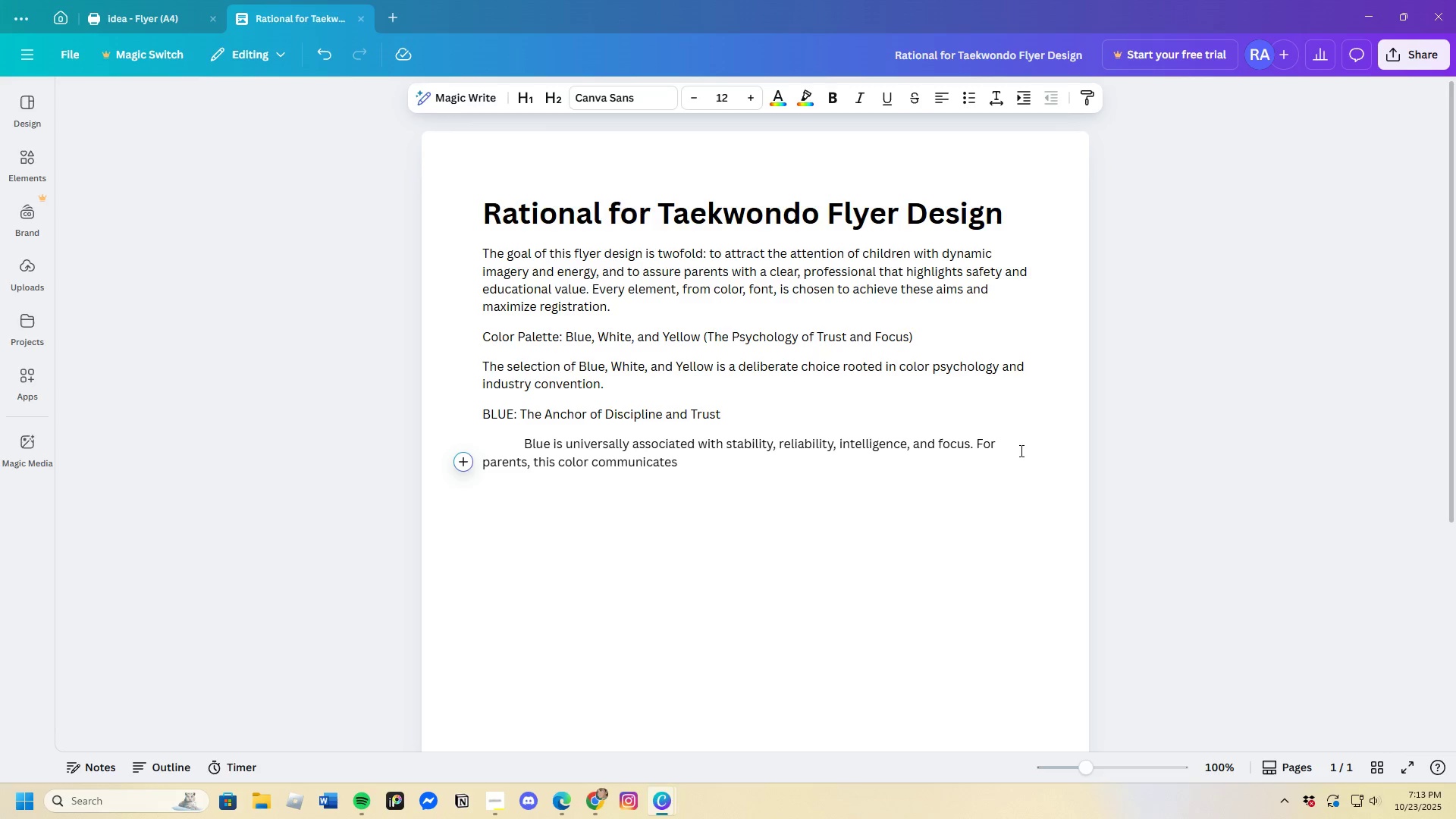 
hold_key(key=T, duration=0.38)
 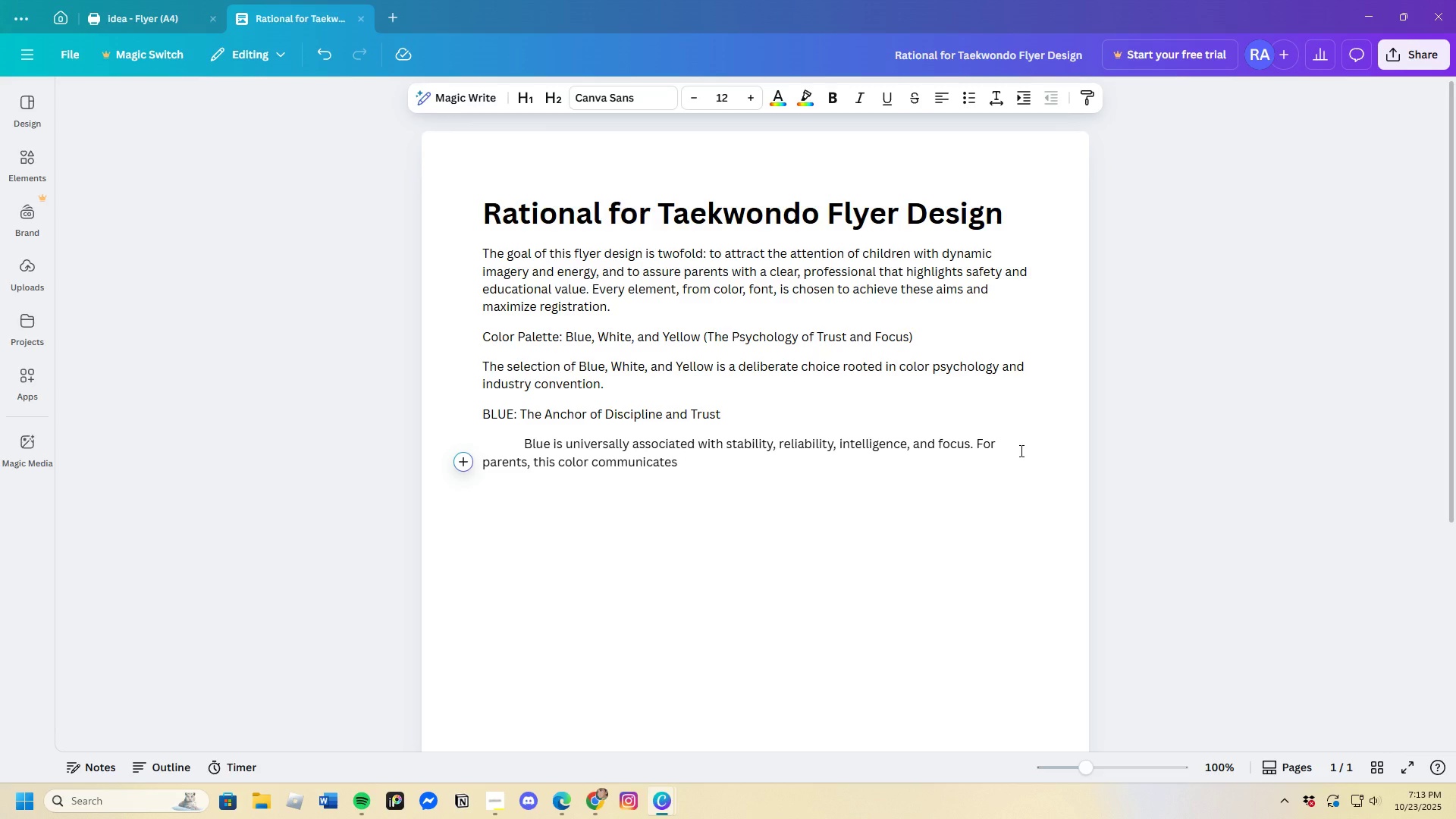 
type(that the workshop )
 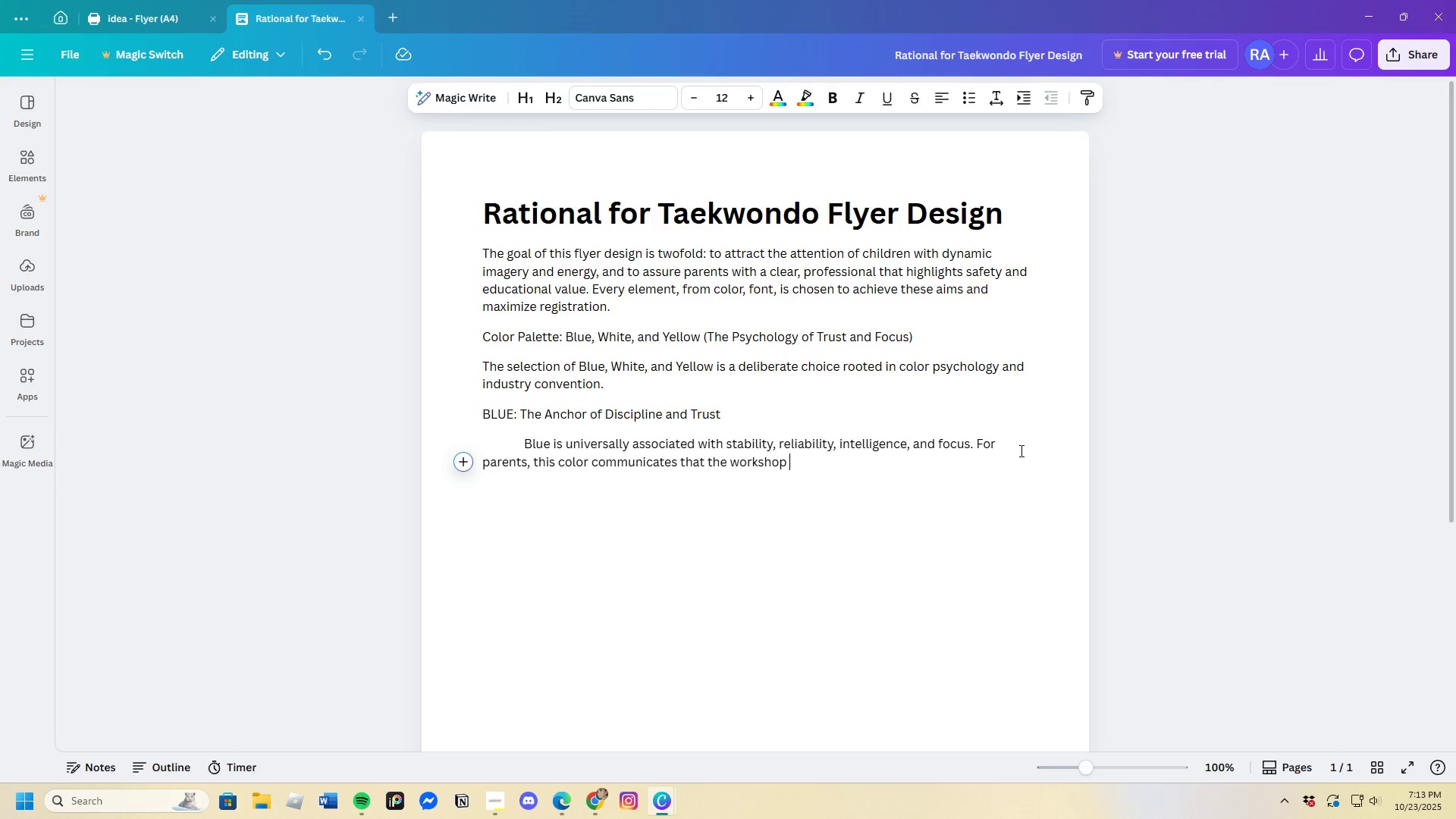 
type(is run by a professiona )
key(Backspace)
type(l )
 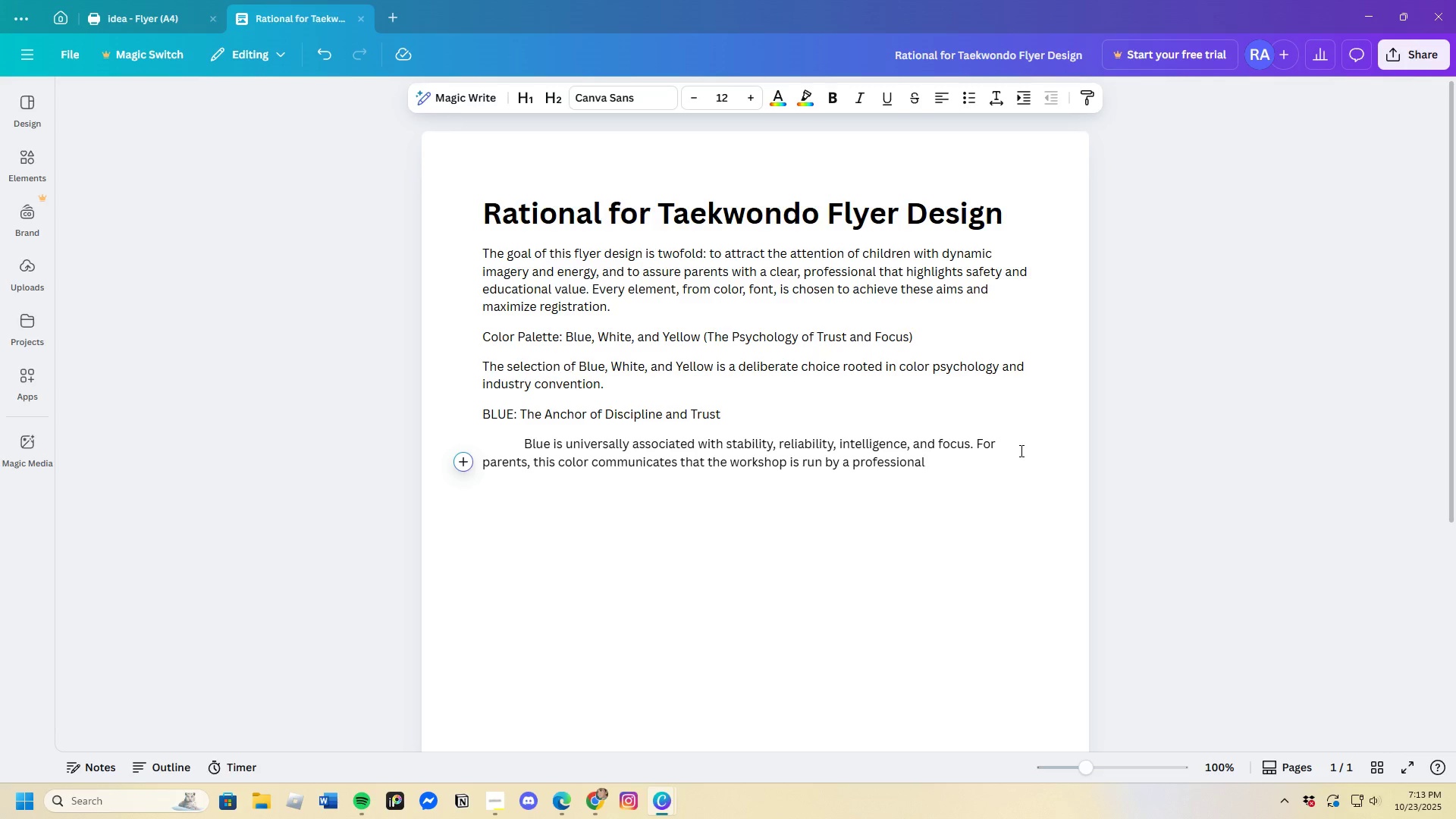 
type(, )
key(Backspace)
key(Backspace)
key(Backspace)
type(, trustworthy )
 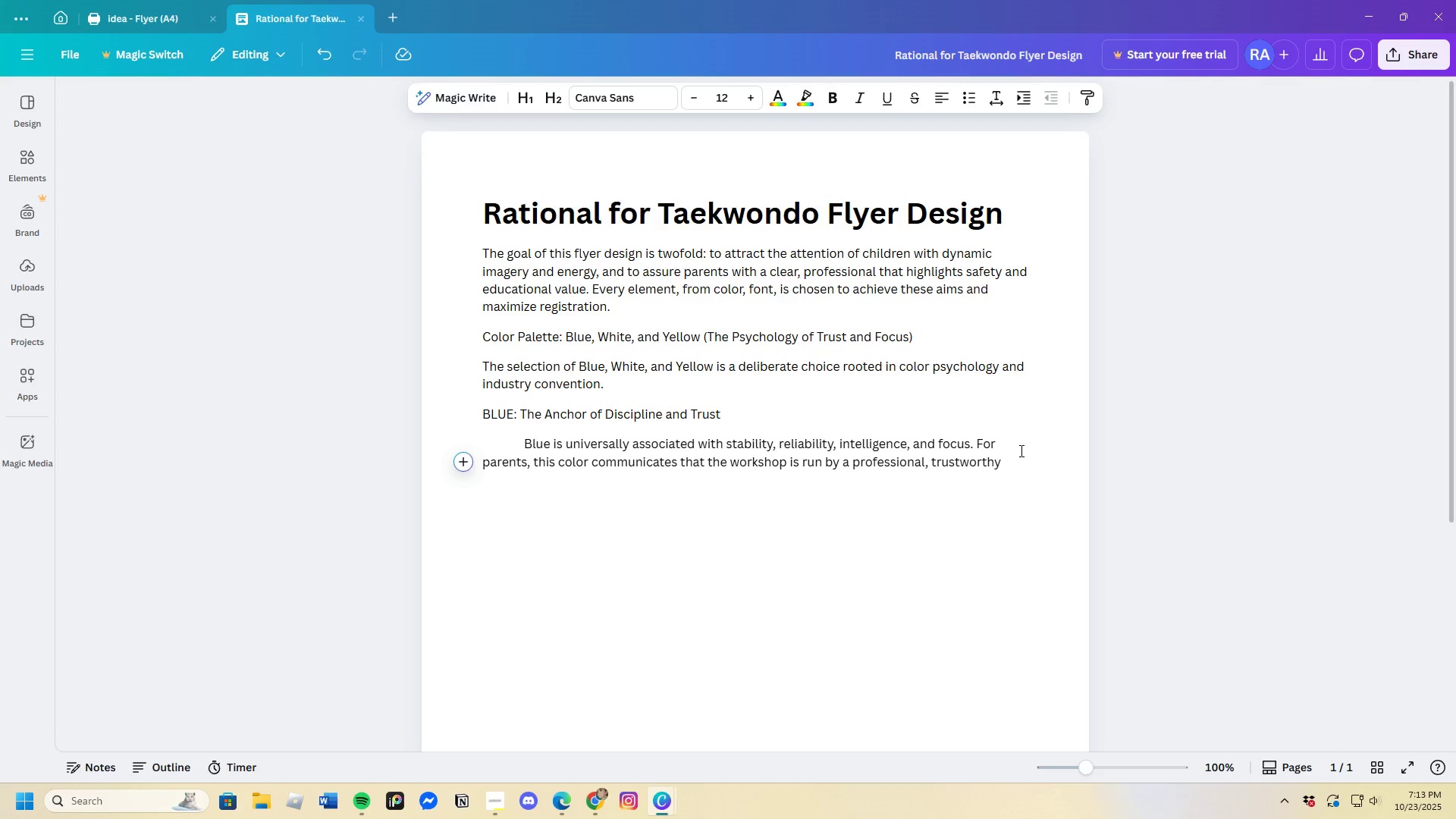 
type(organization)
 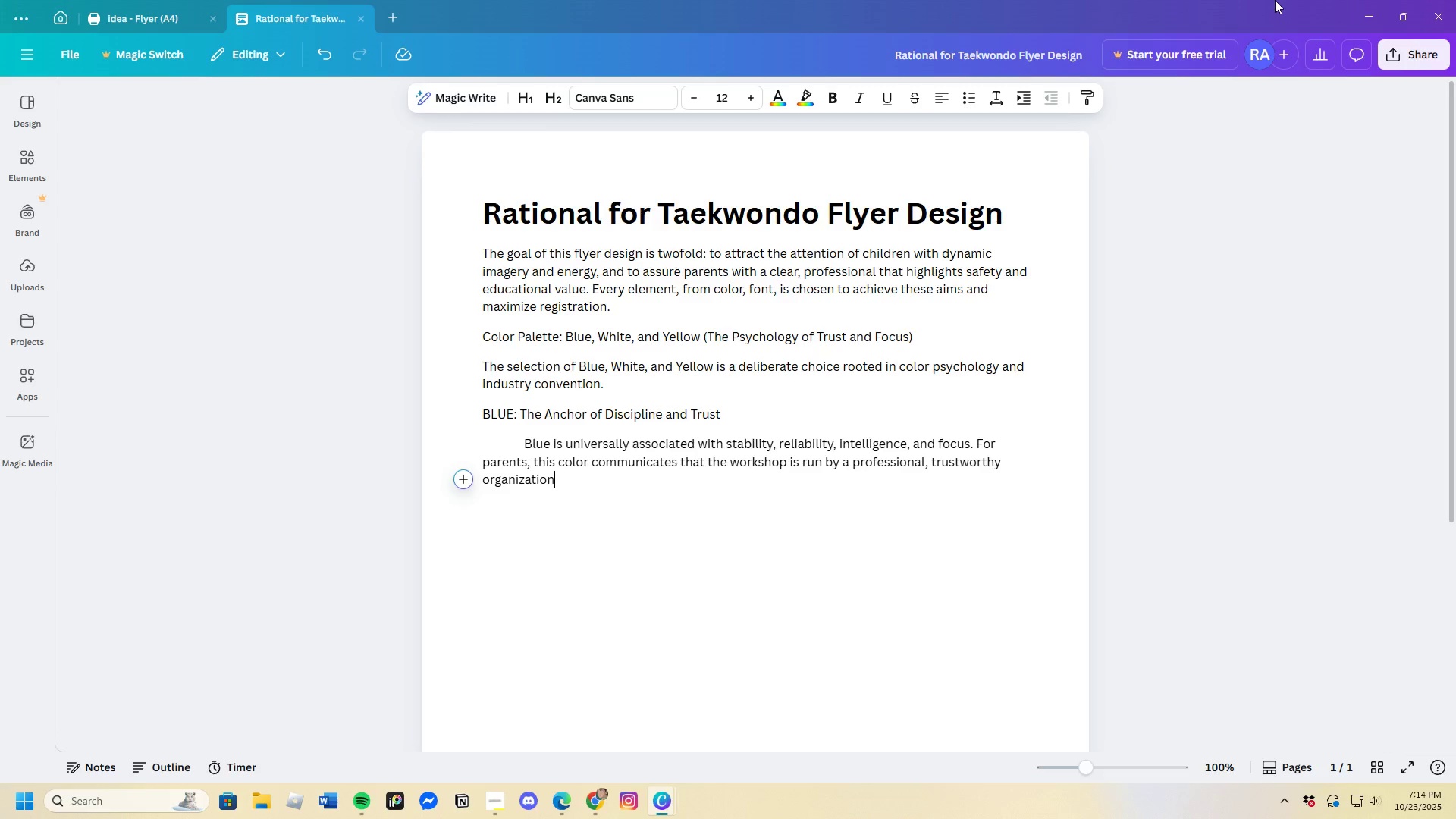 
type(d)
key(Backspace)
type( focused on teachig )
 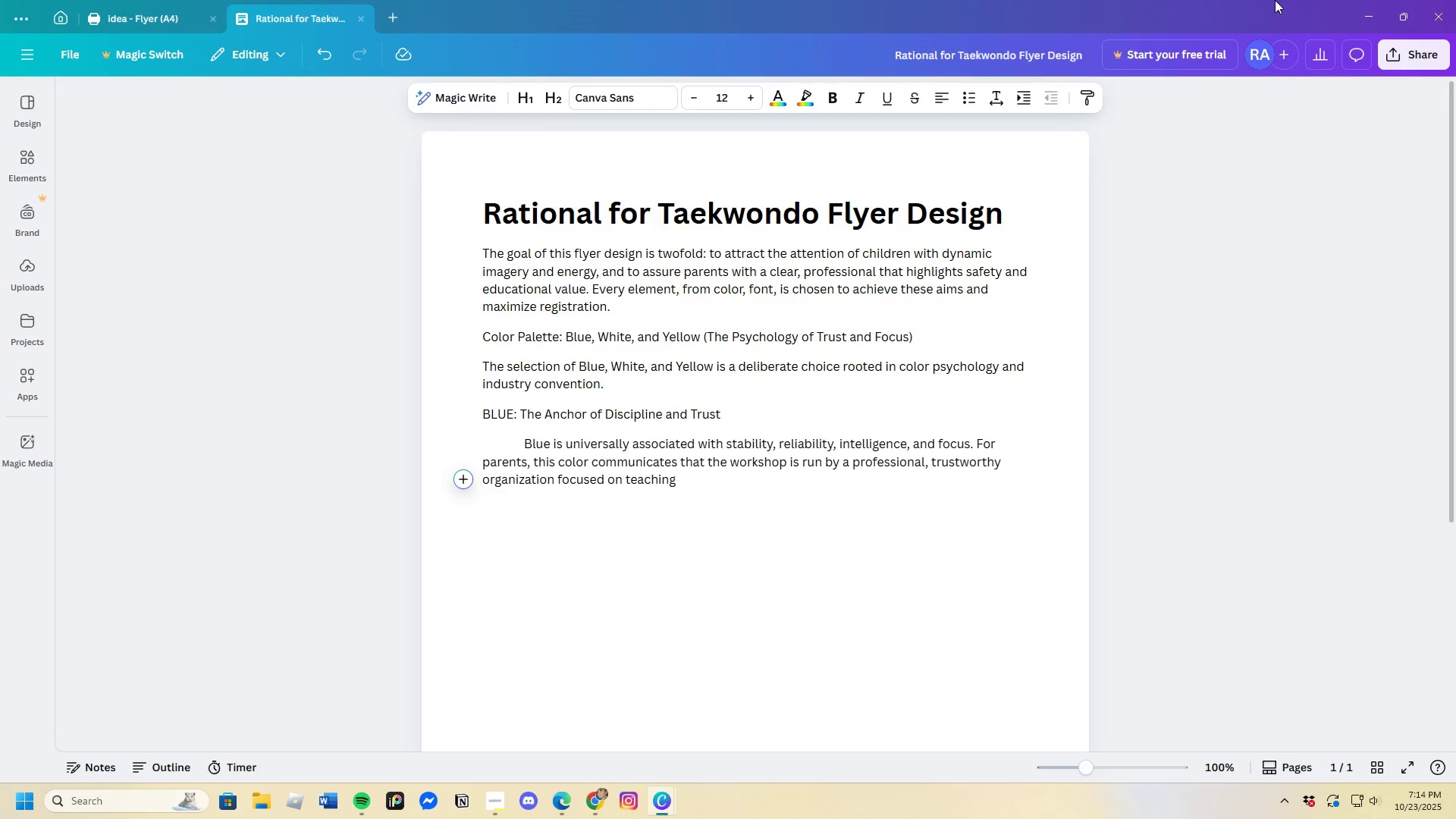 
wait(8.75)
 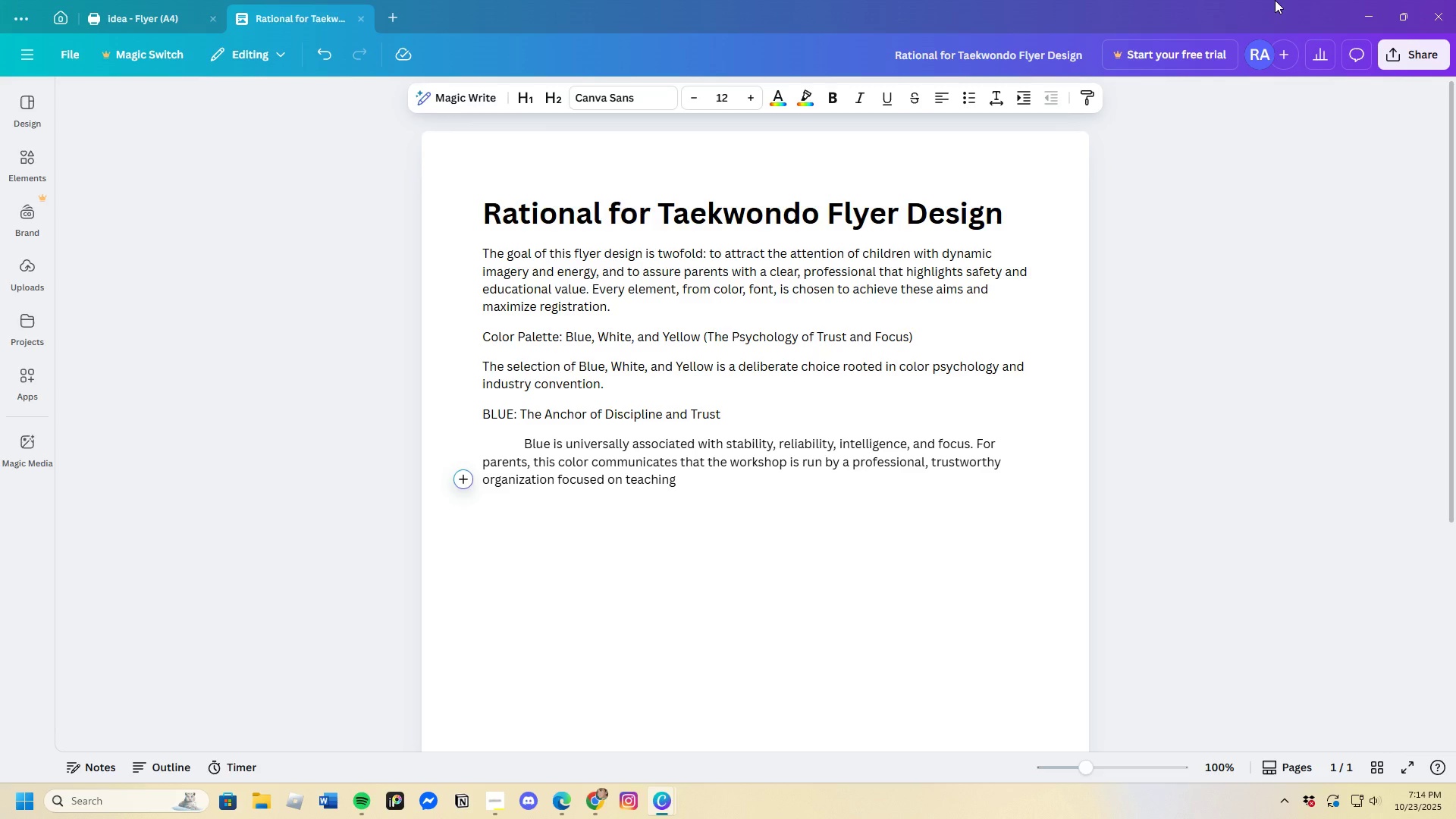 
type(discipline )
 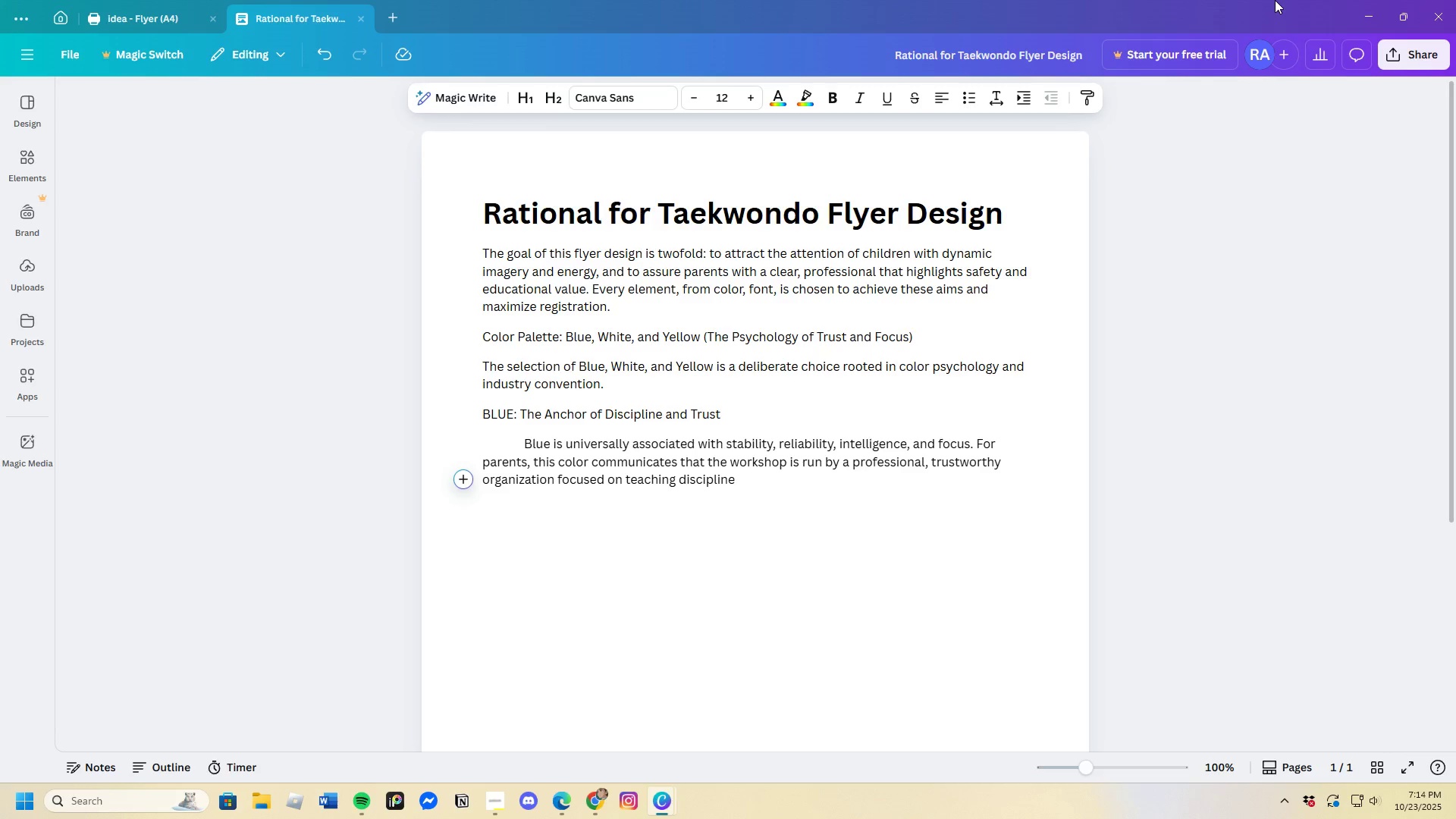 
type(, ak)
key(Backspace)
type( ek)
key(Backspace)
key(Backspace)
type(key )
 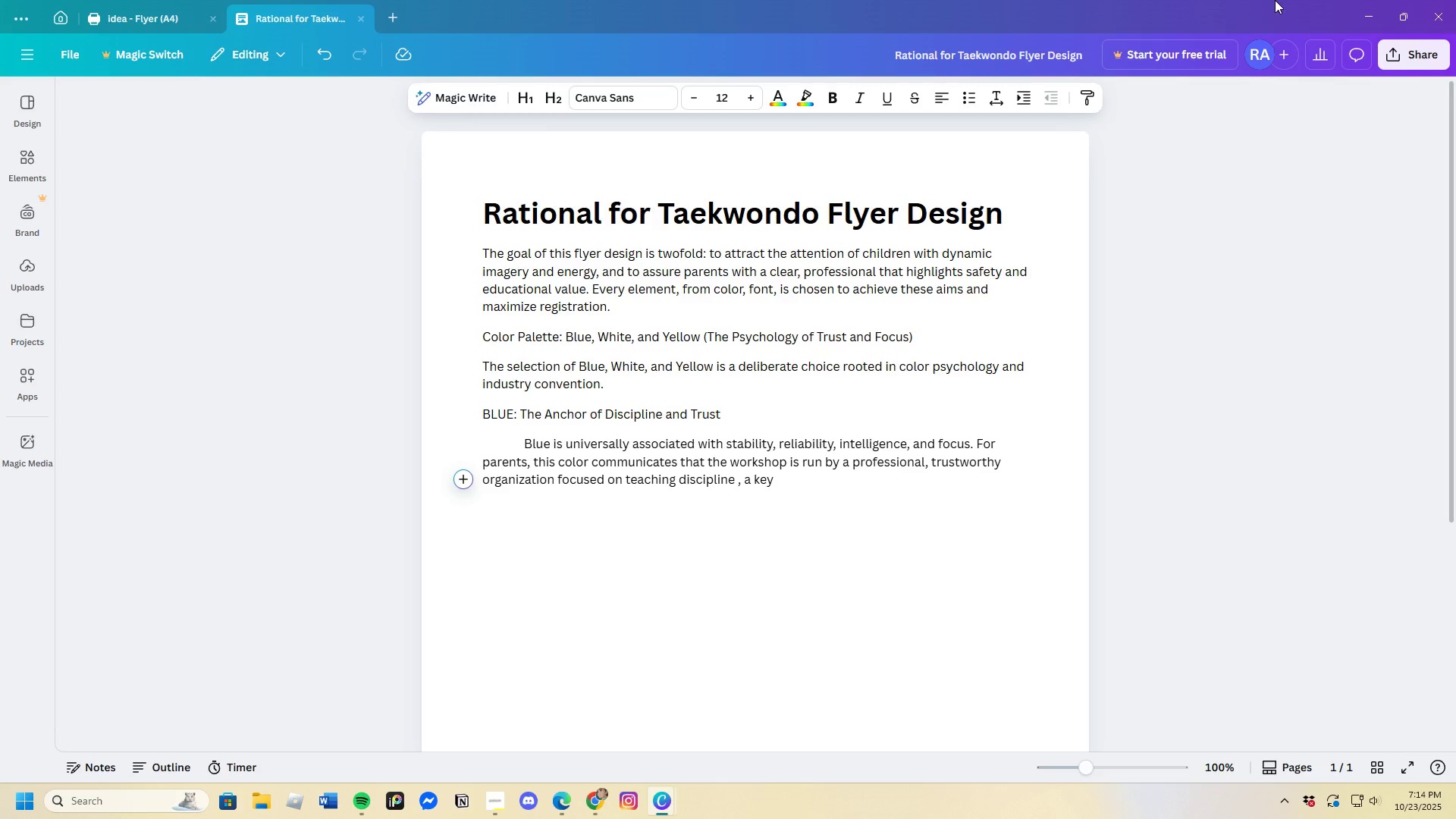 
wait(6.51)
 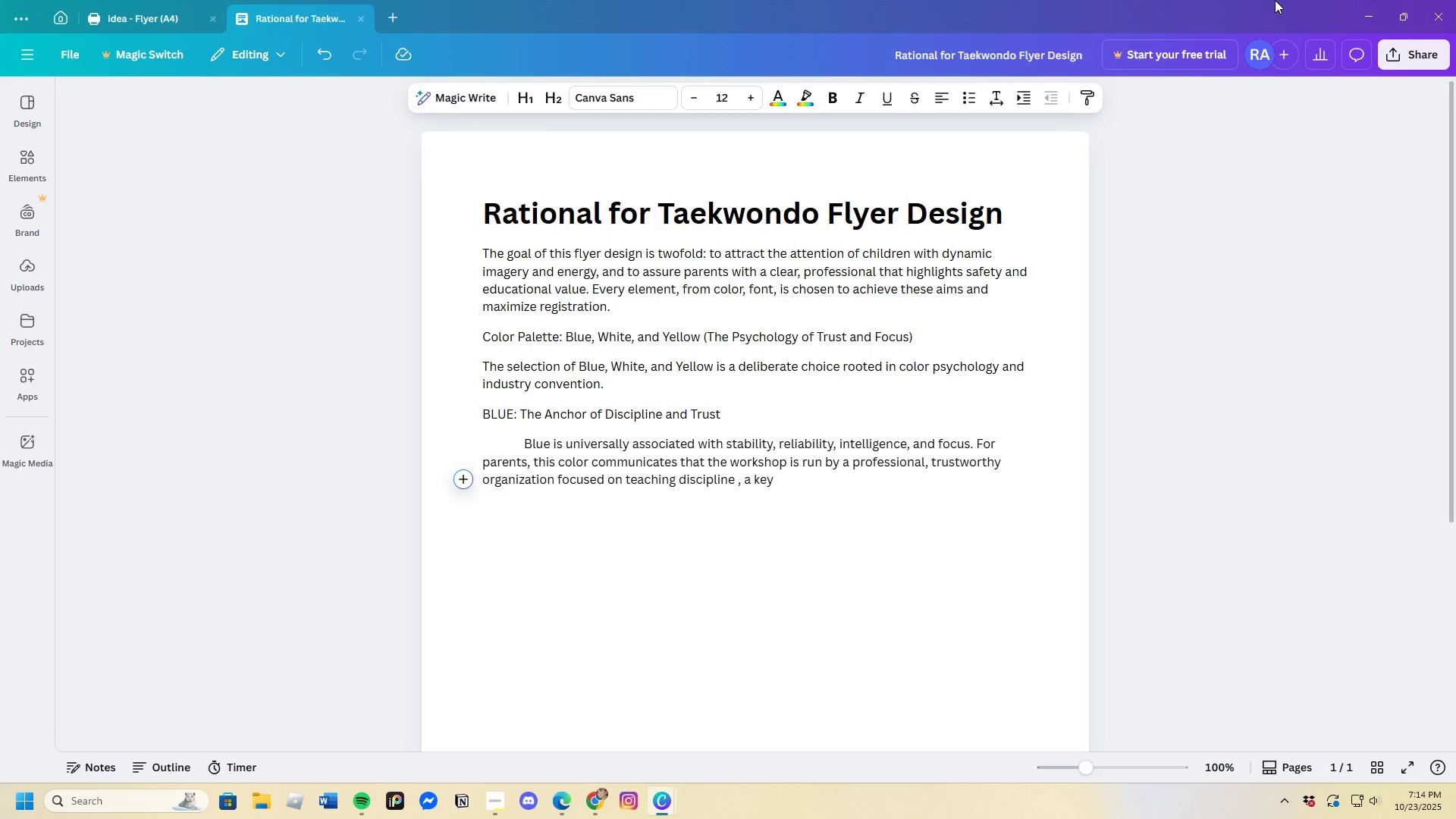 
type(reason )
 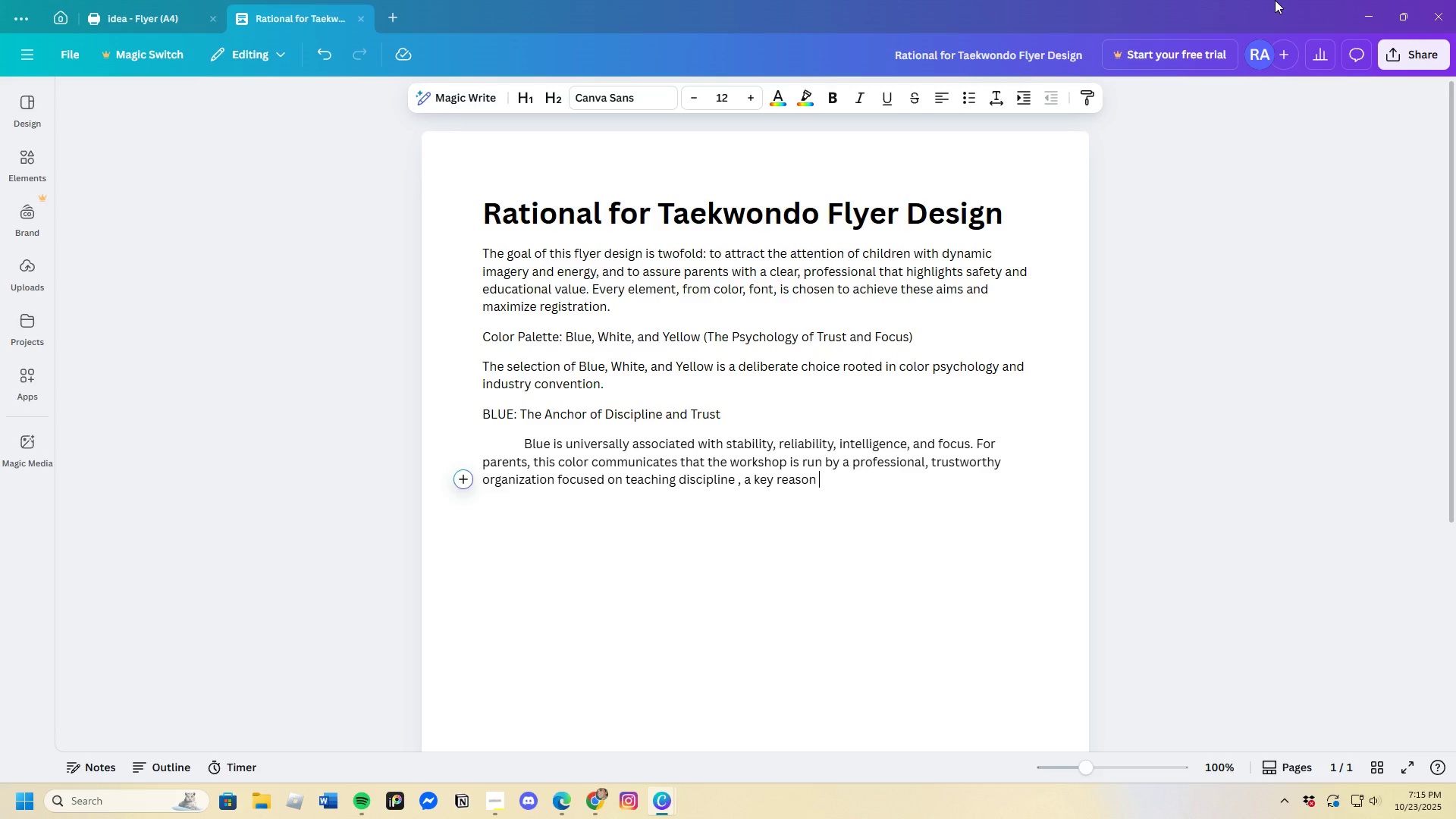 
wait(29.6)
 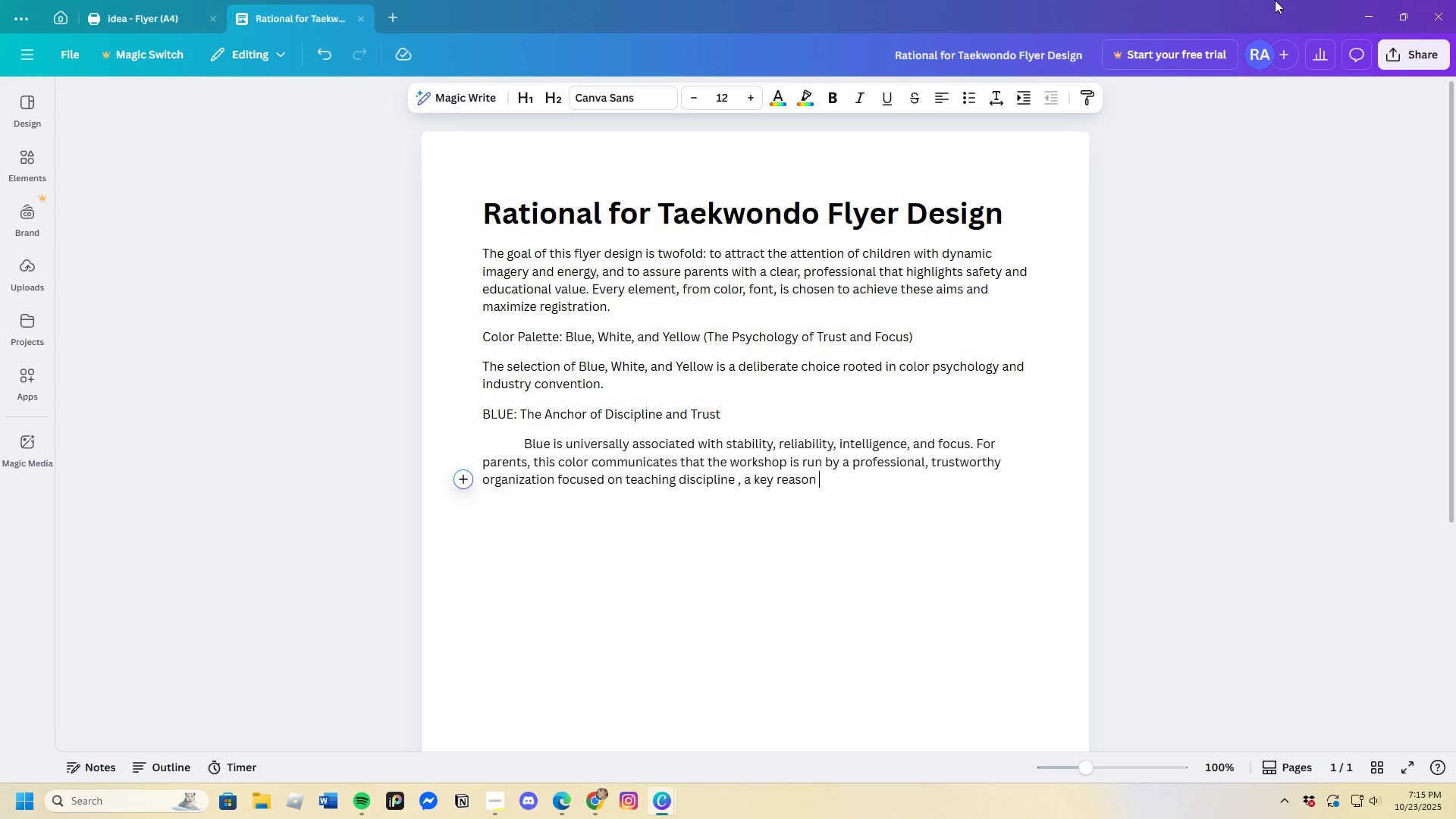 
type(many enroll their children )
 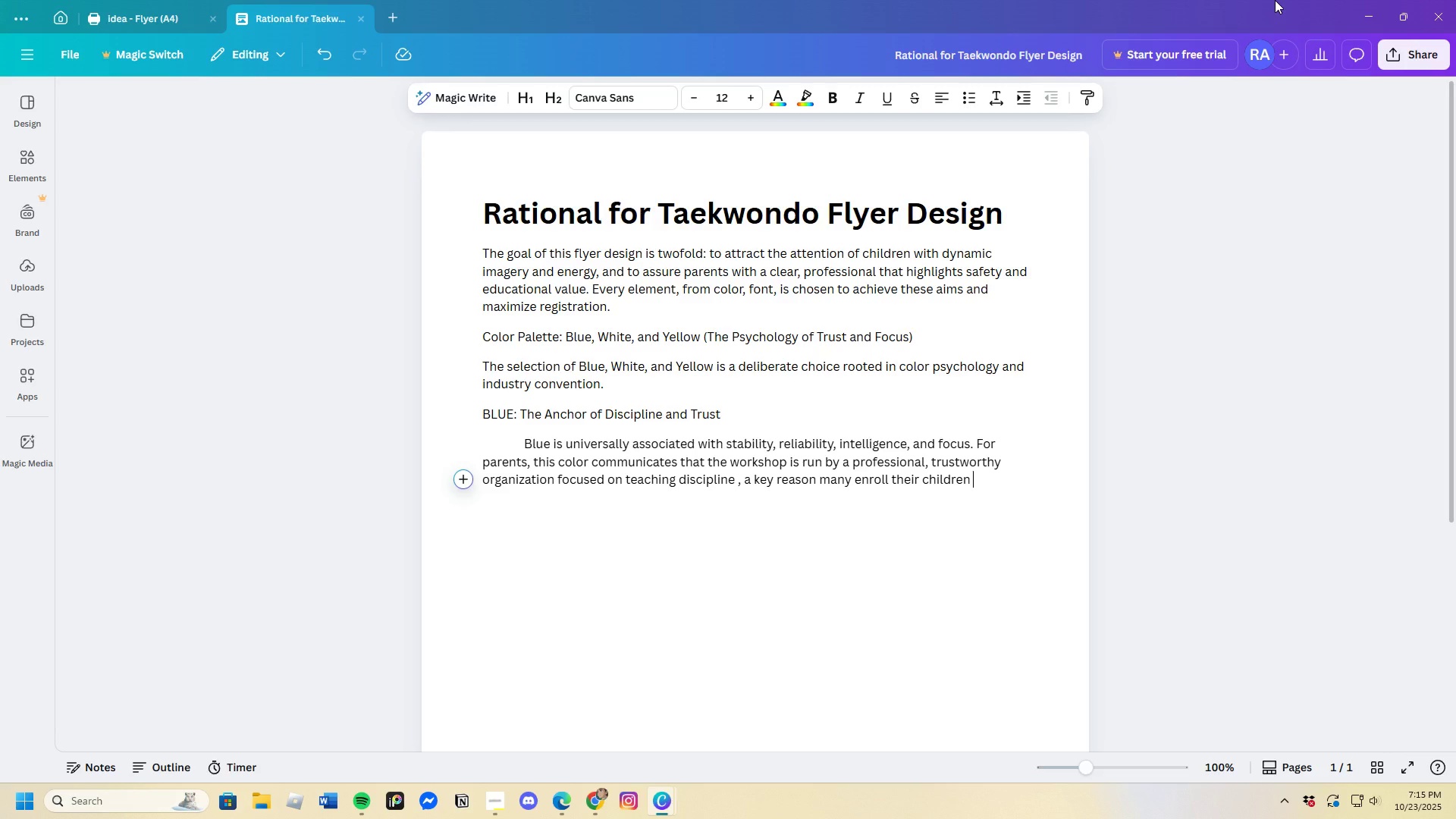 
type(in martial arts )
 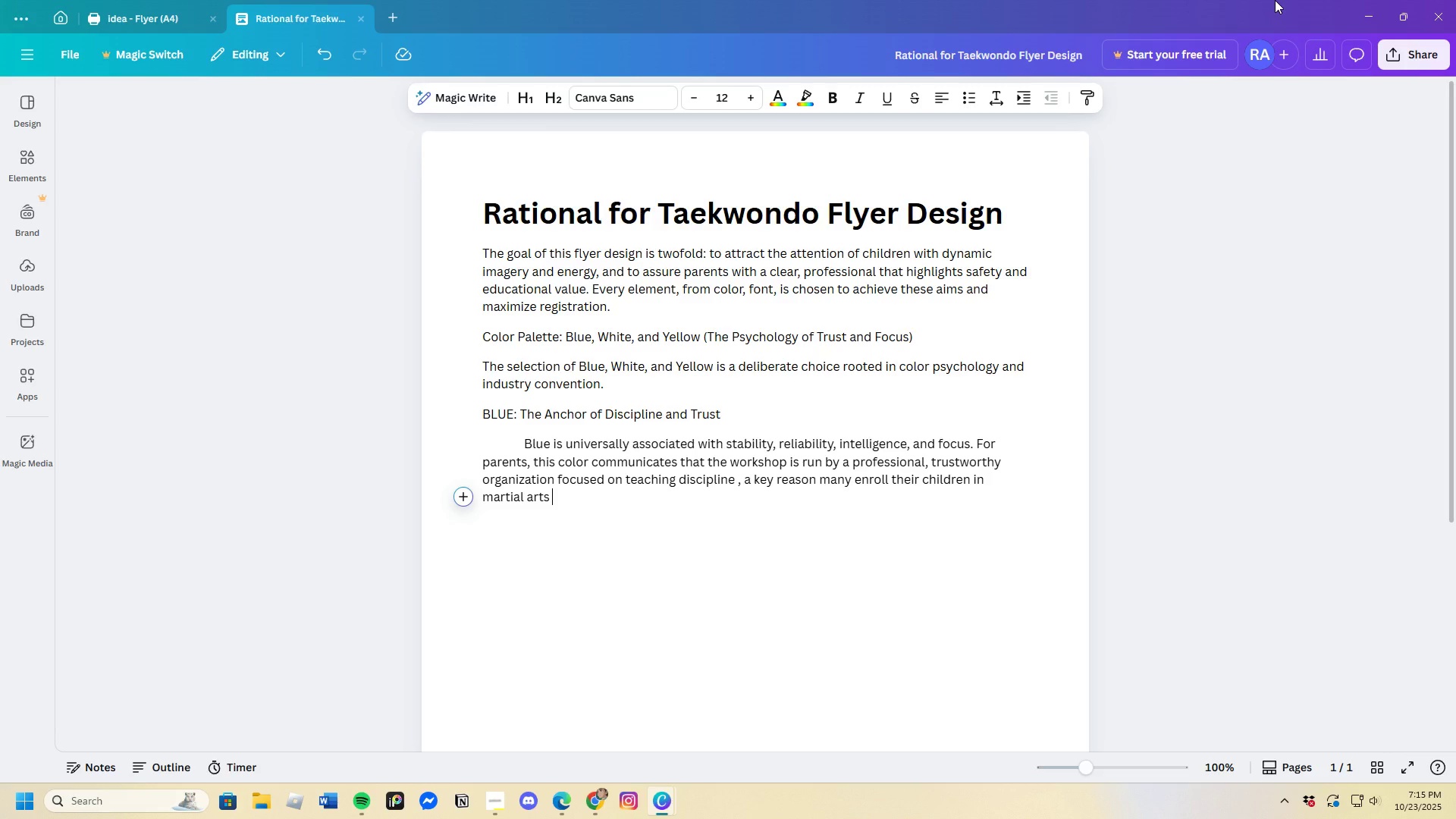 
key(Backspace)
type(. Furthermore, )
 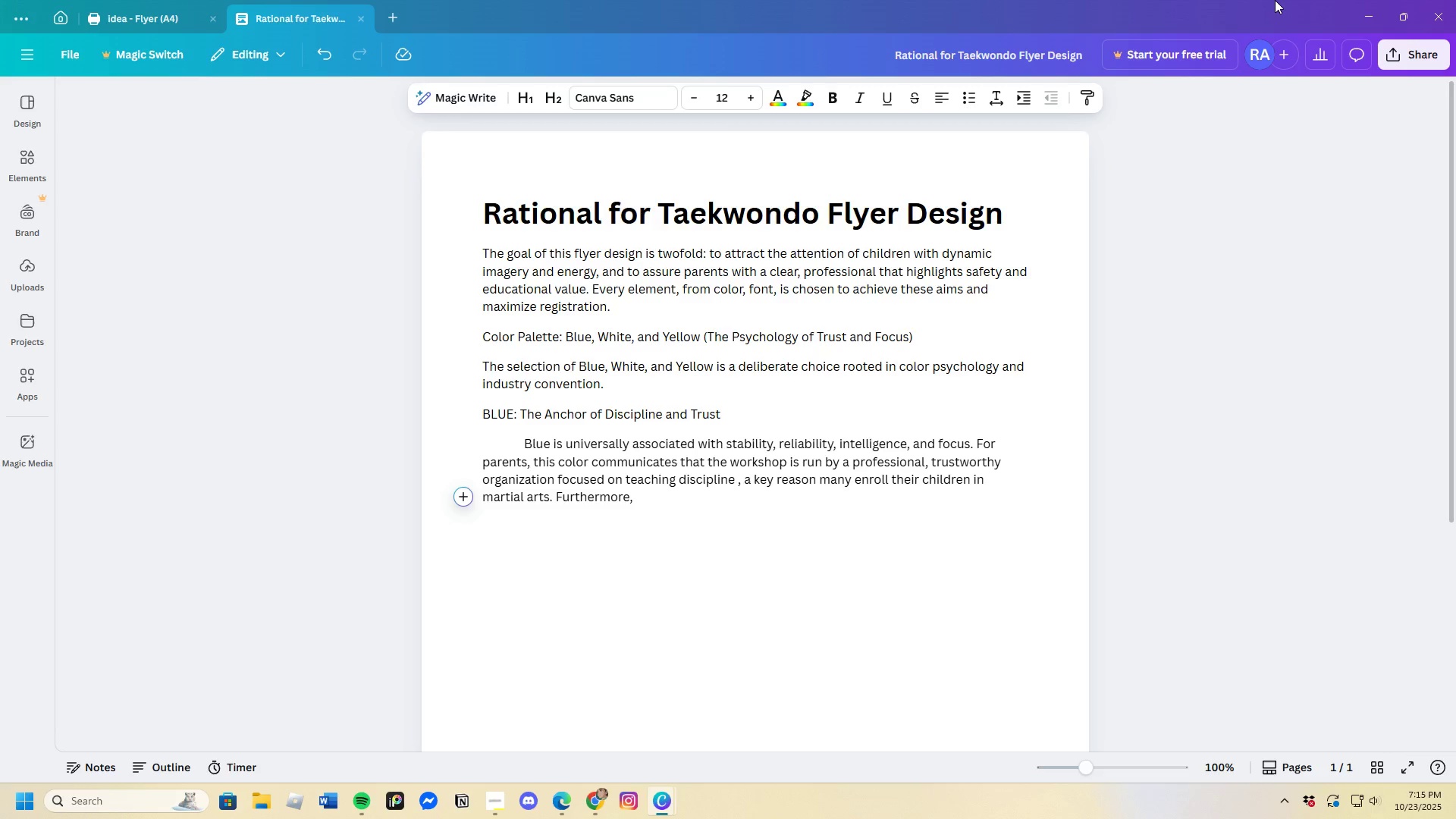 
wait(5.53)
 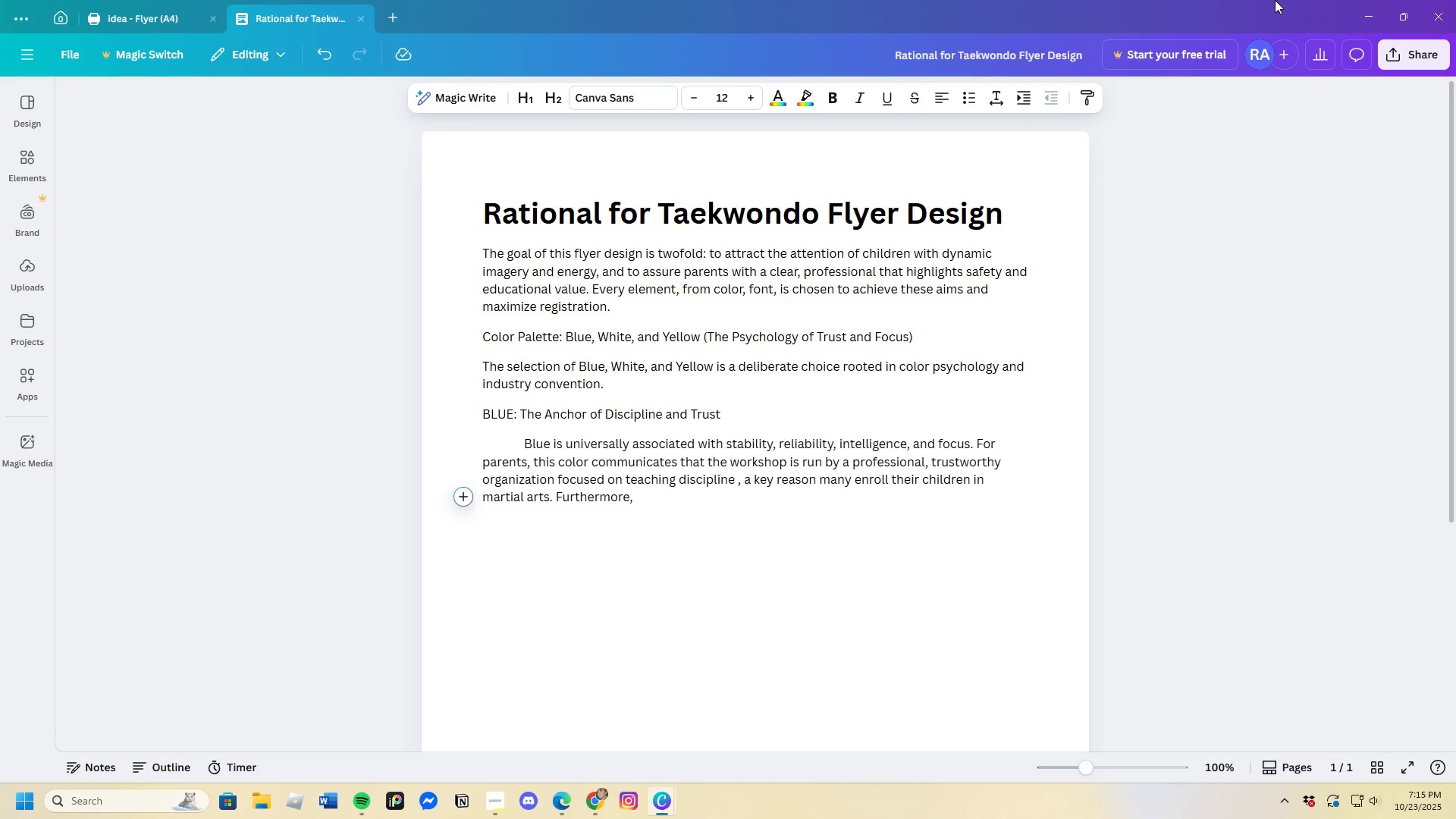 
type(blue is ofte )
key(Backspace)
type(n the color of  a)
key(Backspace)
key(Backspace)
key(Backspace)
type( a beginer )
 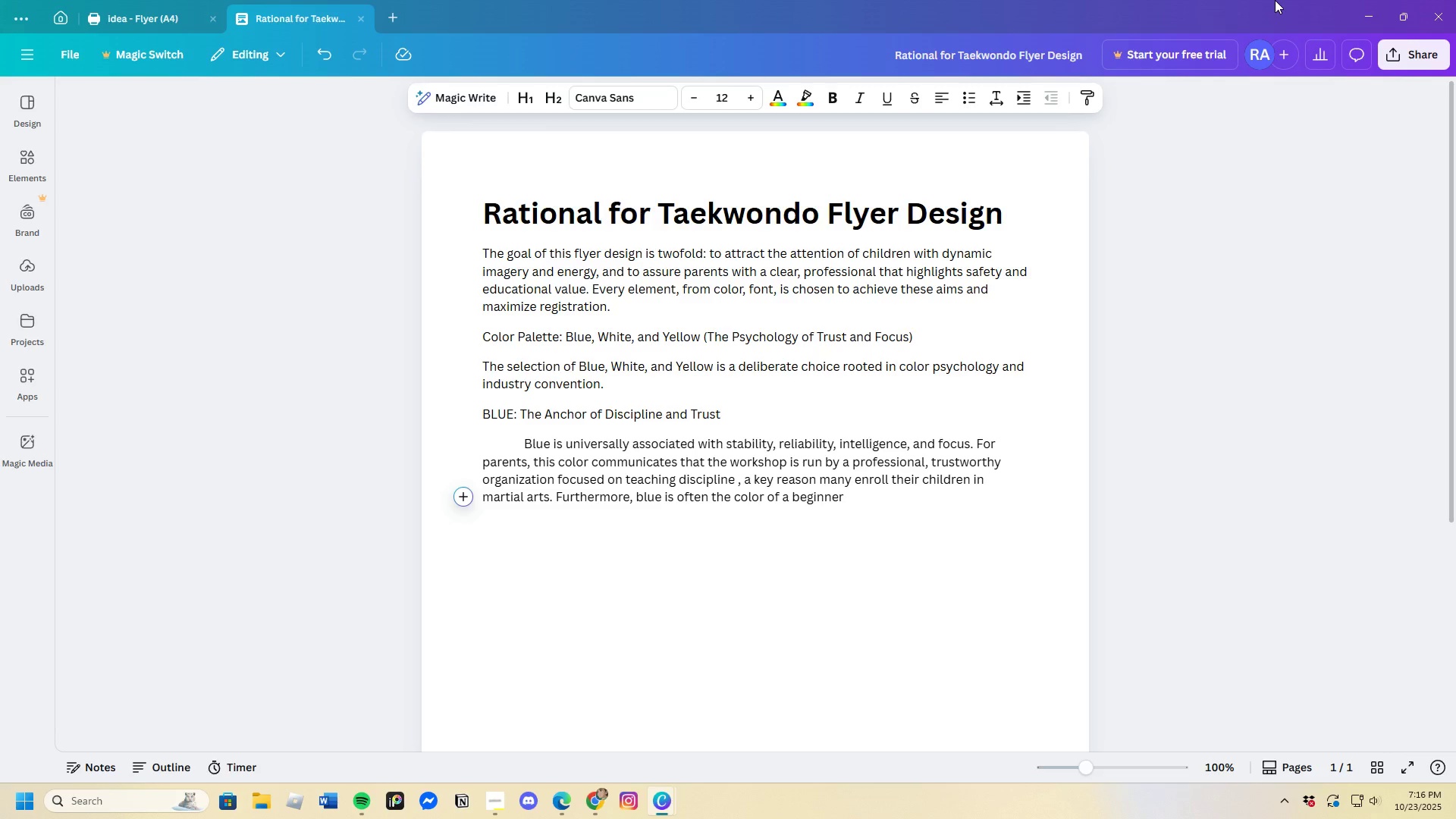 
type(or advanced )
 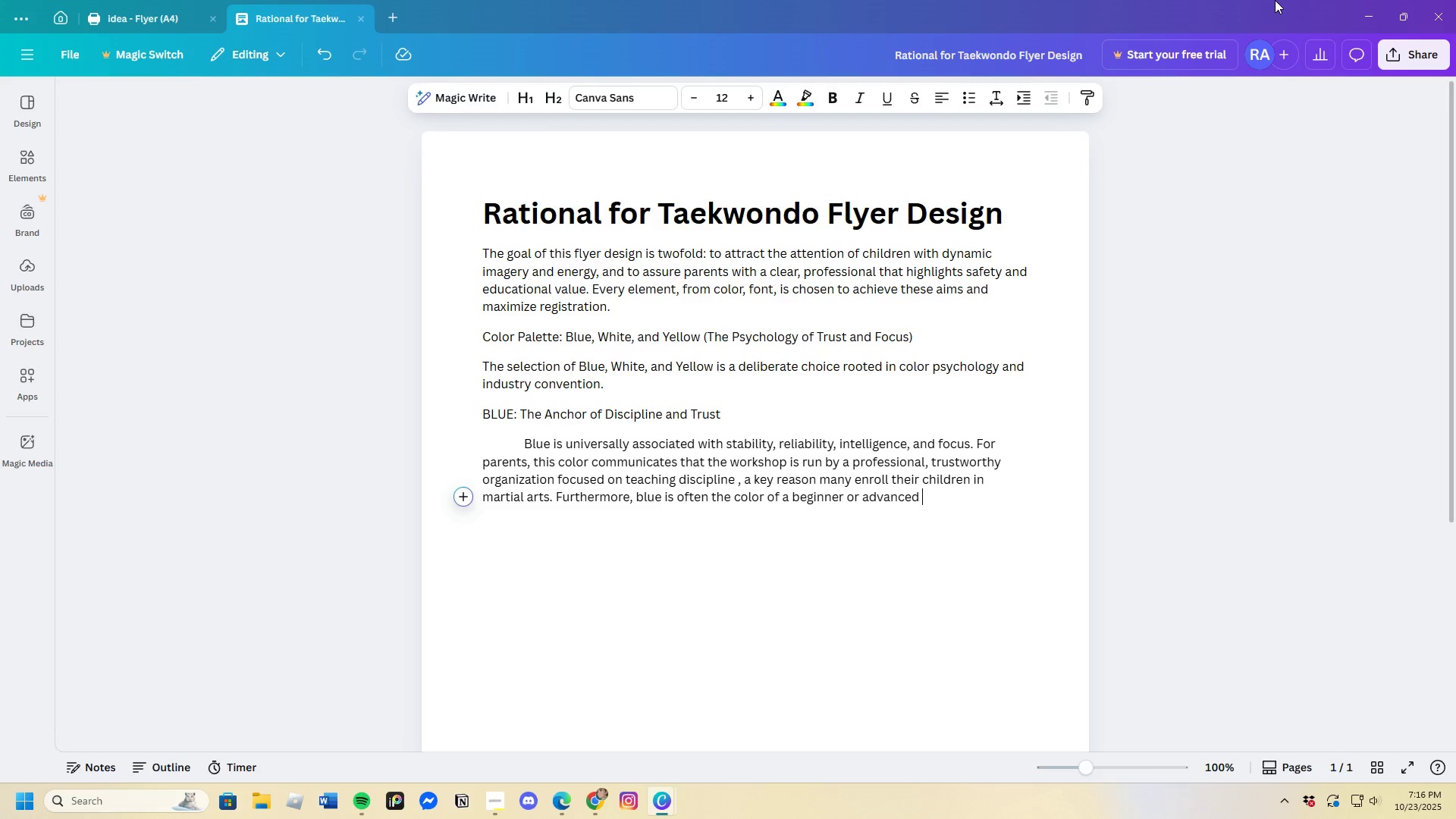 
wait(5.63)
 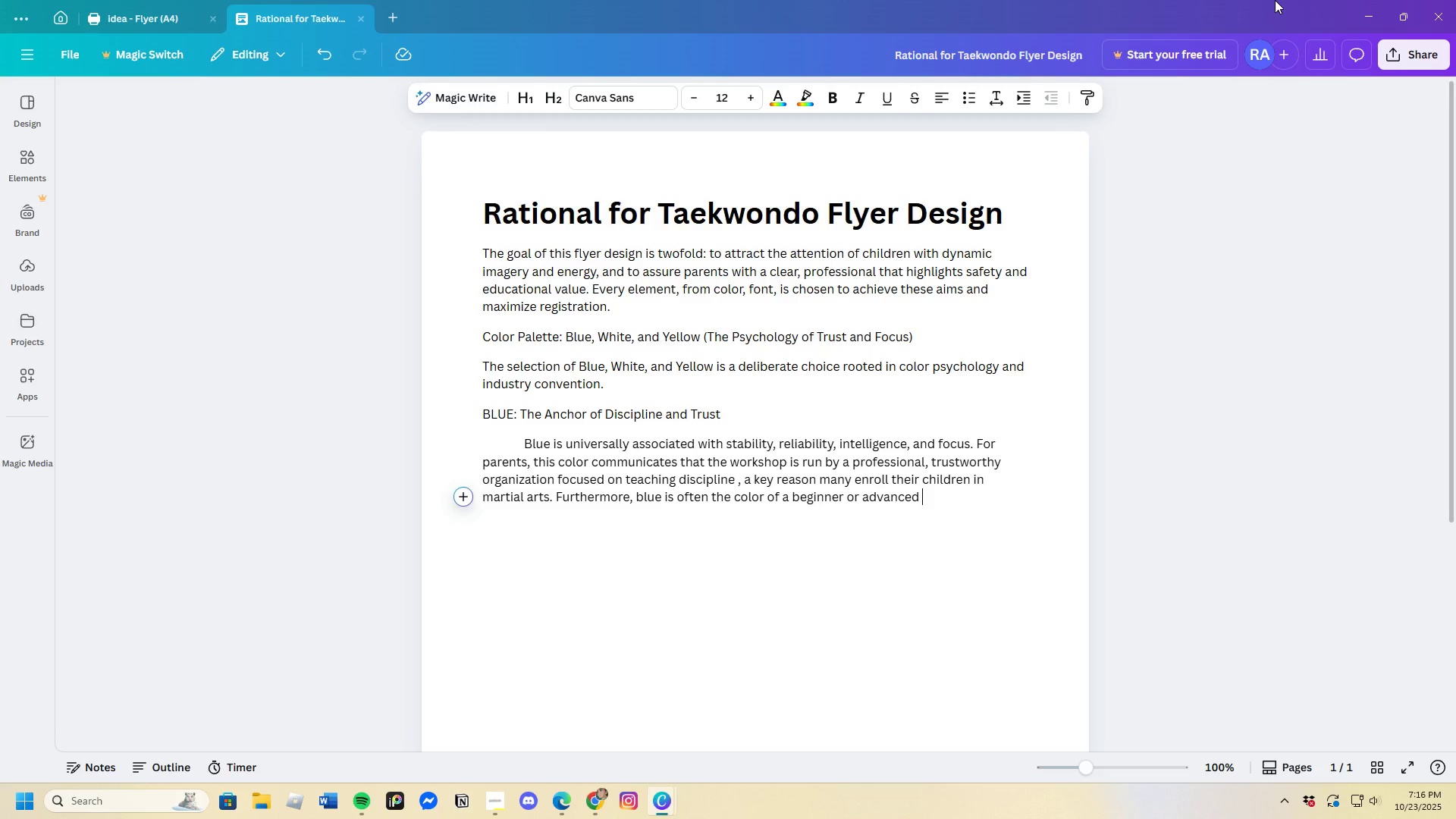 
type(built in Taekwondi )
key(Backspace)
key(Backspace)
type(o)
key(Backspace)
type(o )
 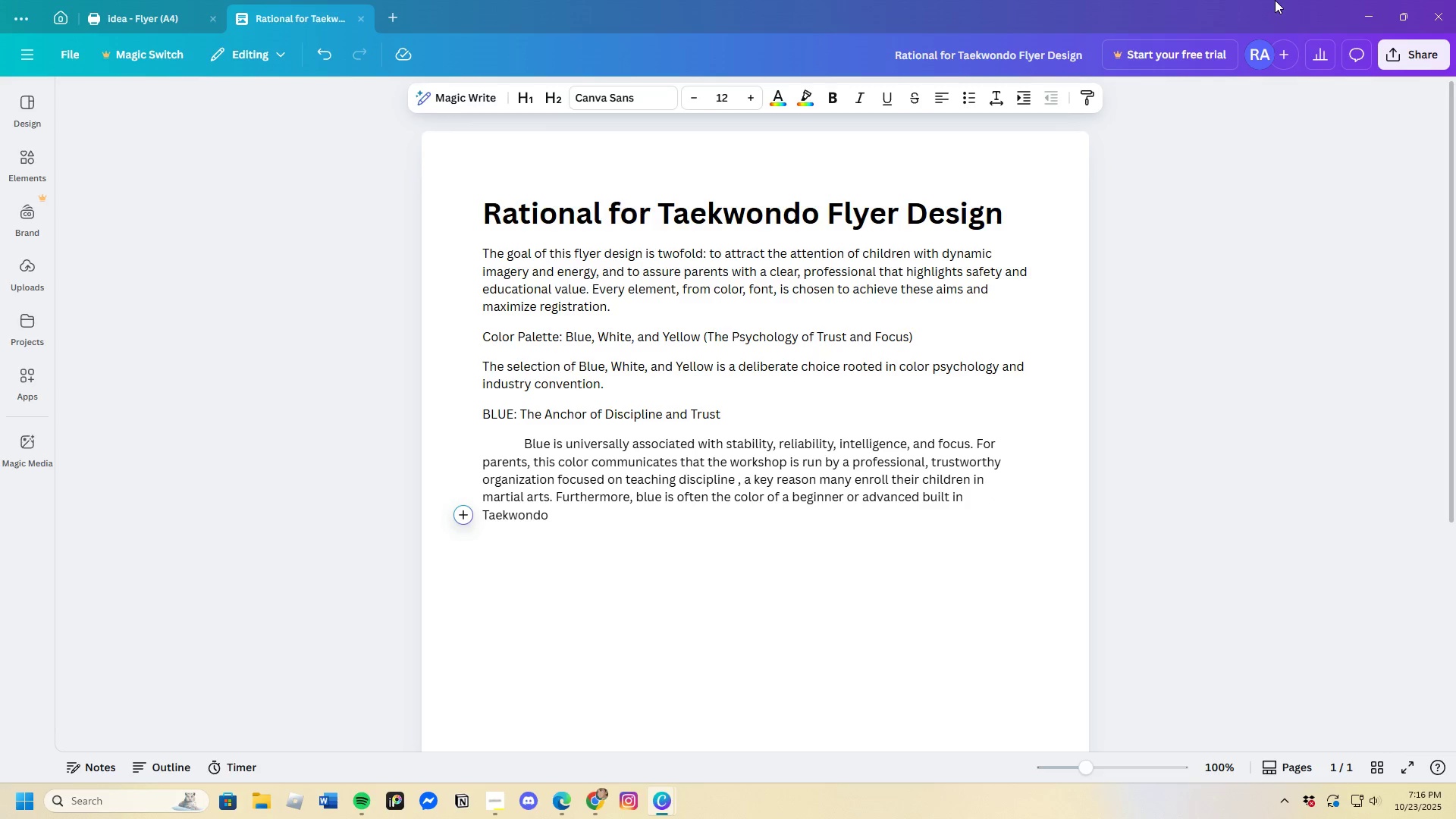 
wait(5.4)
 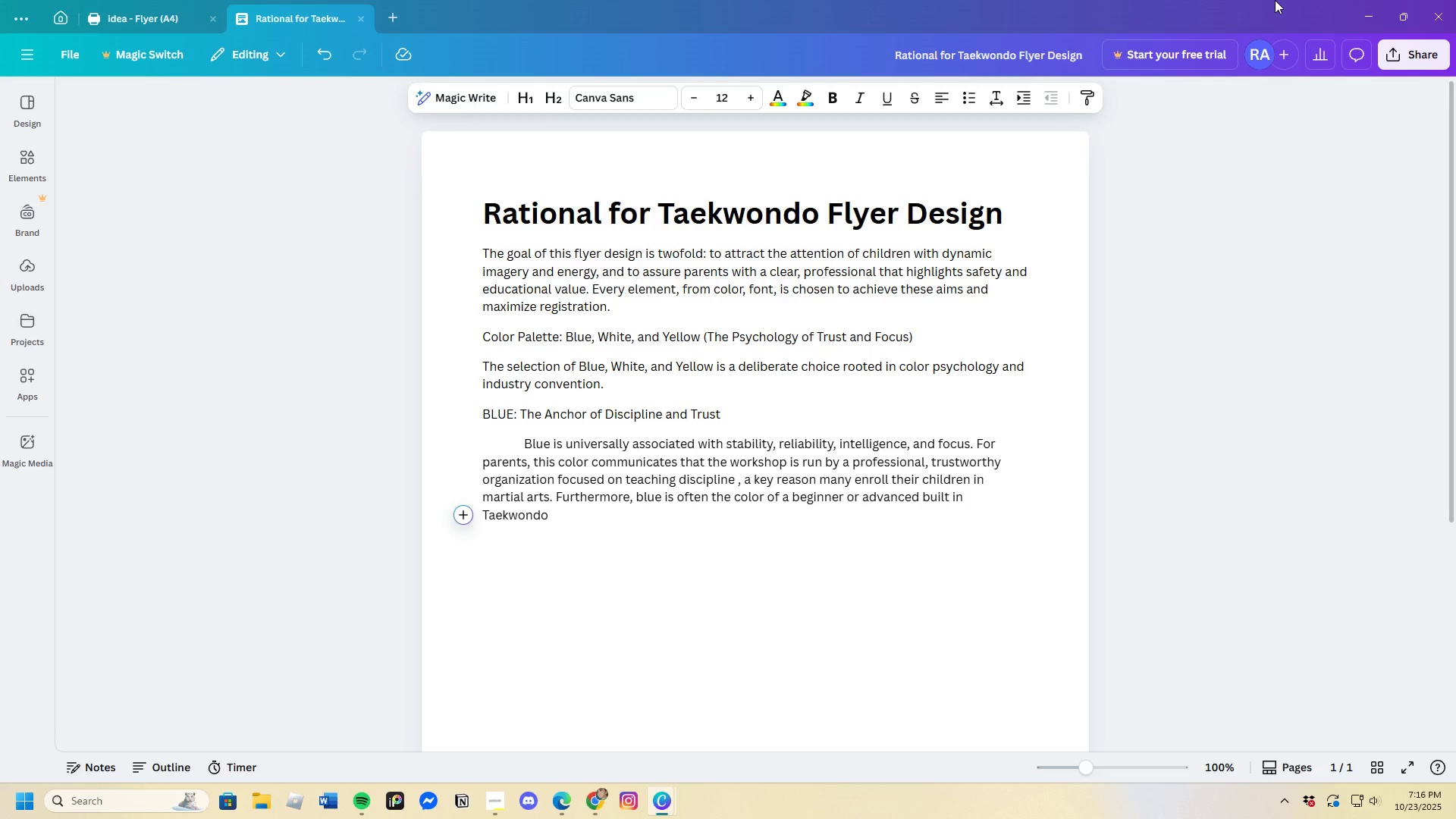 
type((depending on te system) )
 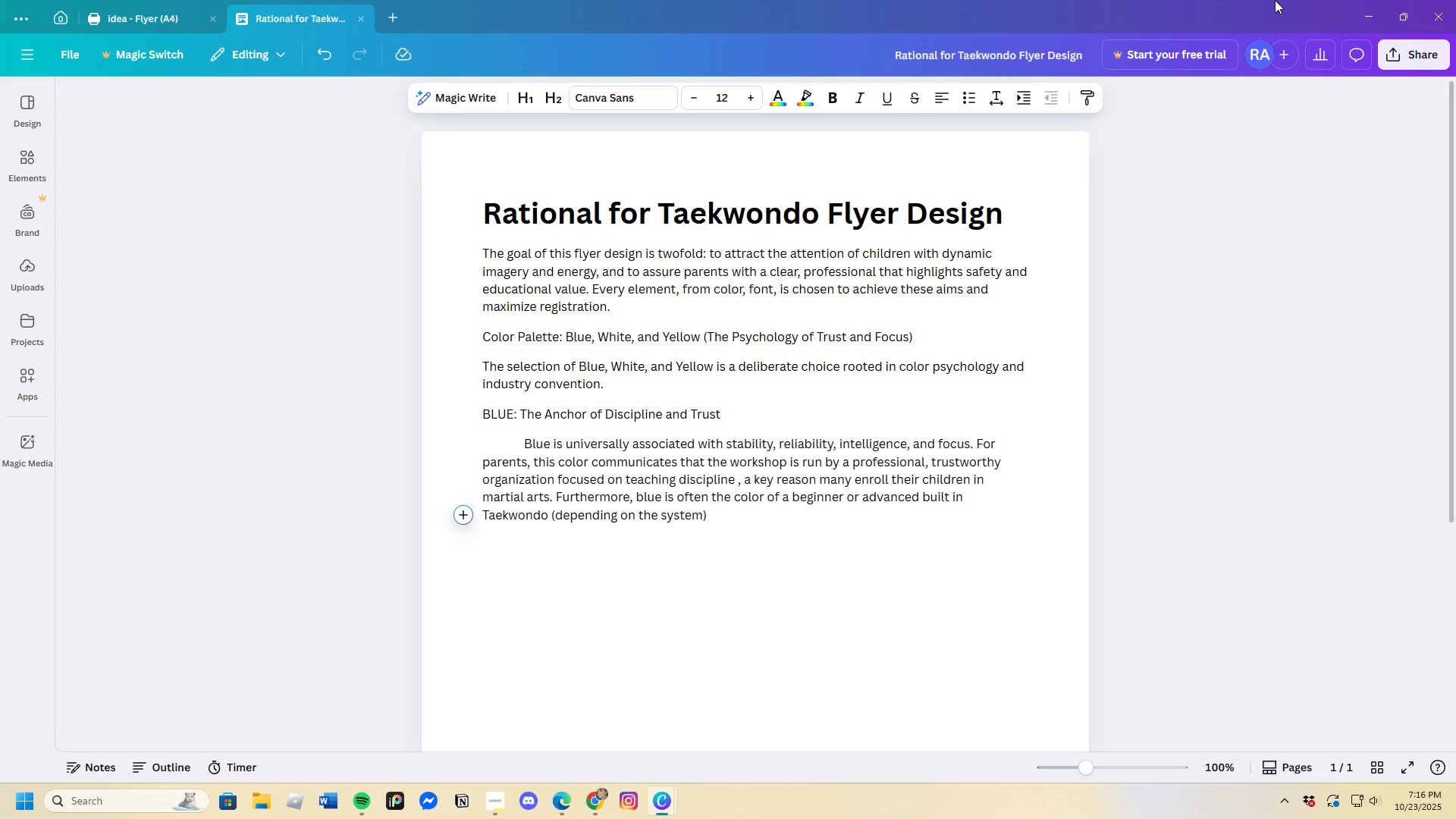 
hold_key(key=H, duration=0.42)
 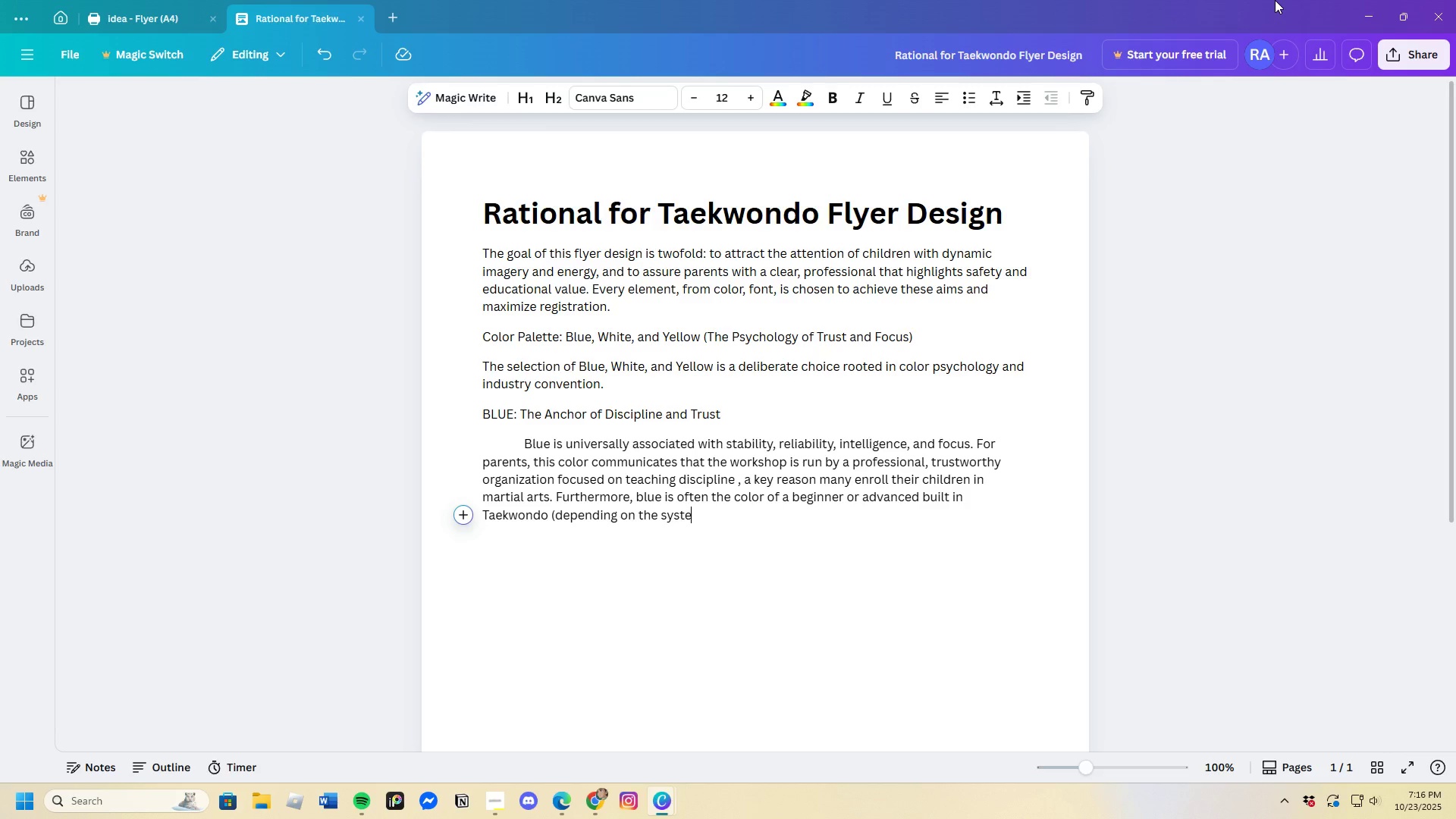 
wait(6.05)
 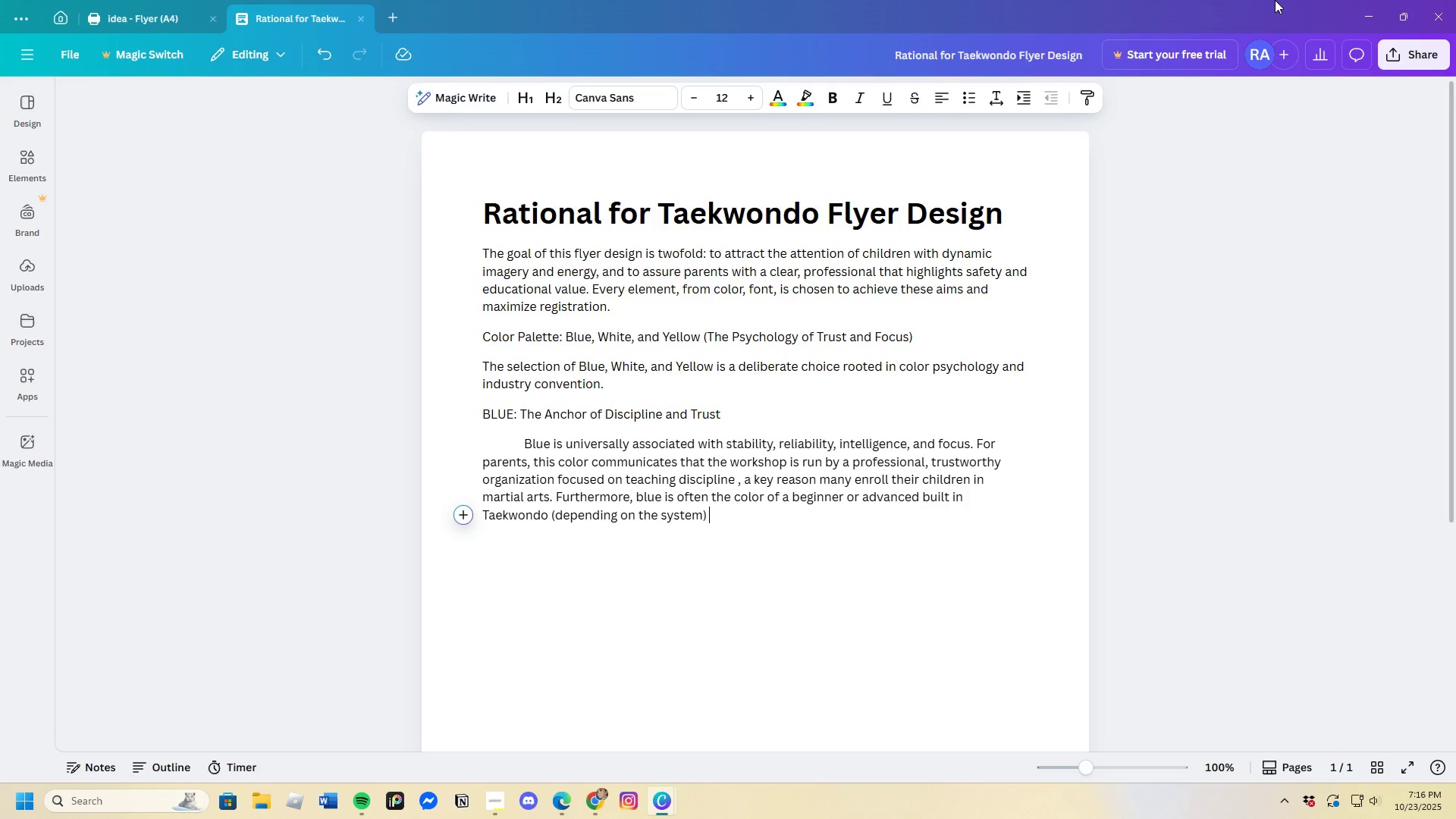 
key(Backspace)
type(, creating )
 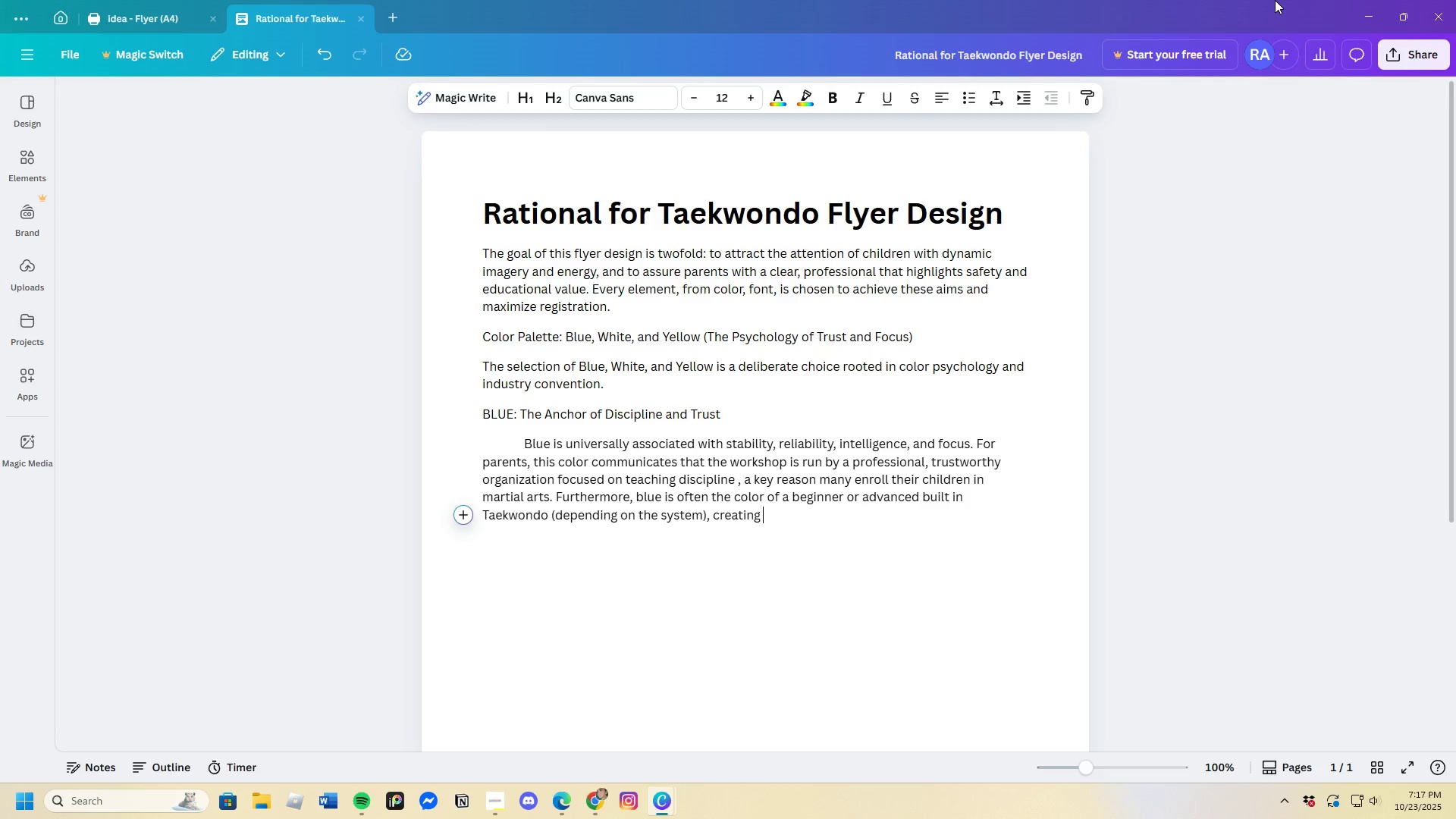 
type(immediate visual )
 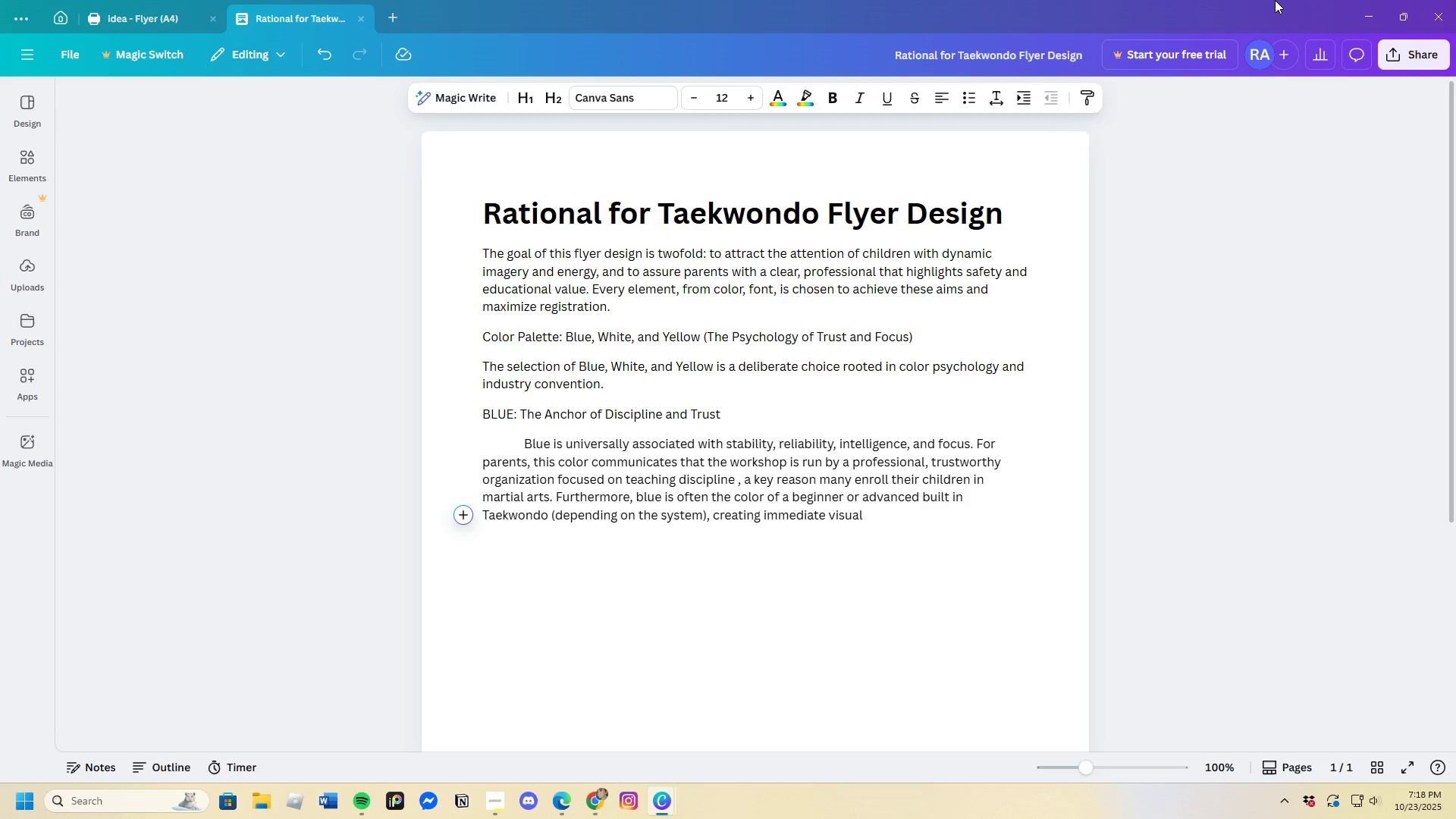 
wait(89.26)
 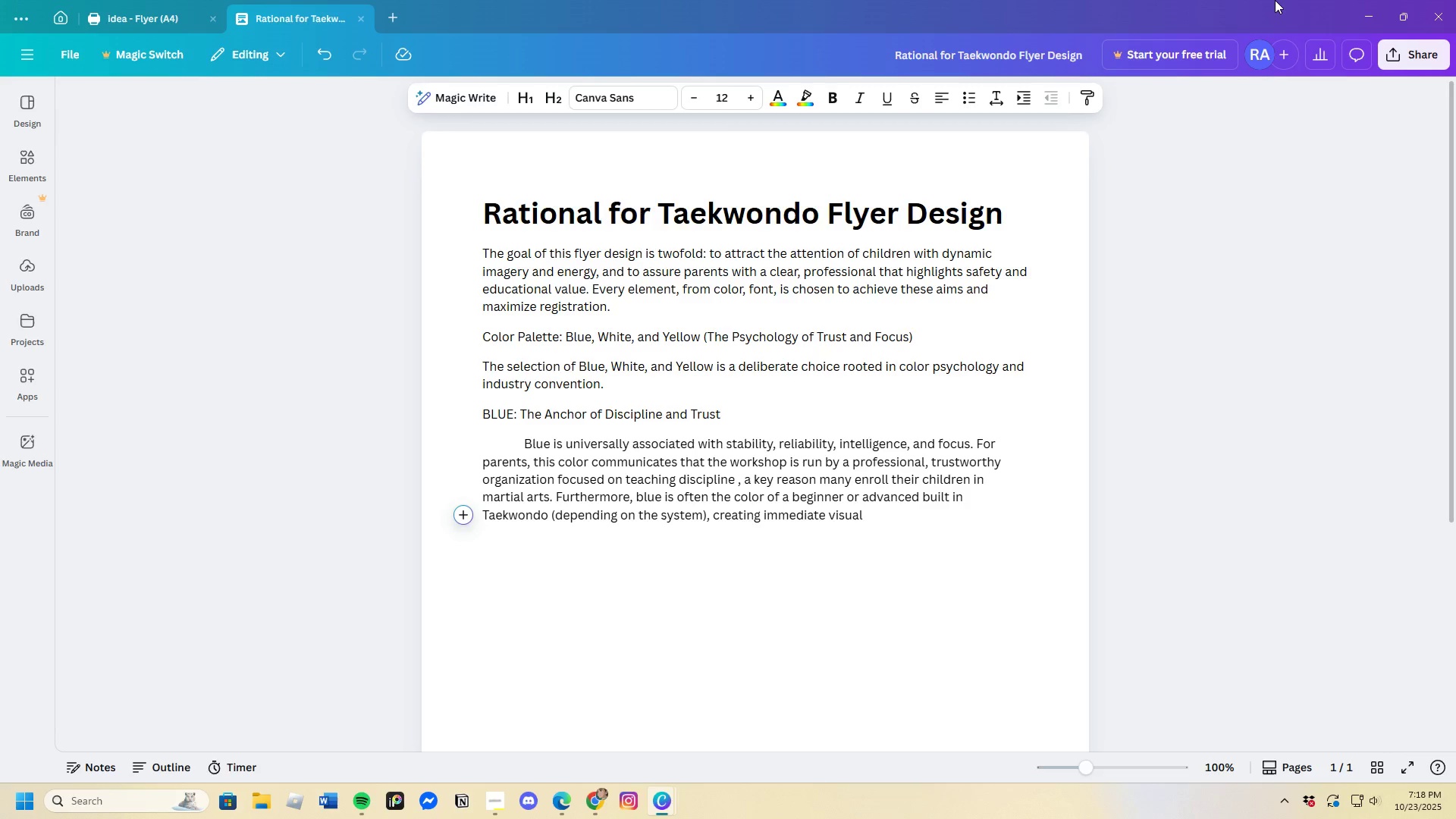 
type(connc)
key(Backspace)
type(ection)
 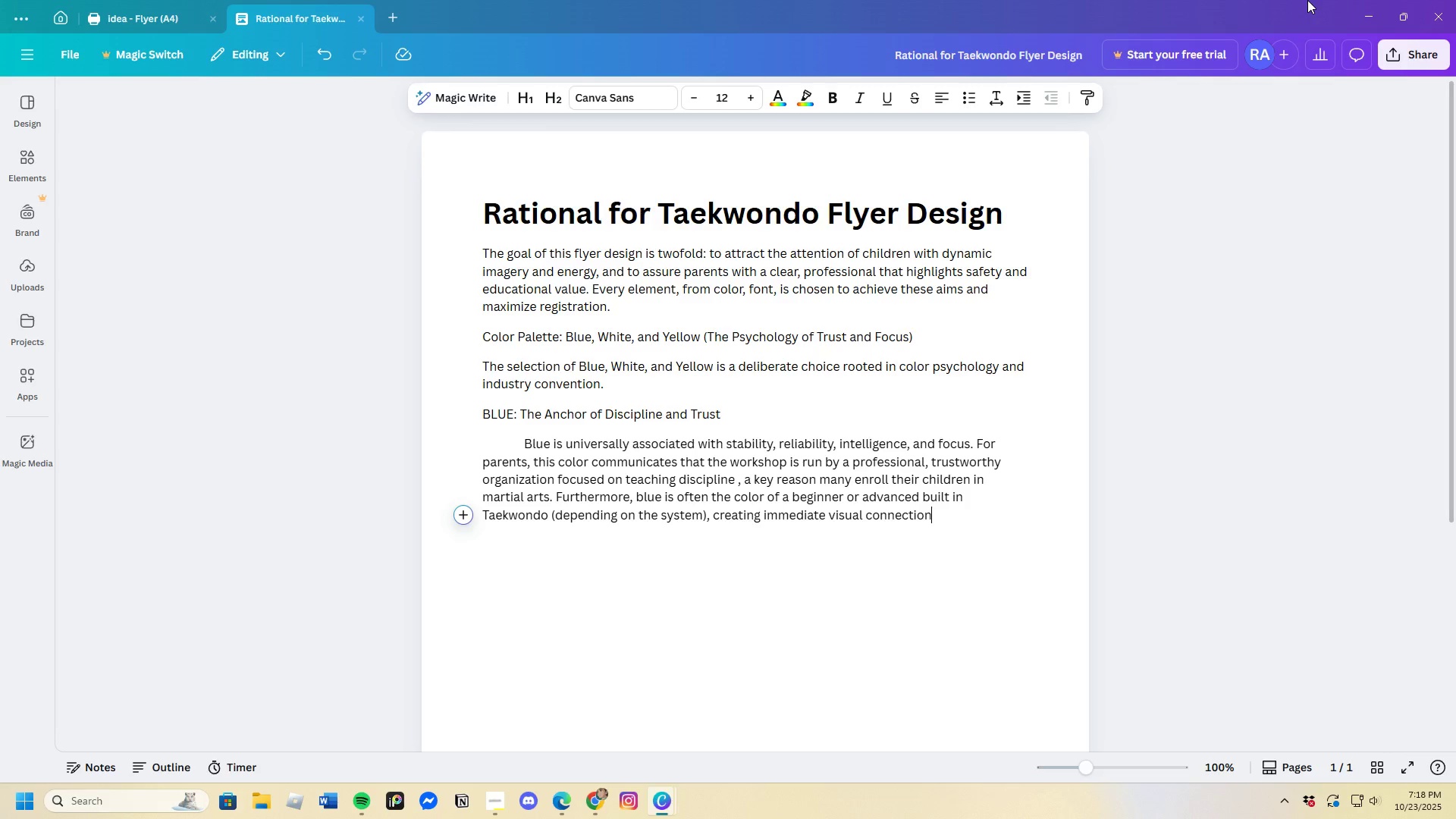 
type( to the)
 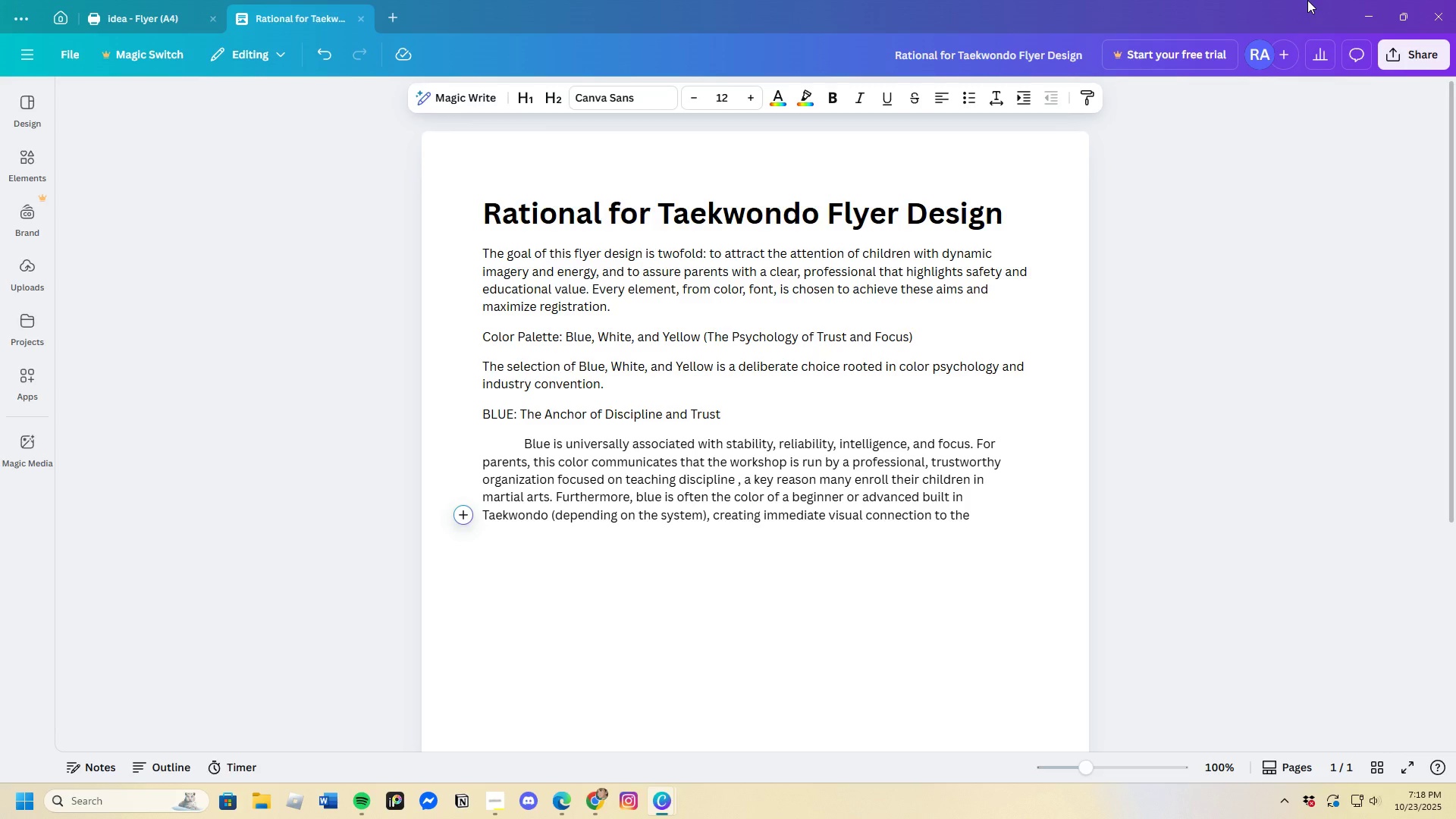 
type( sport itself.)
 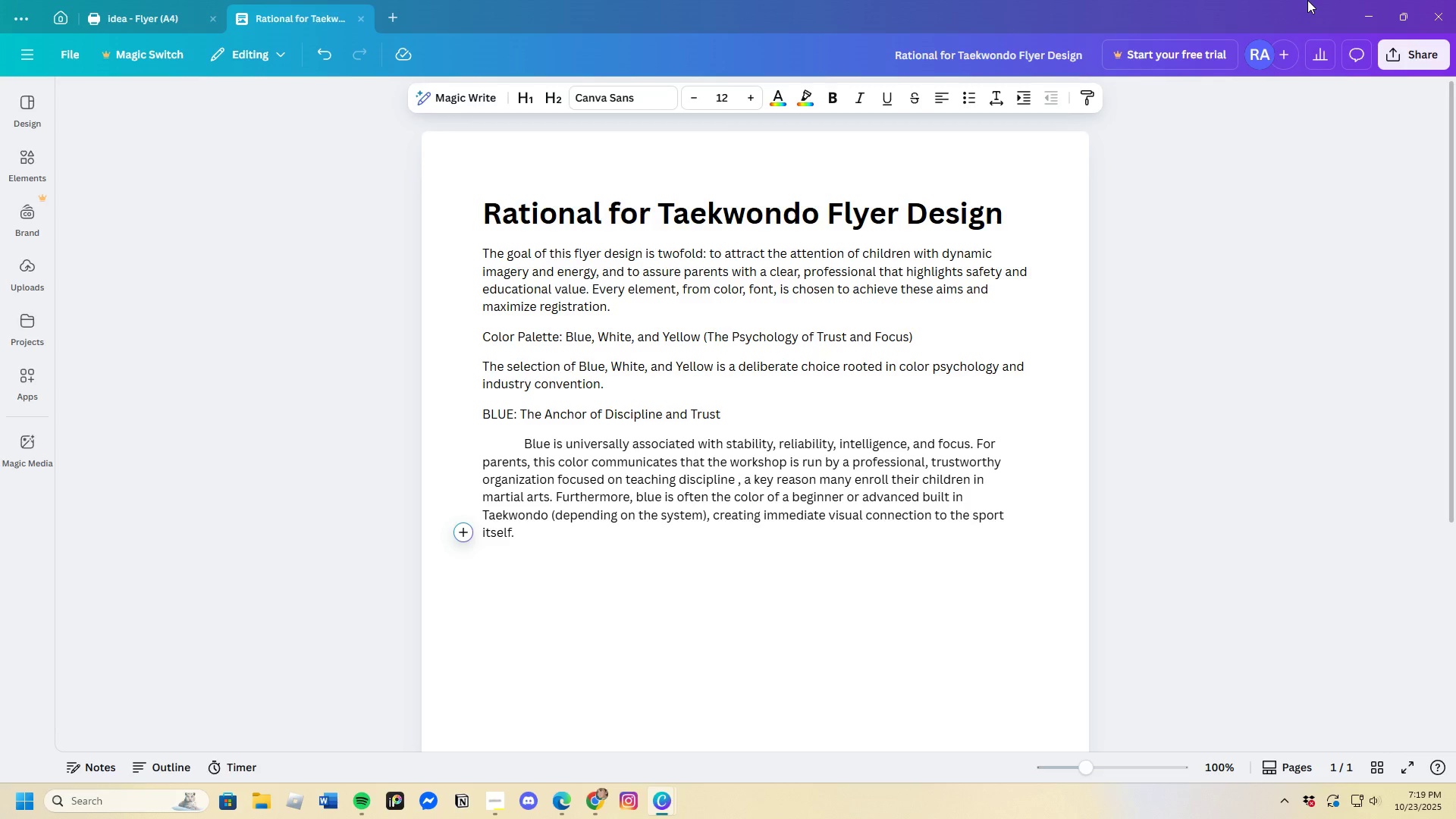 
key(Enter)
 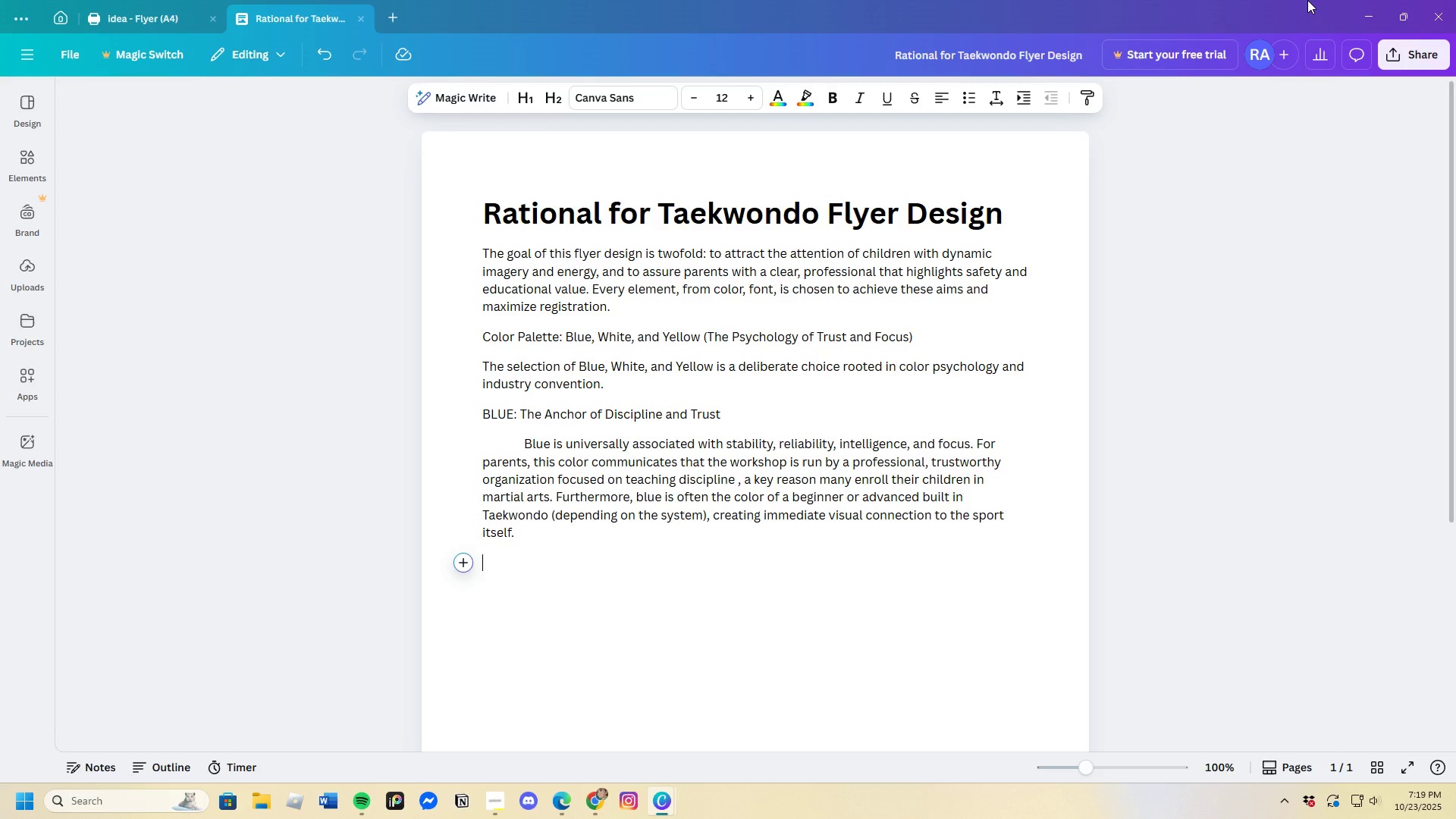 
type(WHIW)
key(Backspace)
type(E: )
 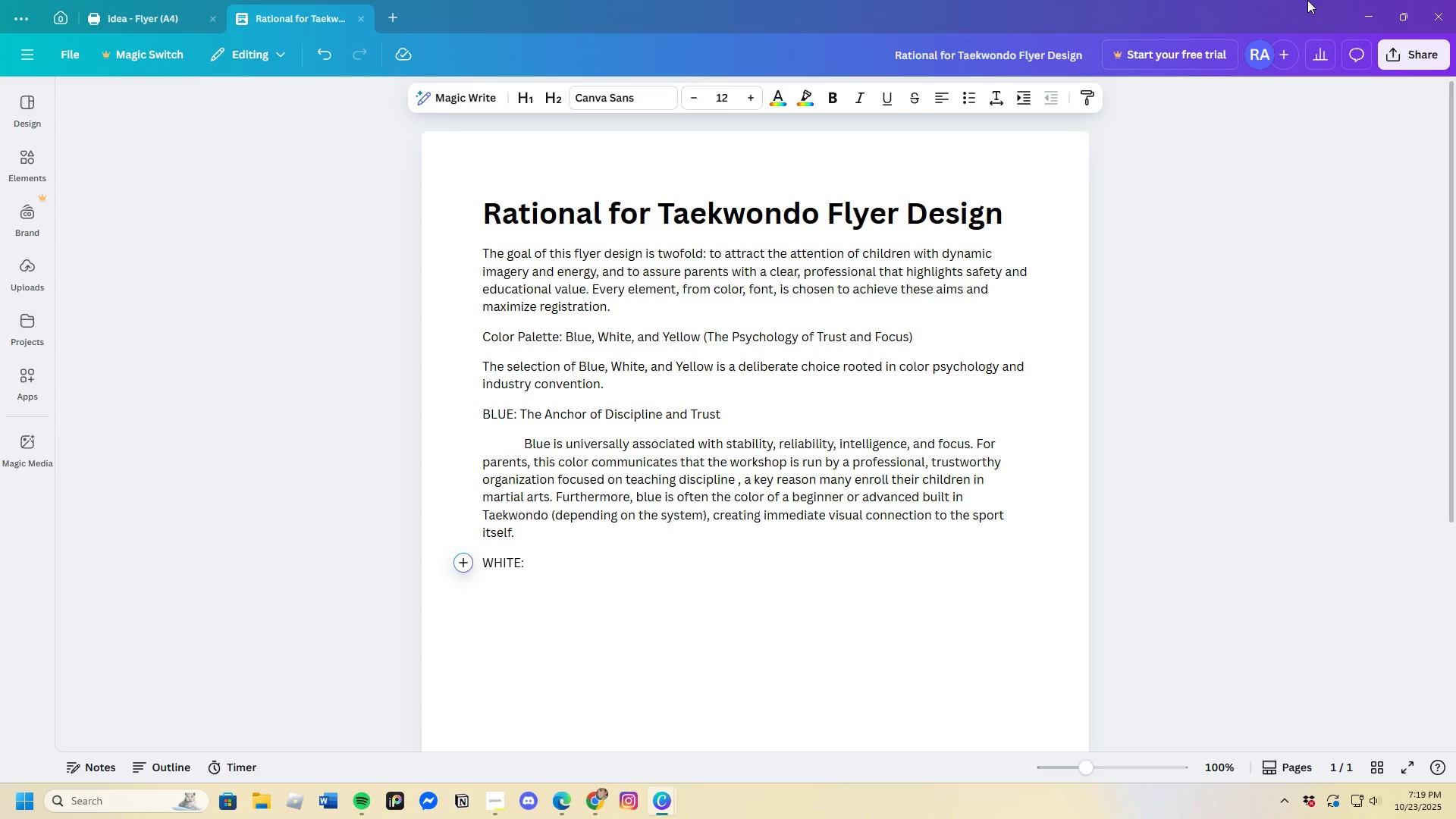 
hold_key(key=T, duration=0.34)
 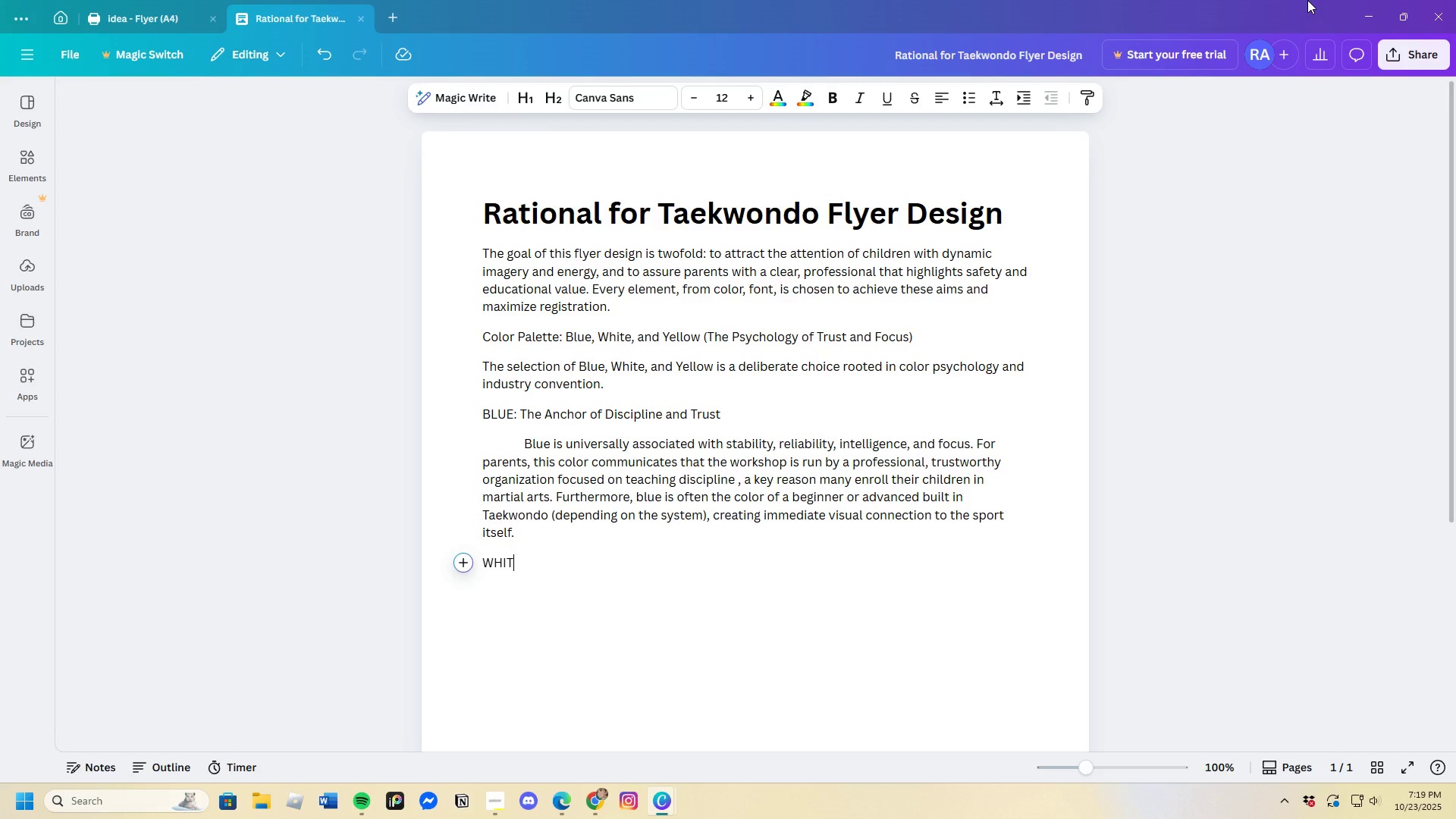 
type(Calrity)
key(Backspace)
key(Backspace)
key(Backspace)
key(Backspace)
key(Backspace)
key(Backspace)
type(larity, Purity, and Contrast)
 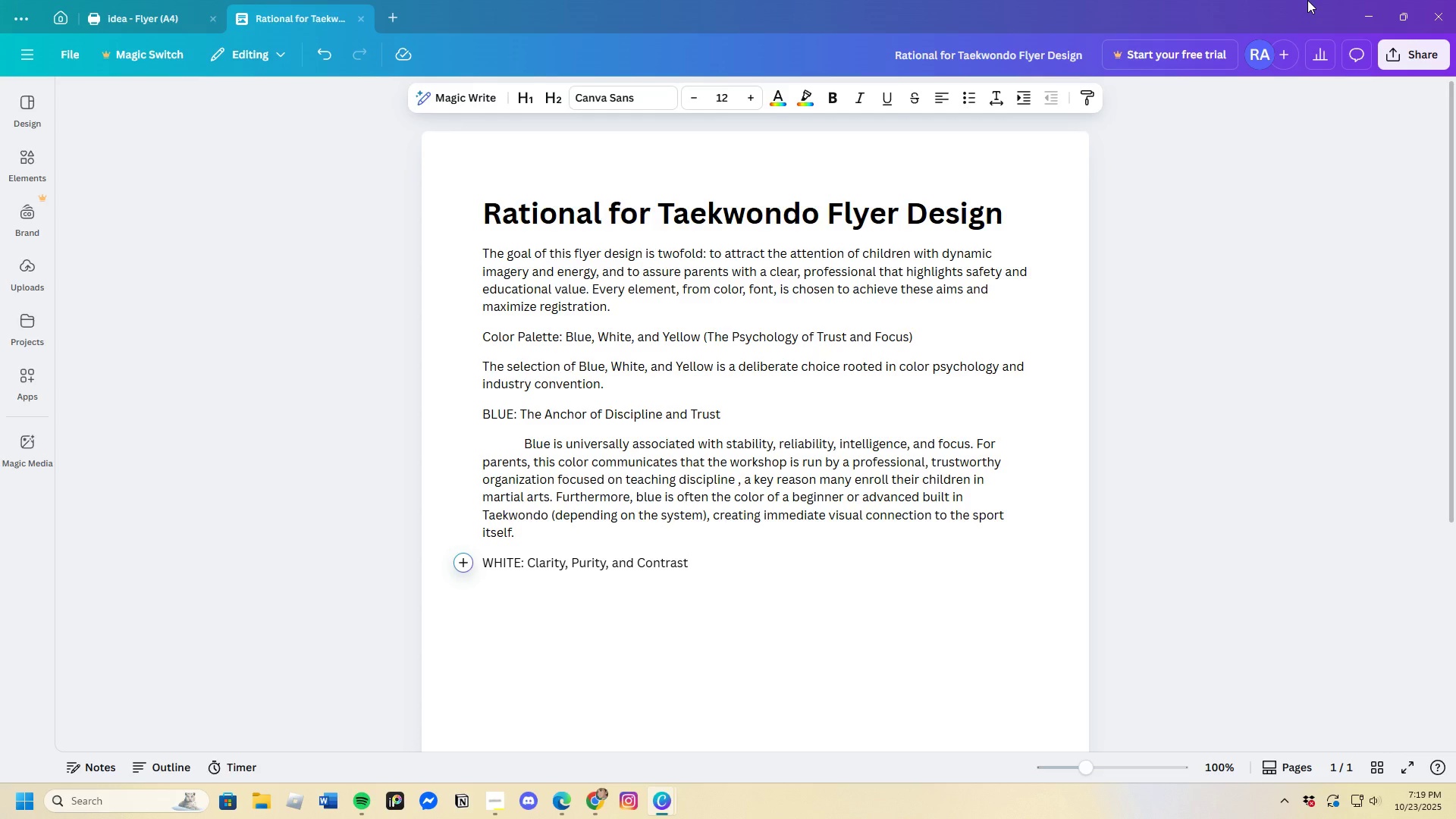 
wait(8.21)
 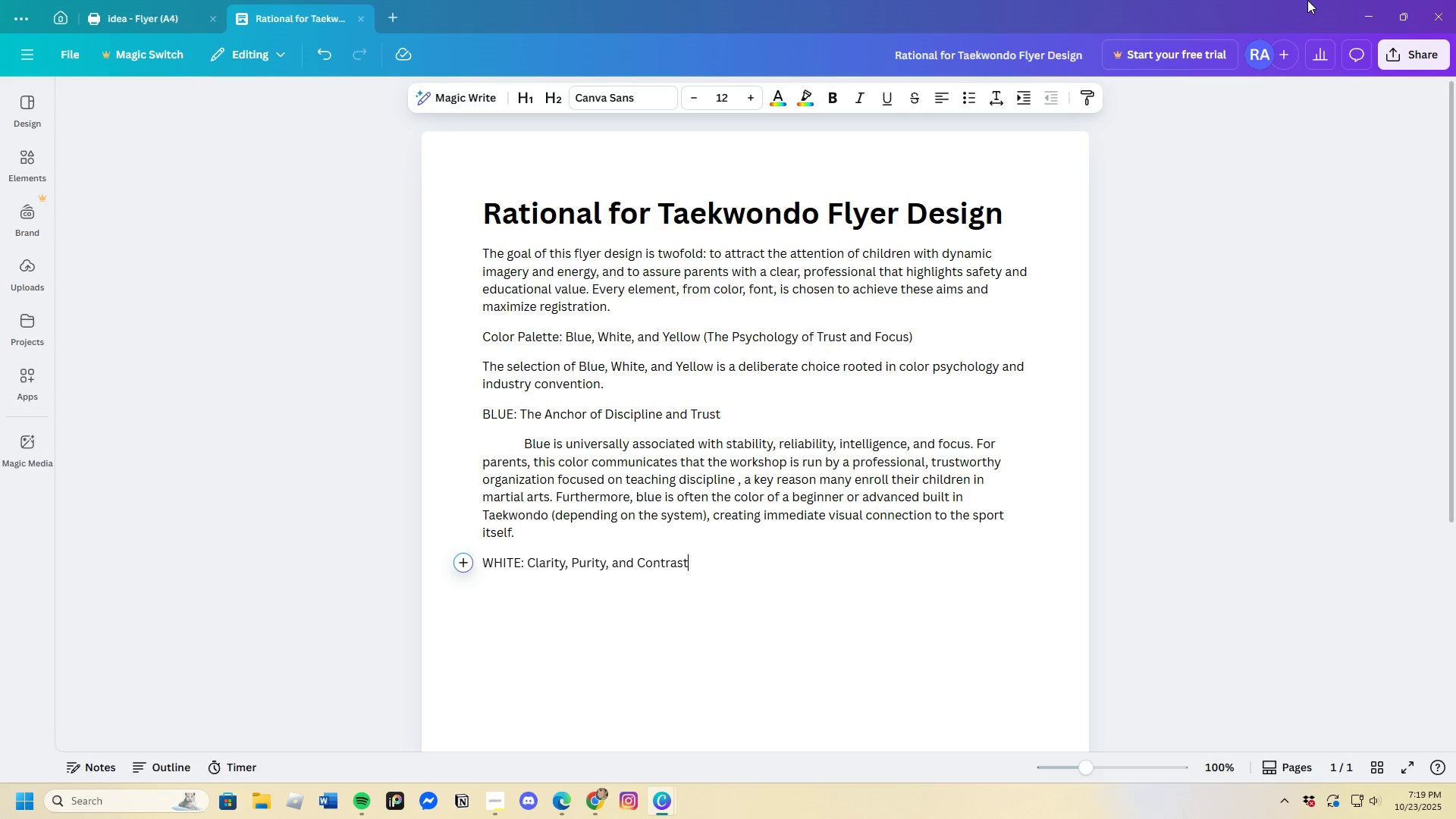 
key(Enter)
 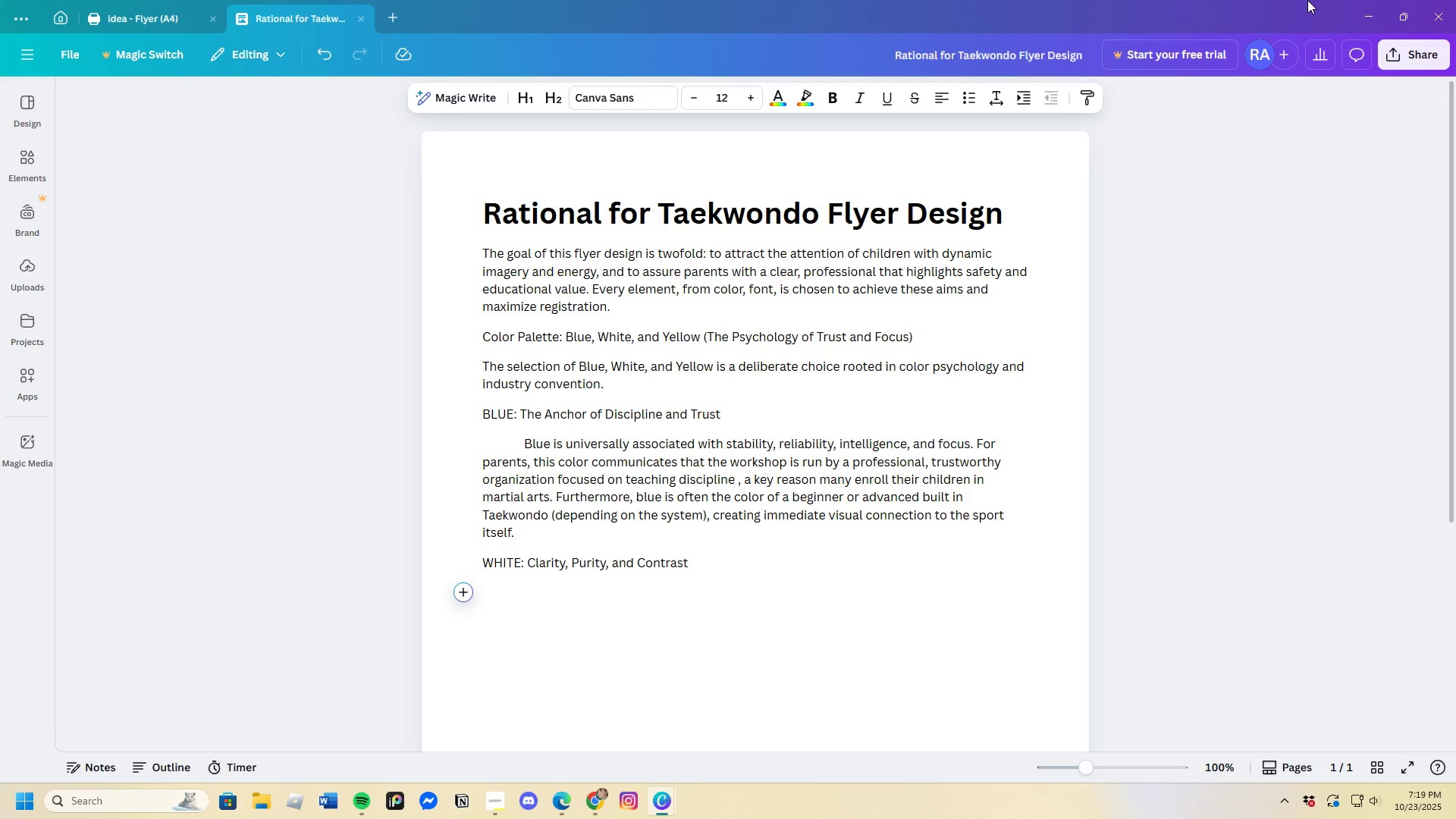 
hold_key(key=Space, duration=0.73)
 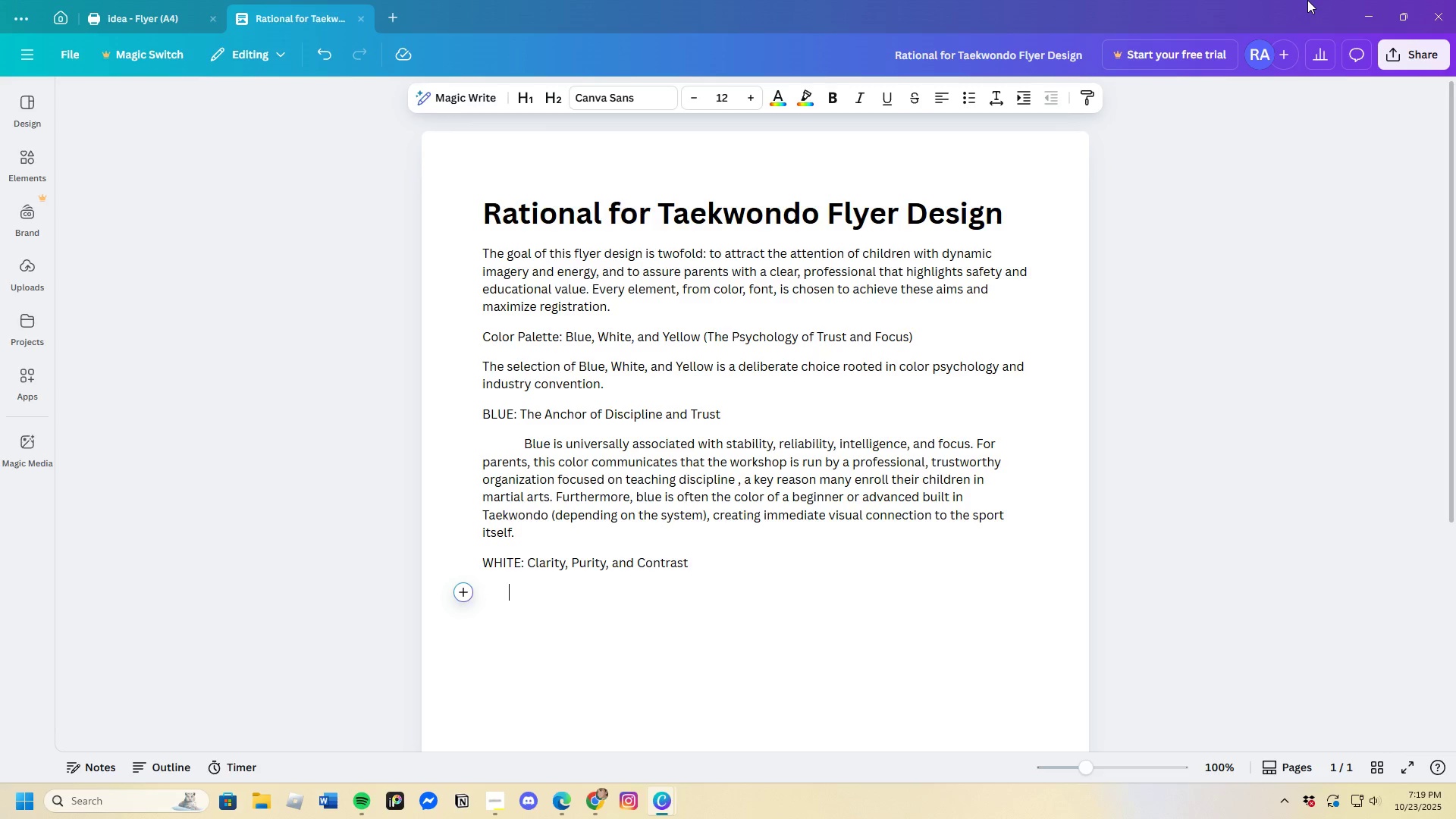 
key(Space)
 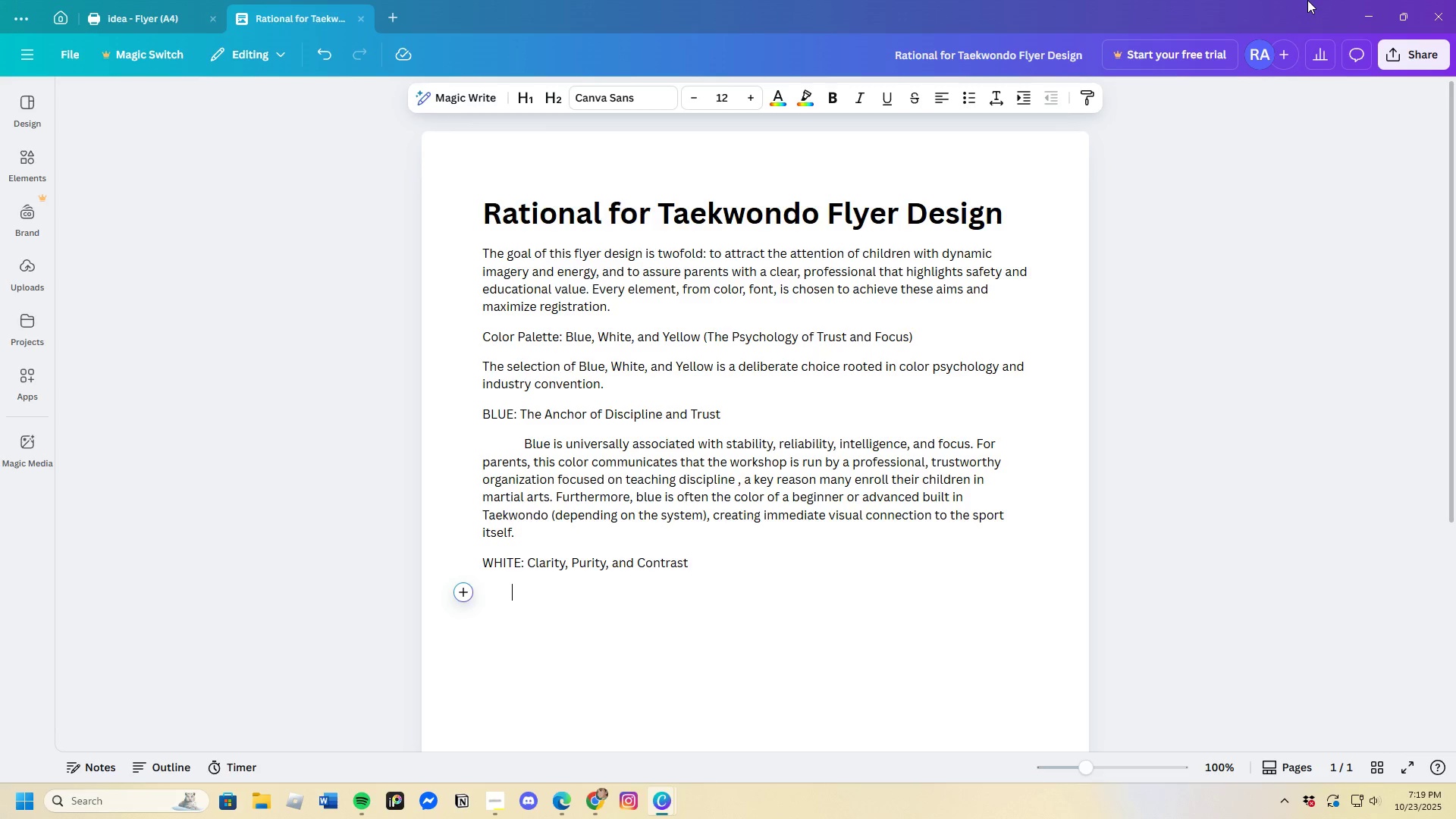 
key(Space)
 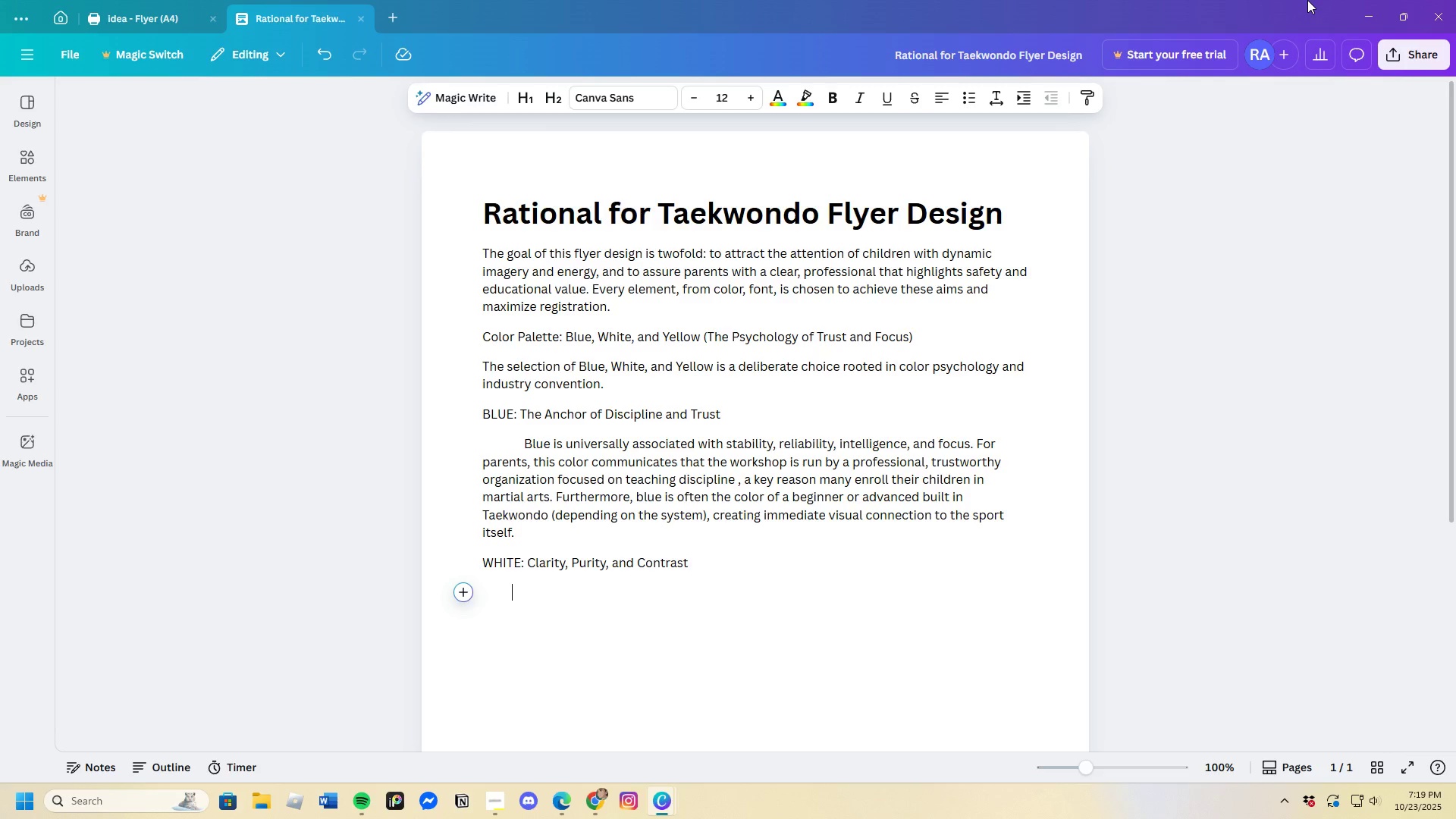 
key(Space)
 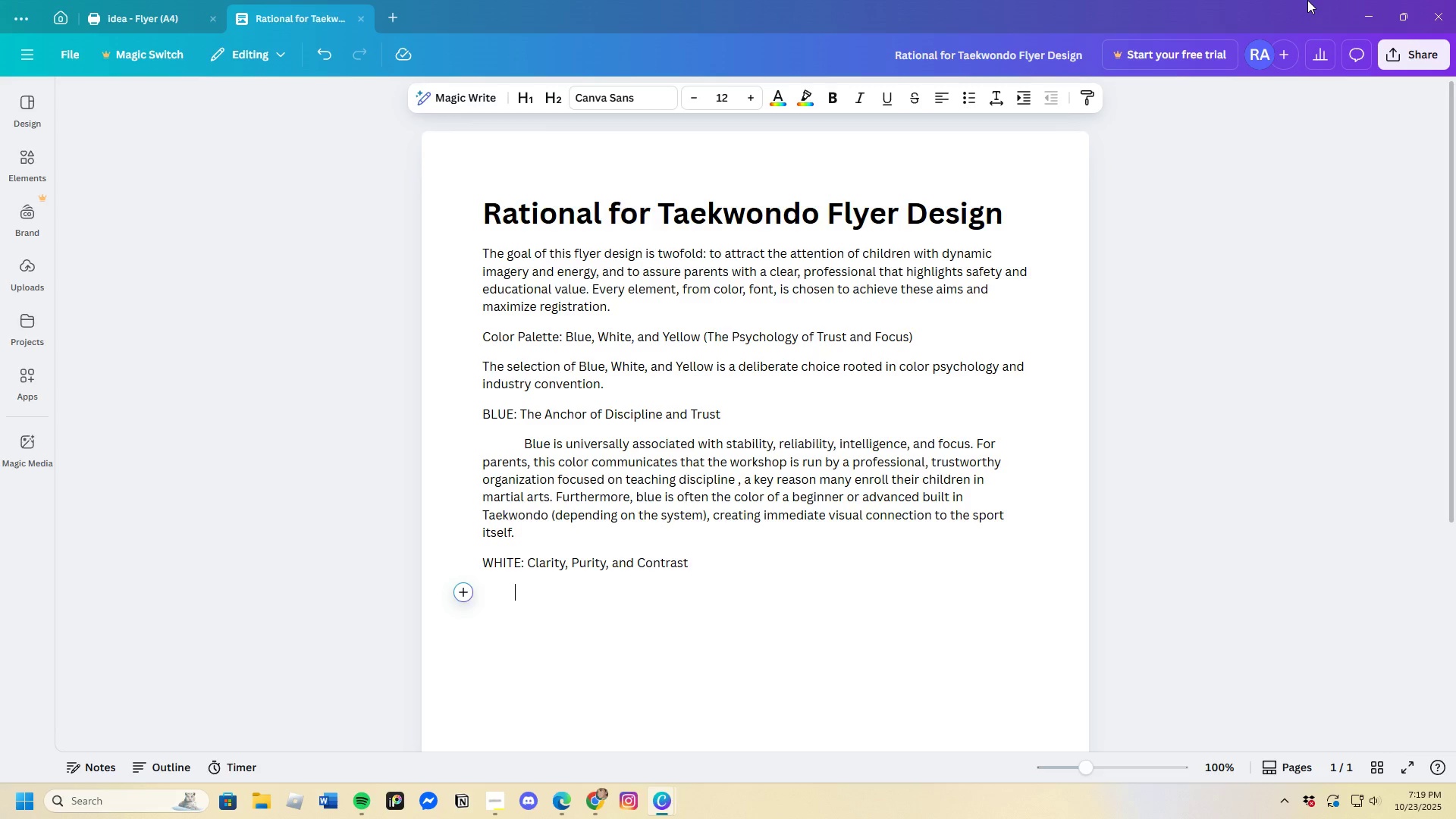 
key(Space)
 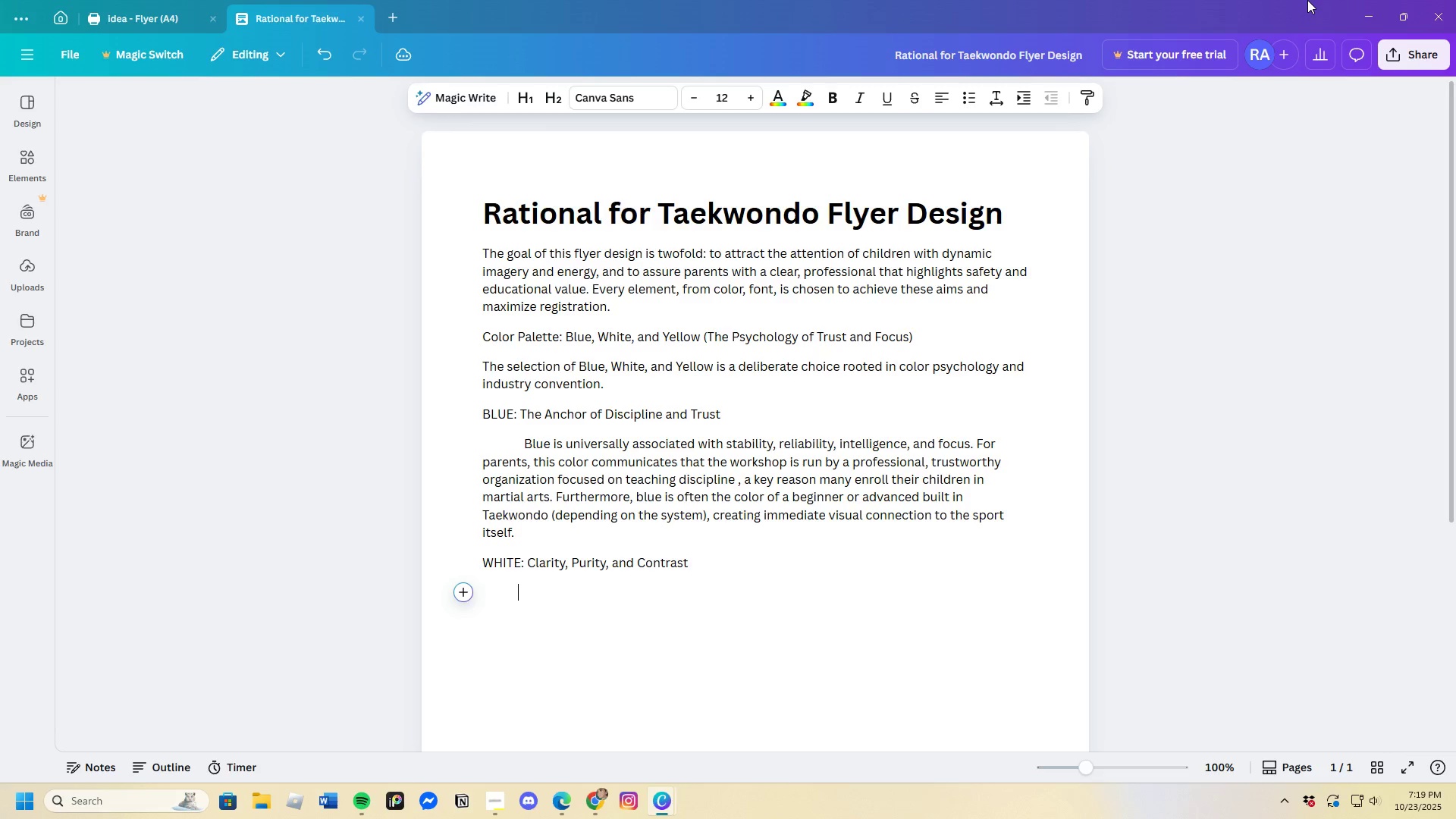 
key(Space)
 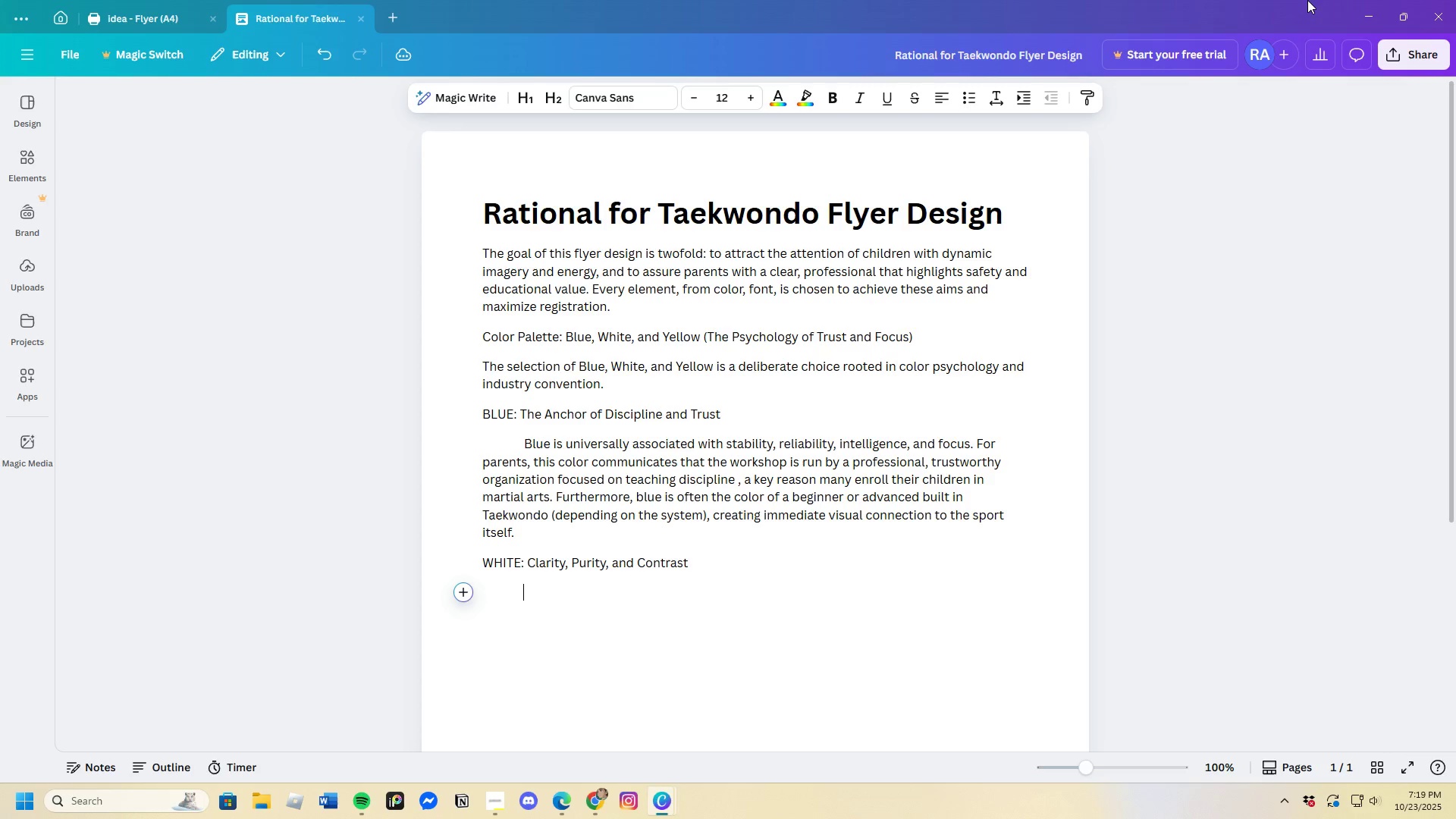 
key(Space)
 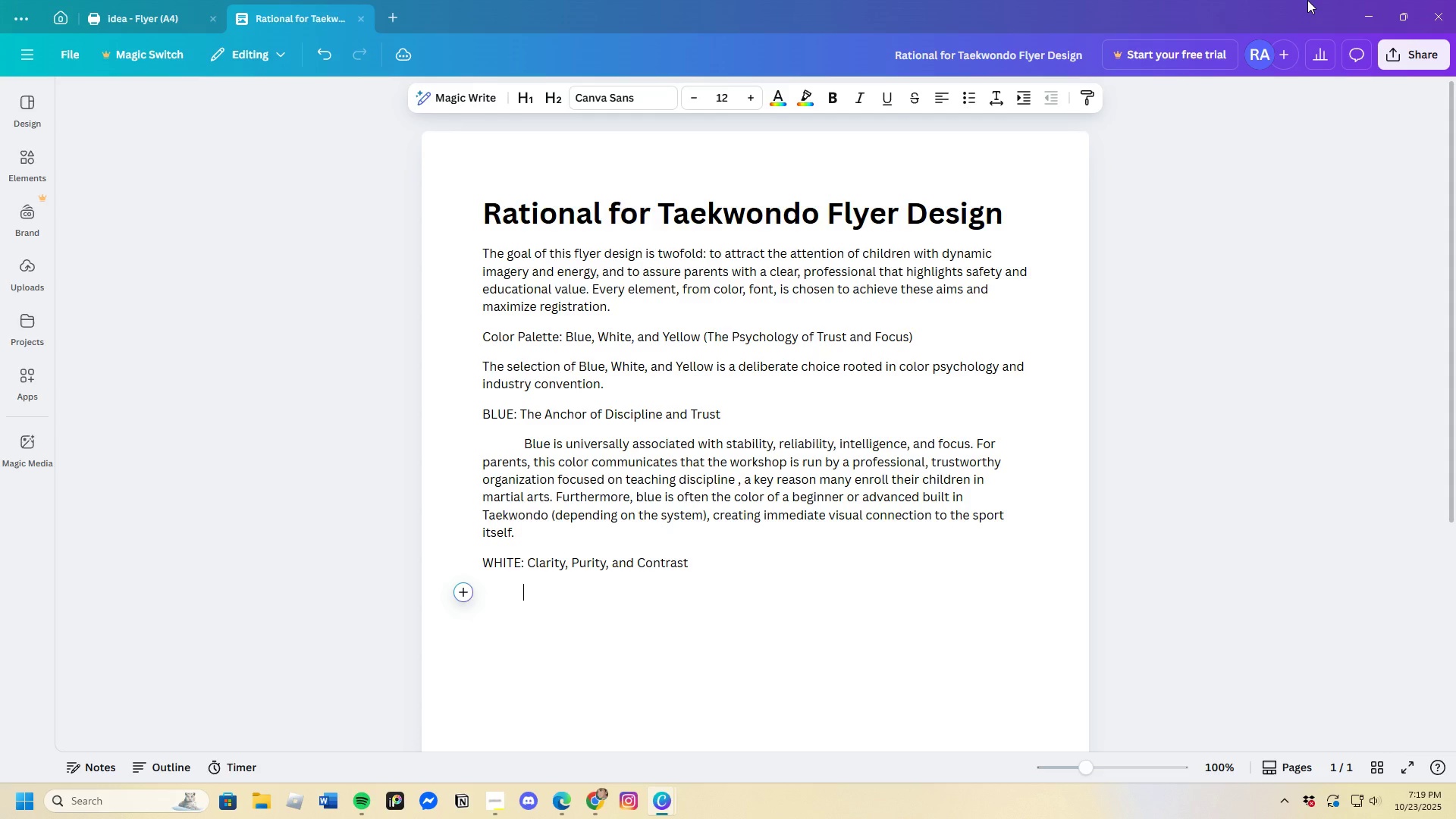 
key(Space)
 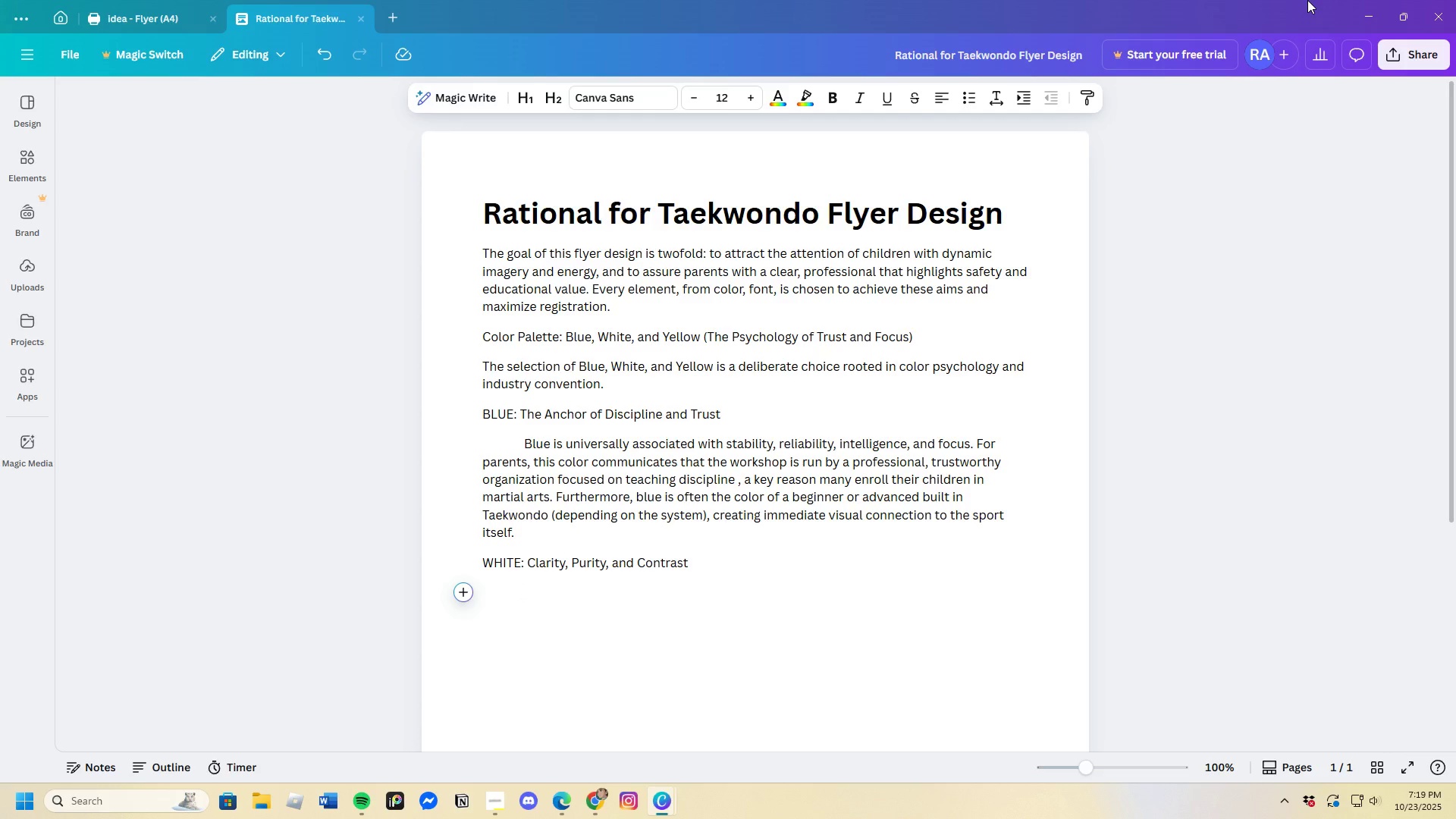 
key(Space)
 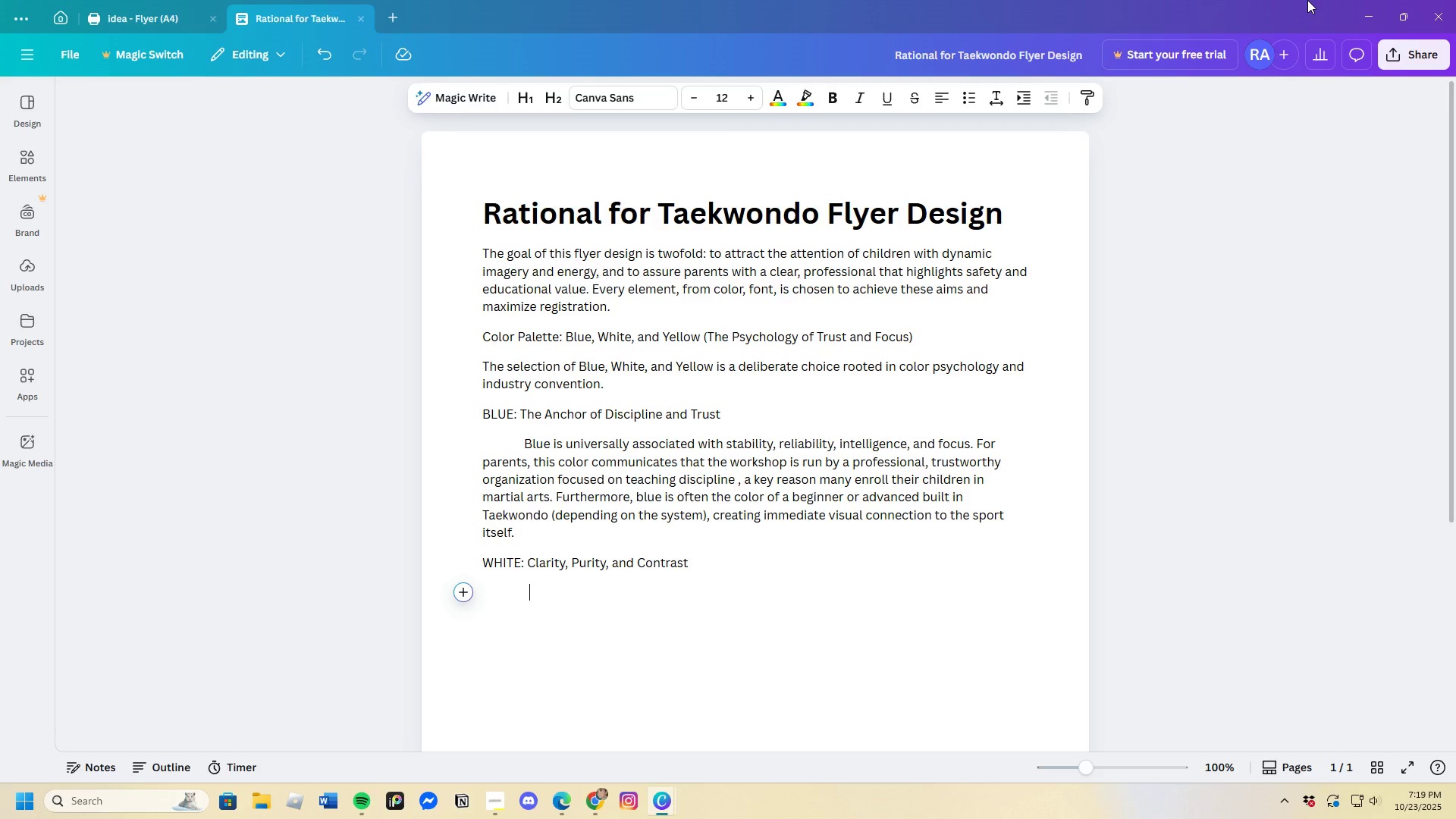 
key(Space)
 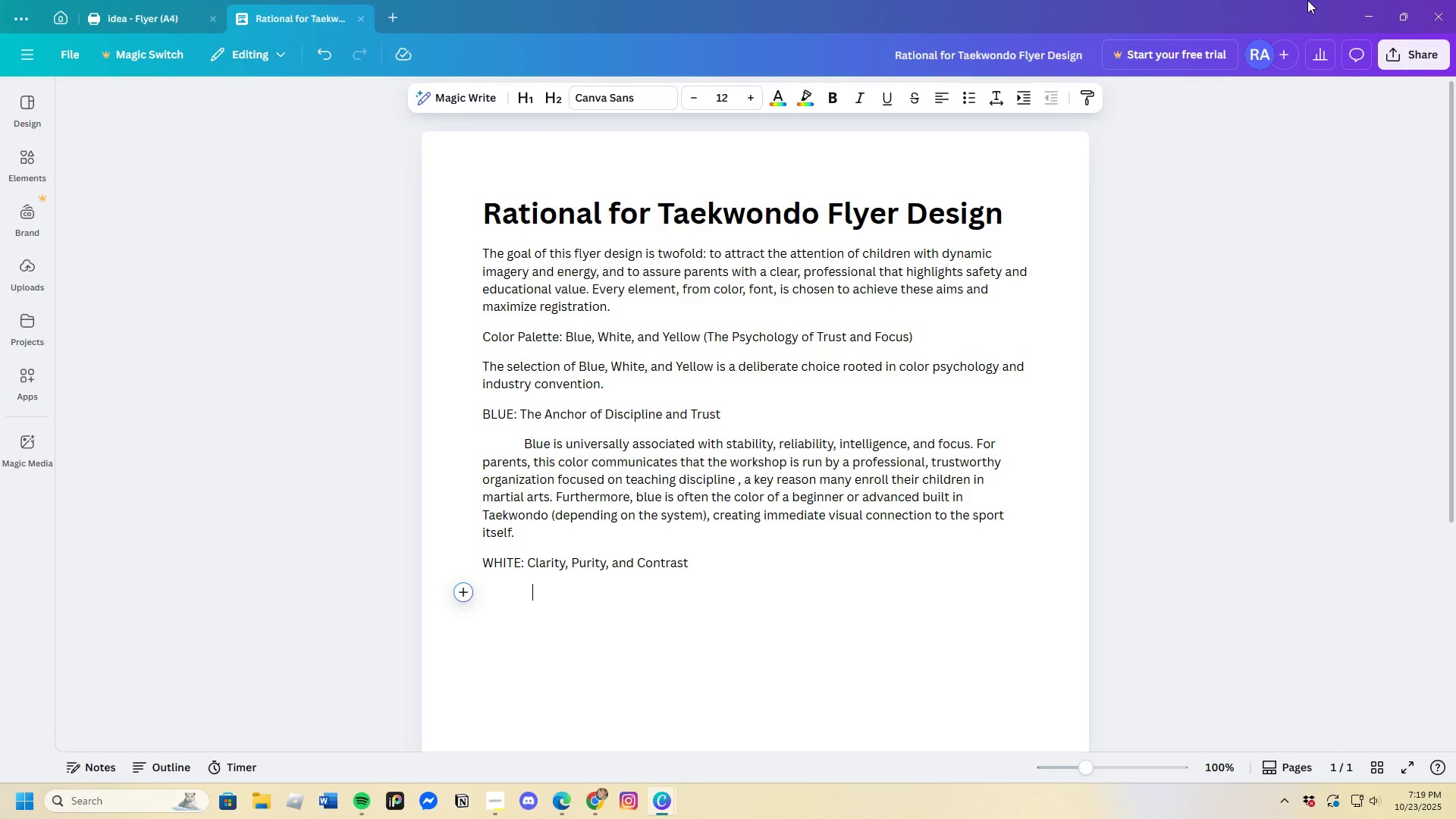 
key(Backspace)
 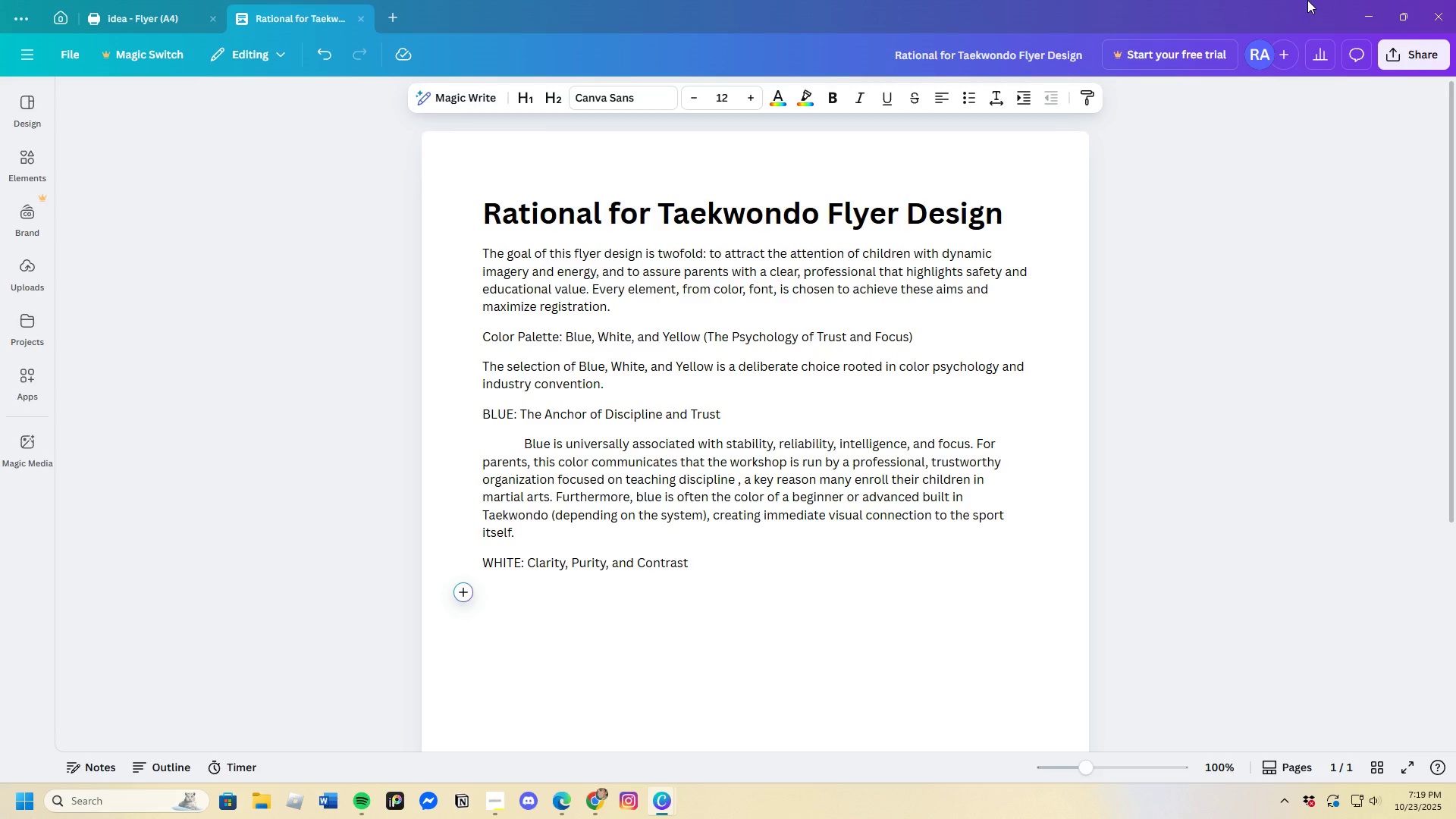 
type(White is essential )
 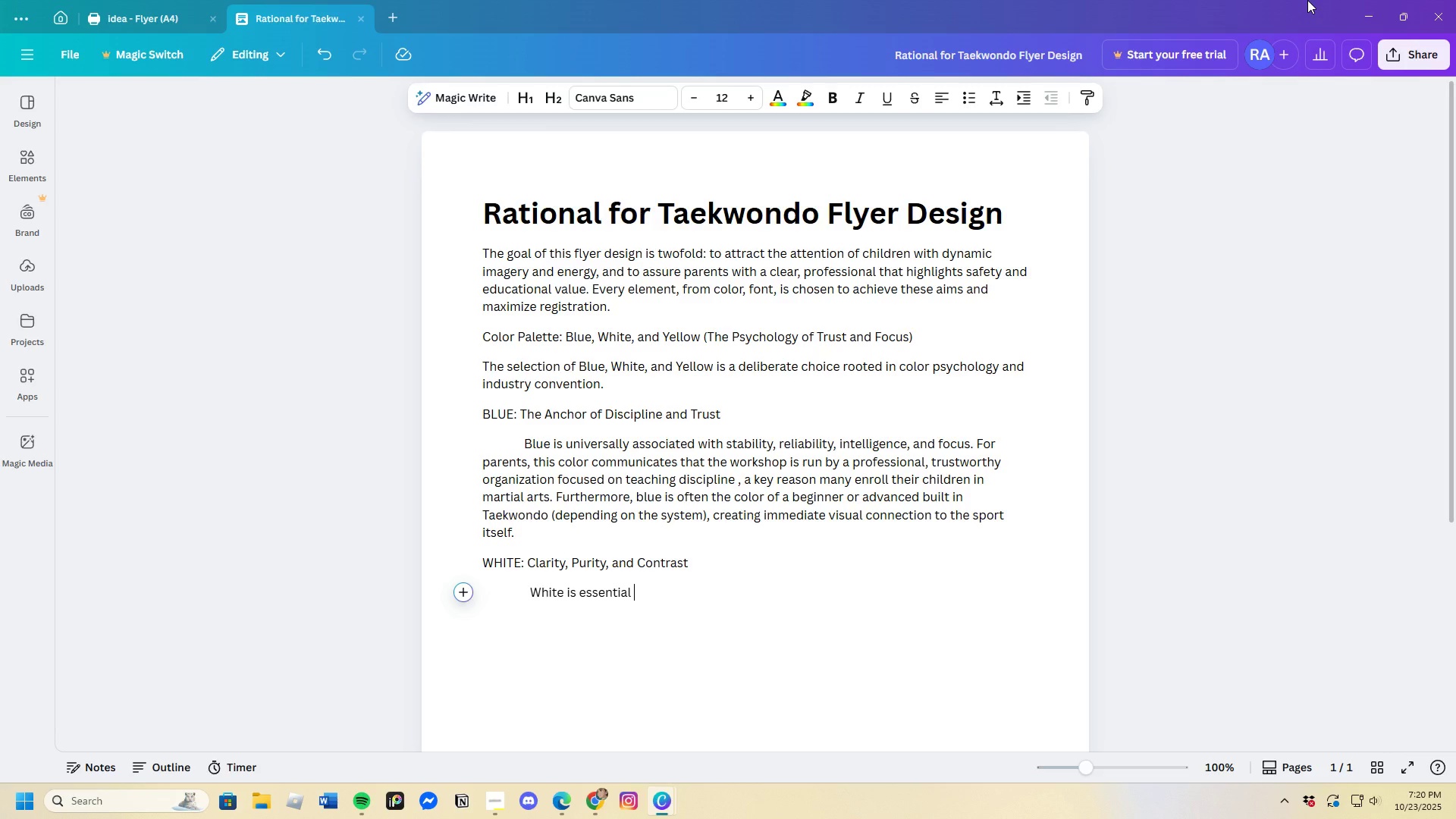 
type(fr provideing )
key(Backspace)
key(Backspace)
key(Backspace)
key(Backspace)
key(Backspace)
type(ing mximum )
 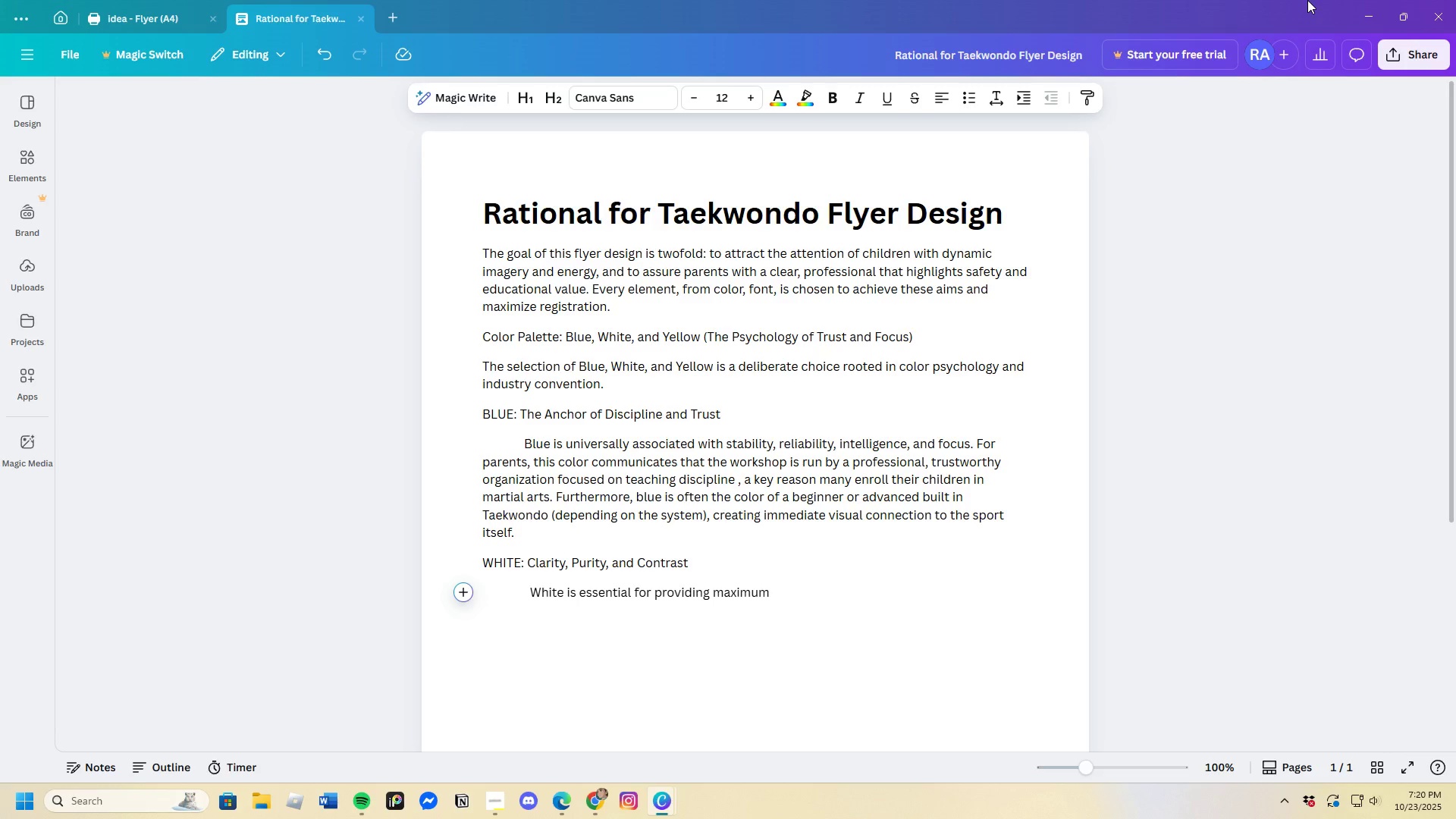 
hold_key(key=A, duration=0.32)
 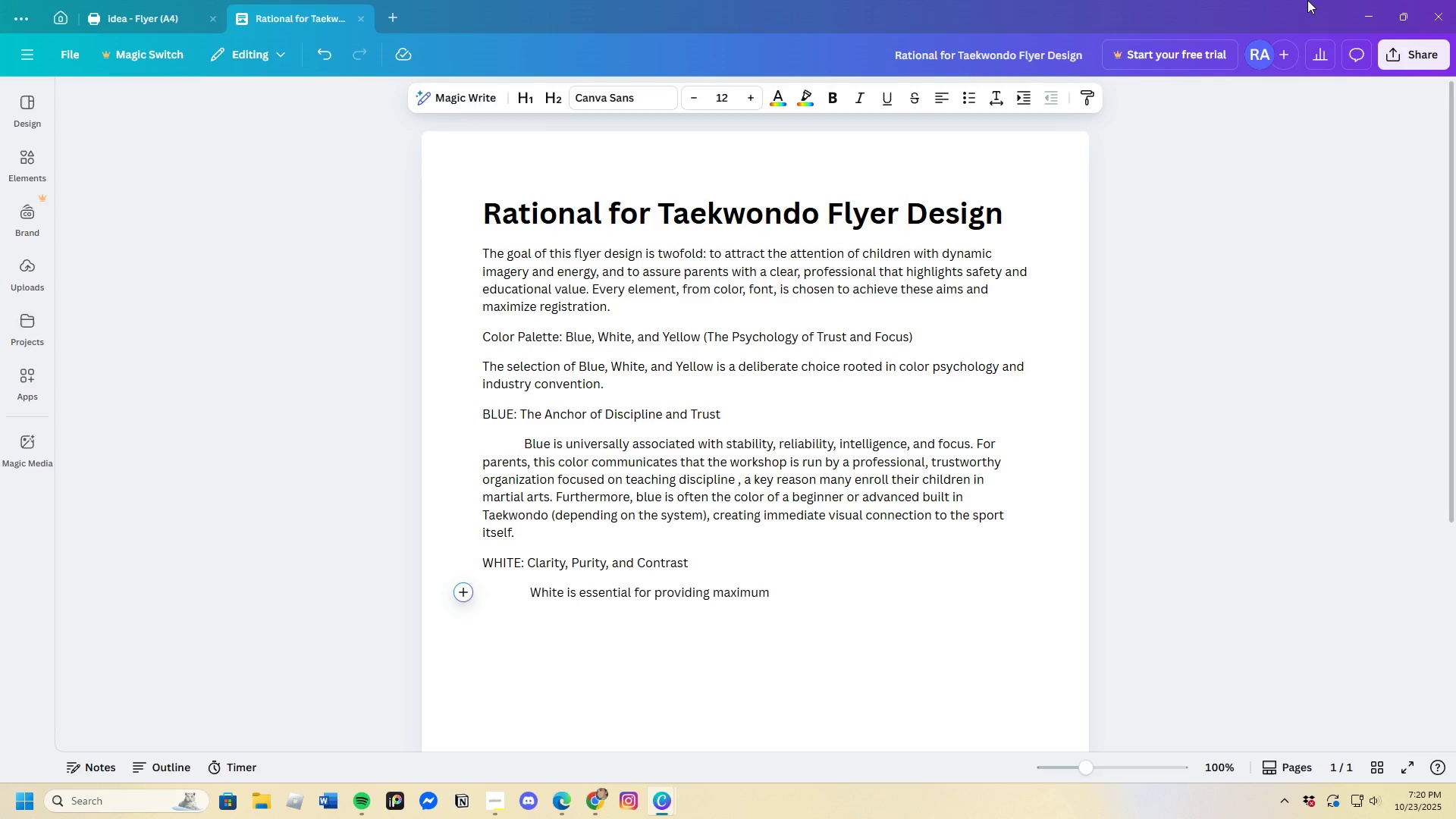 
type(legi)
 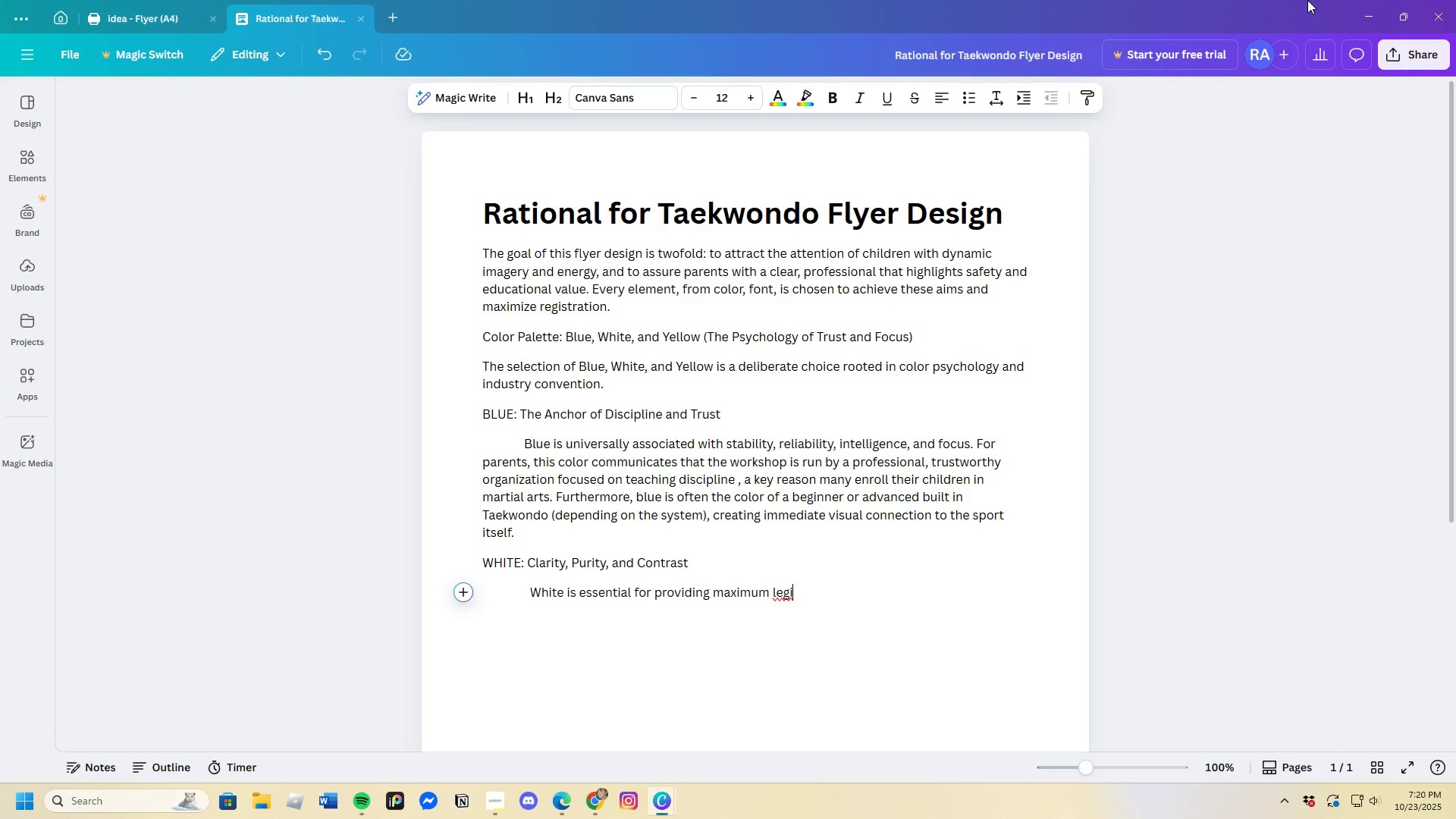 
type(bility )
key(Backspace)
type(. It )
 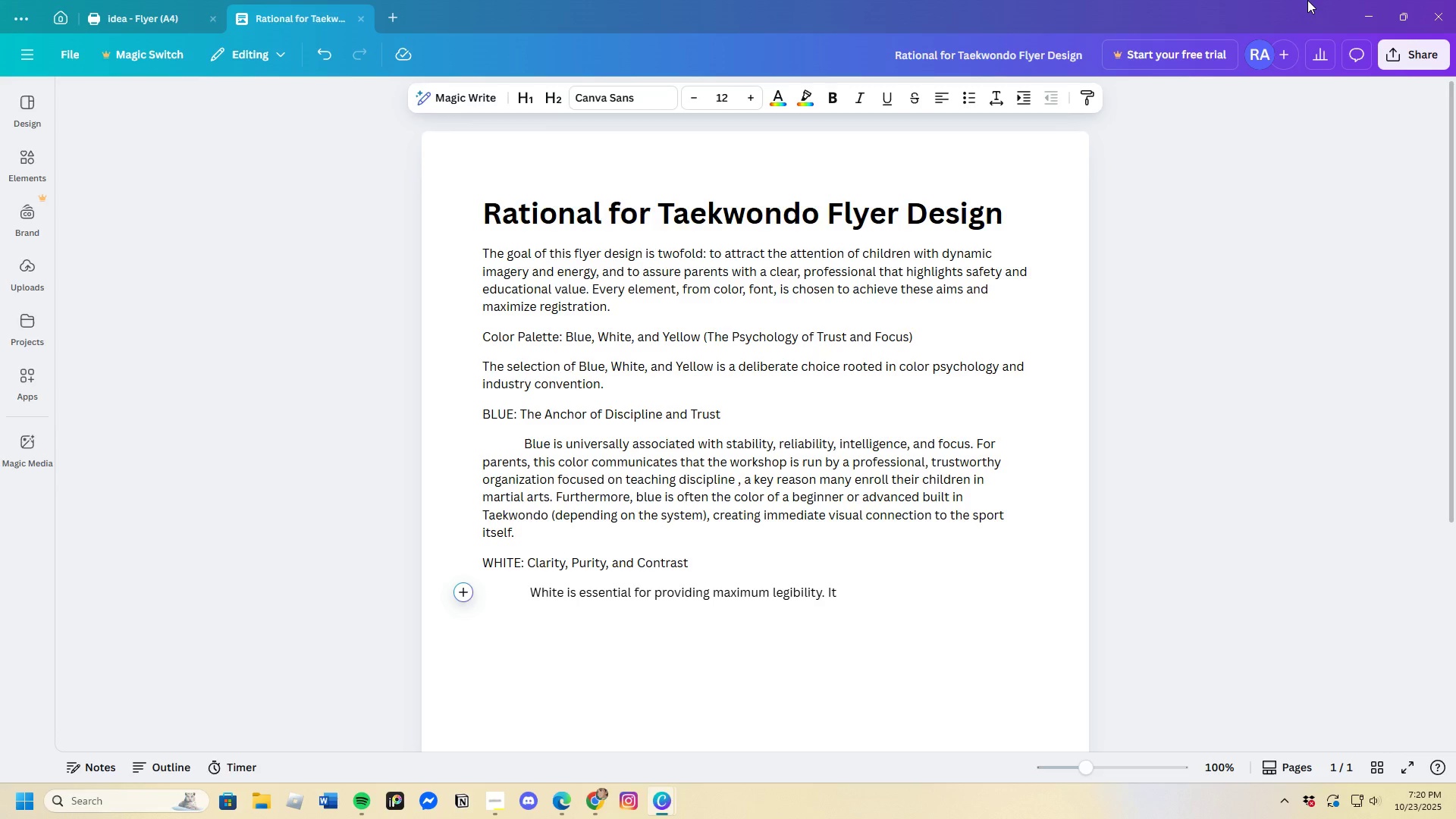 
type(creaes )
 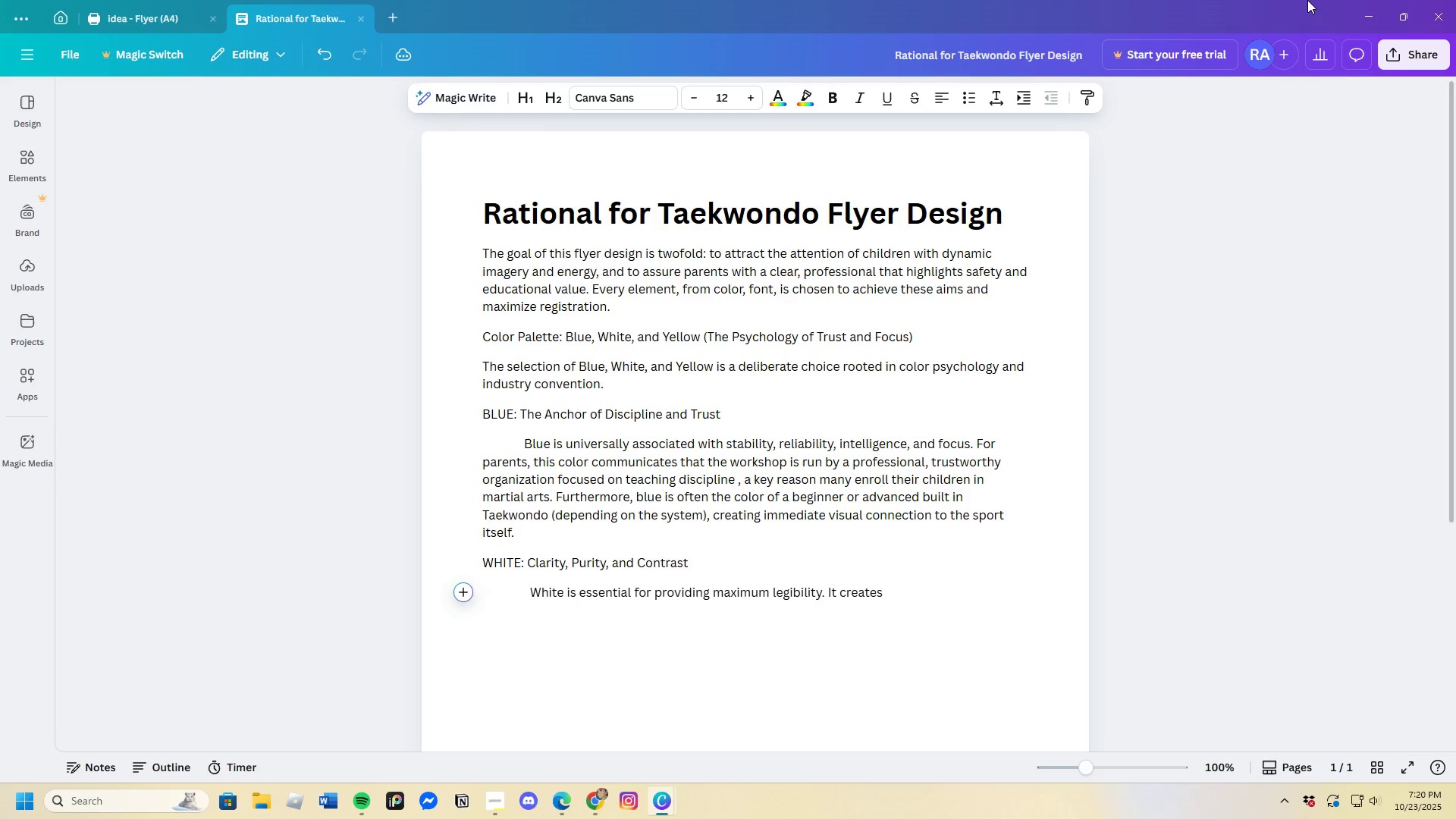 
hold_key(key=T, duration=0.31)
 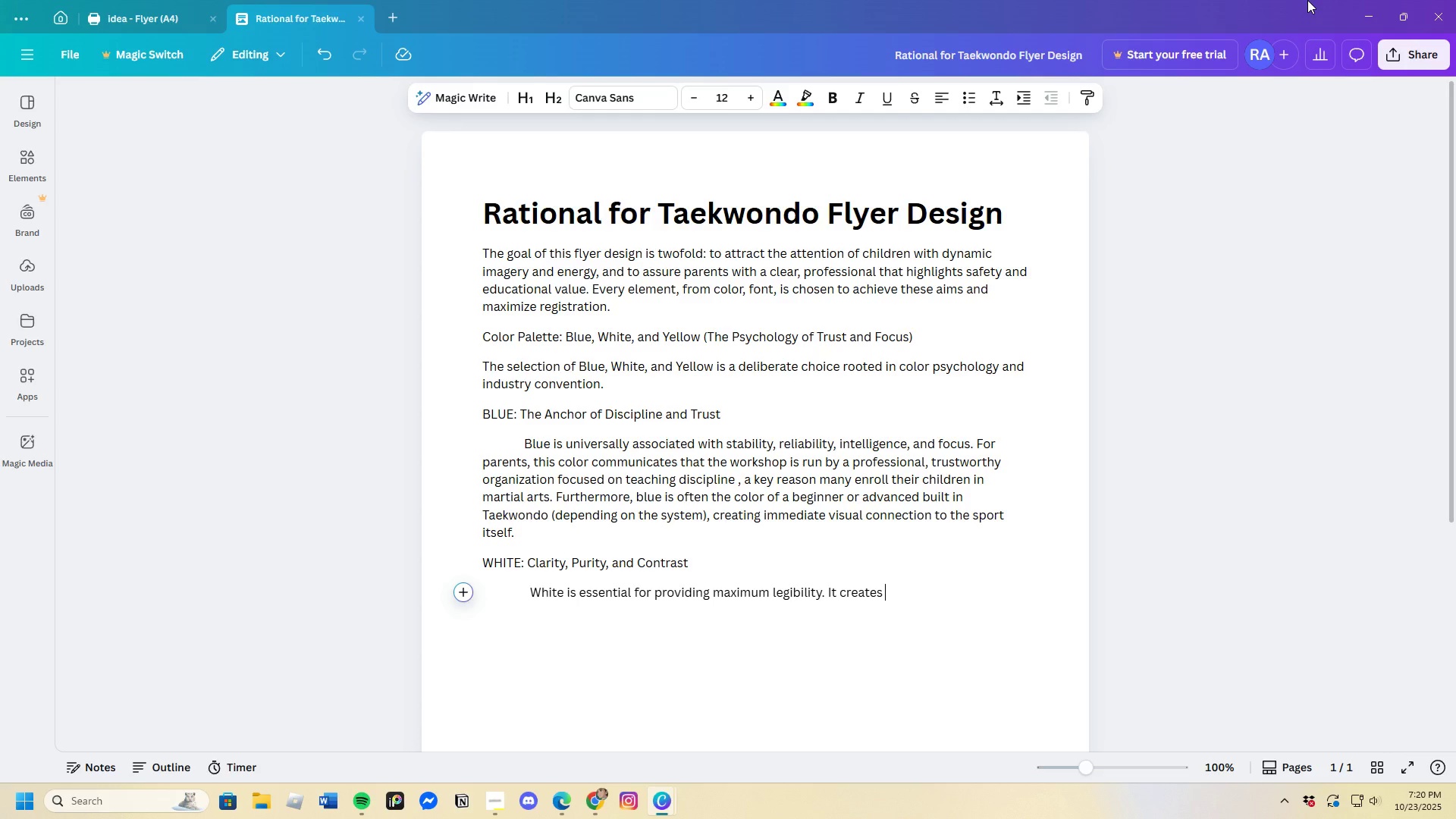 
type(a cean, )
 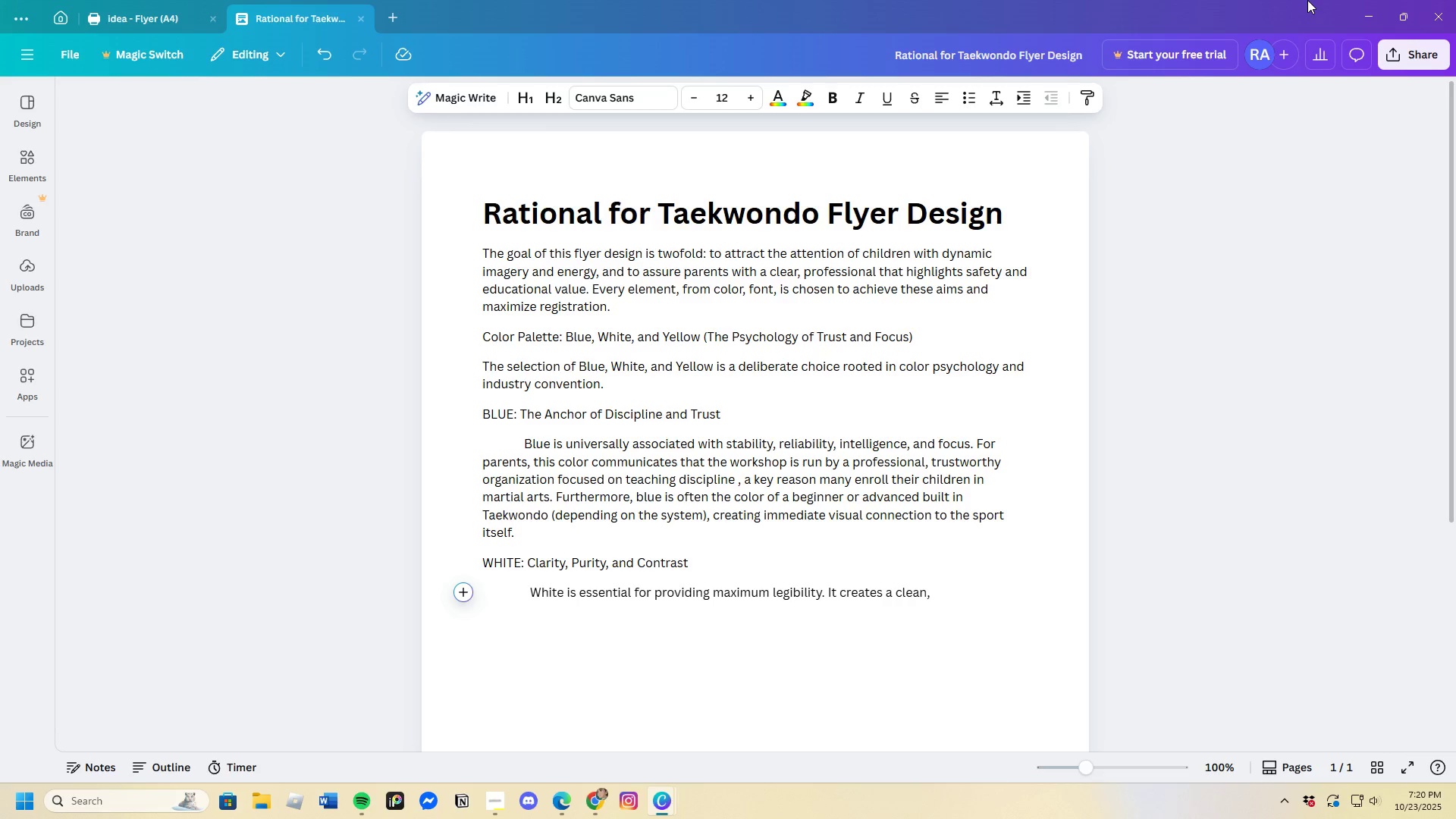 
hold_key(key=L, duration=1.08)
 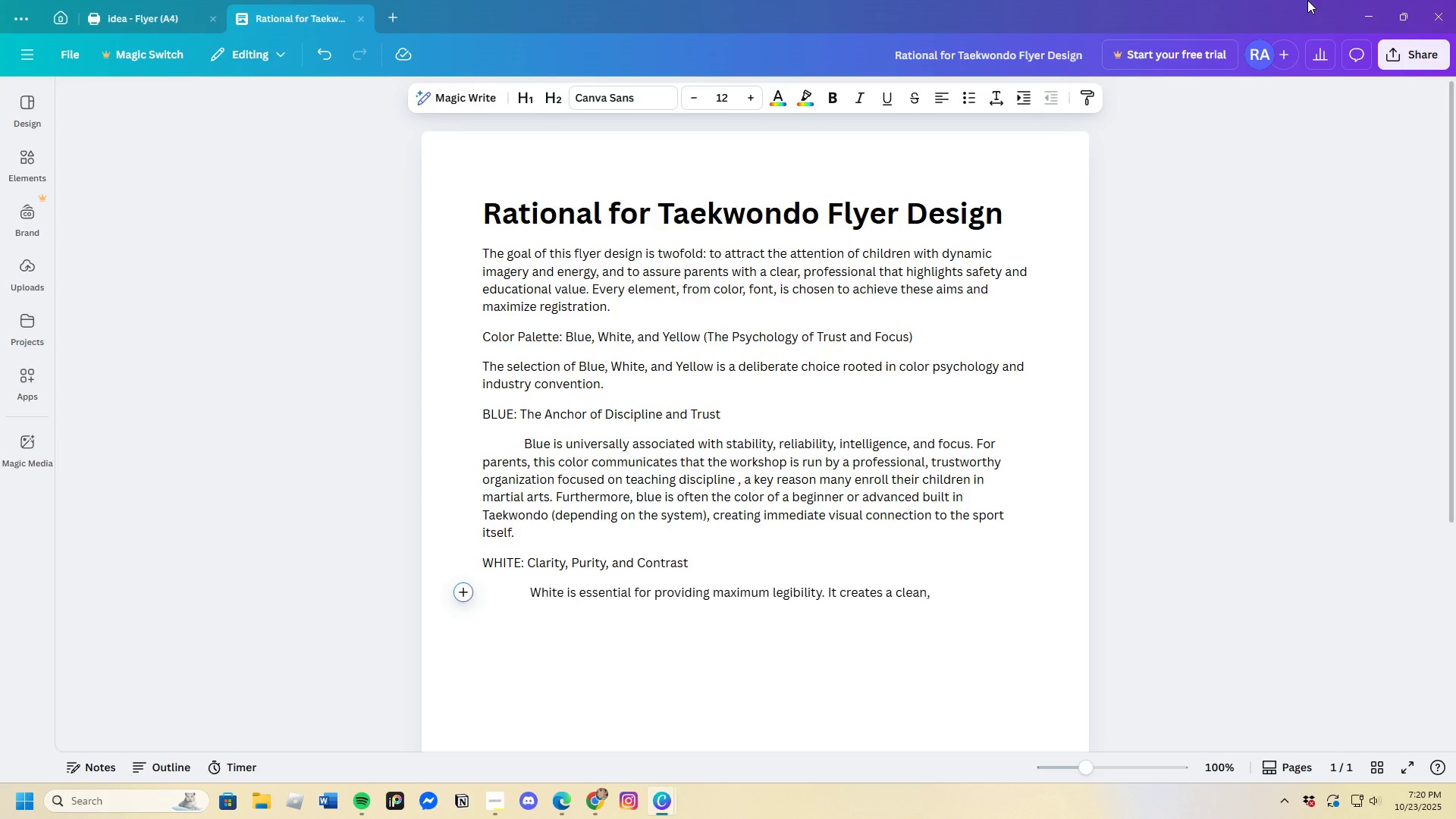 
wait(5.61)
 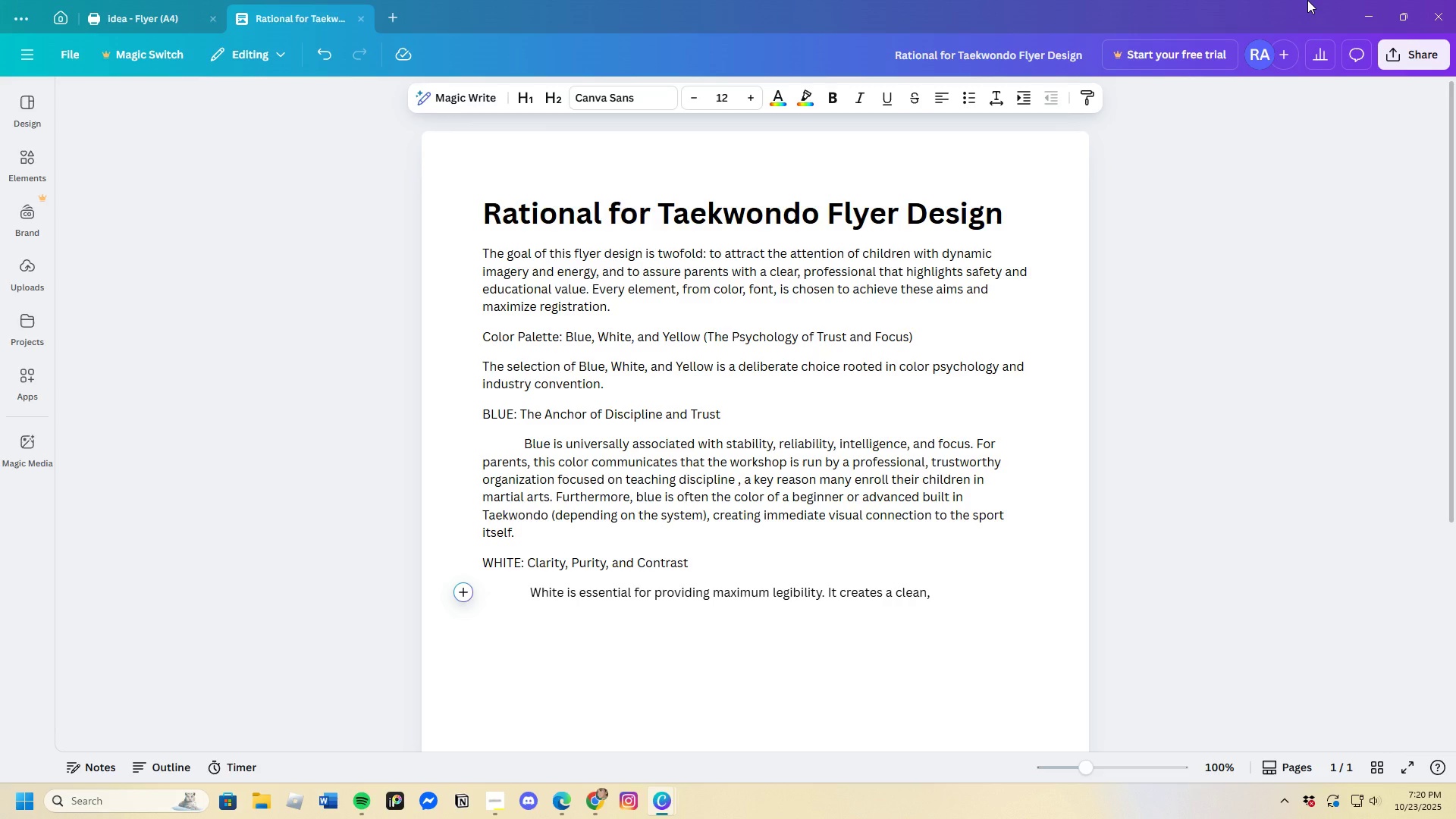 
type(bv)
key(Backspace)
type(ro)
key(Backspace)
type(ight backfrop )
key(Backspace)
key(Backspace)
key(Backspace)
key(Backspace)
key(Backspace)
type(drop )
 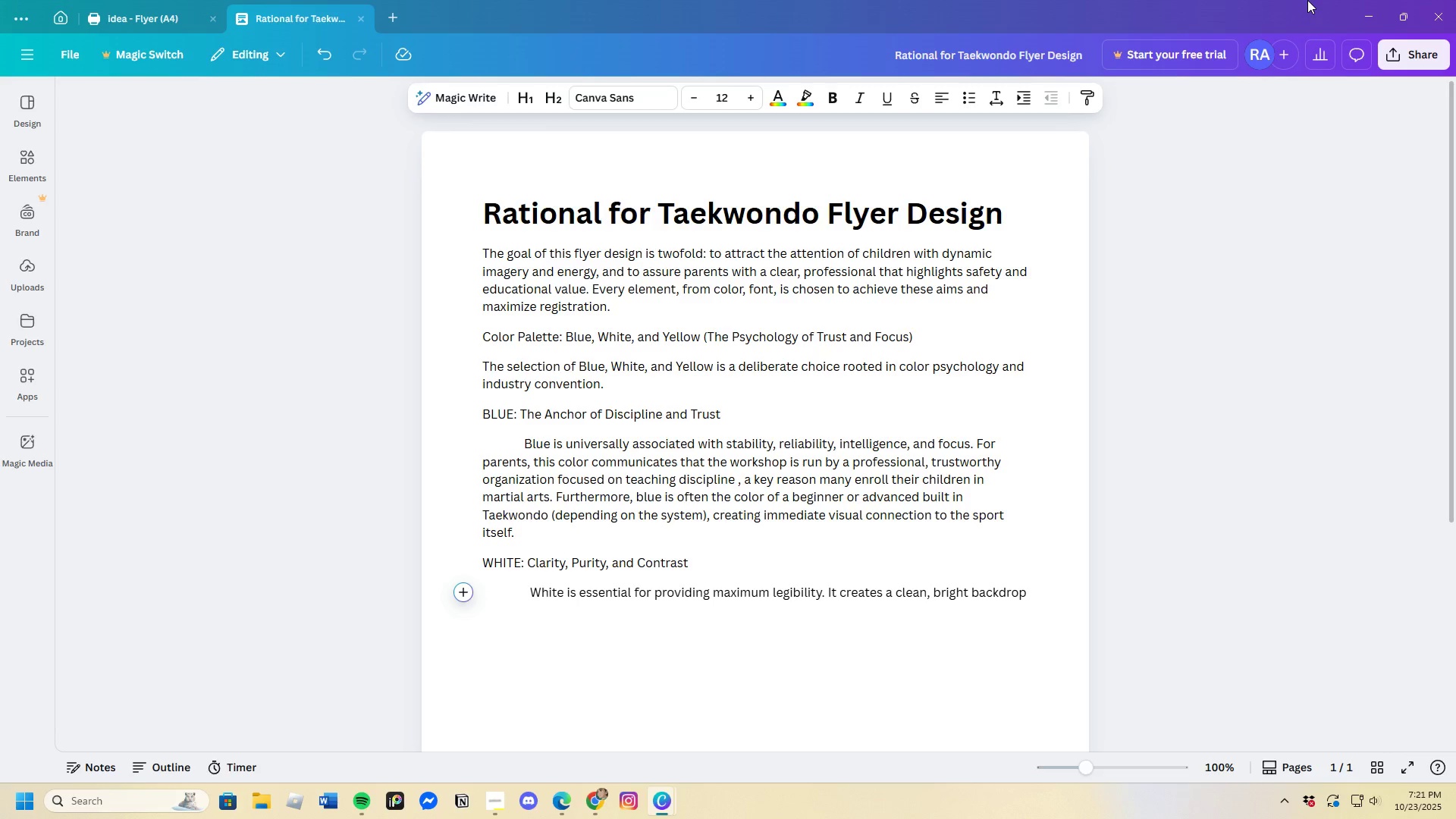 
type(tht parents )
 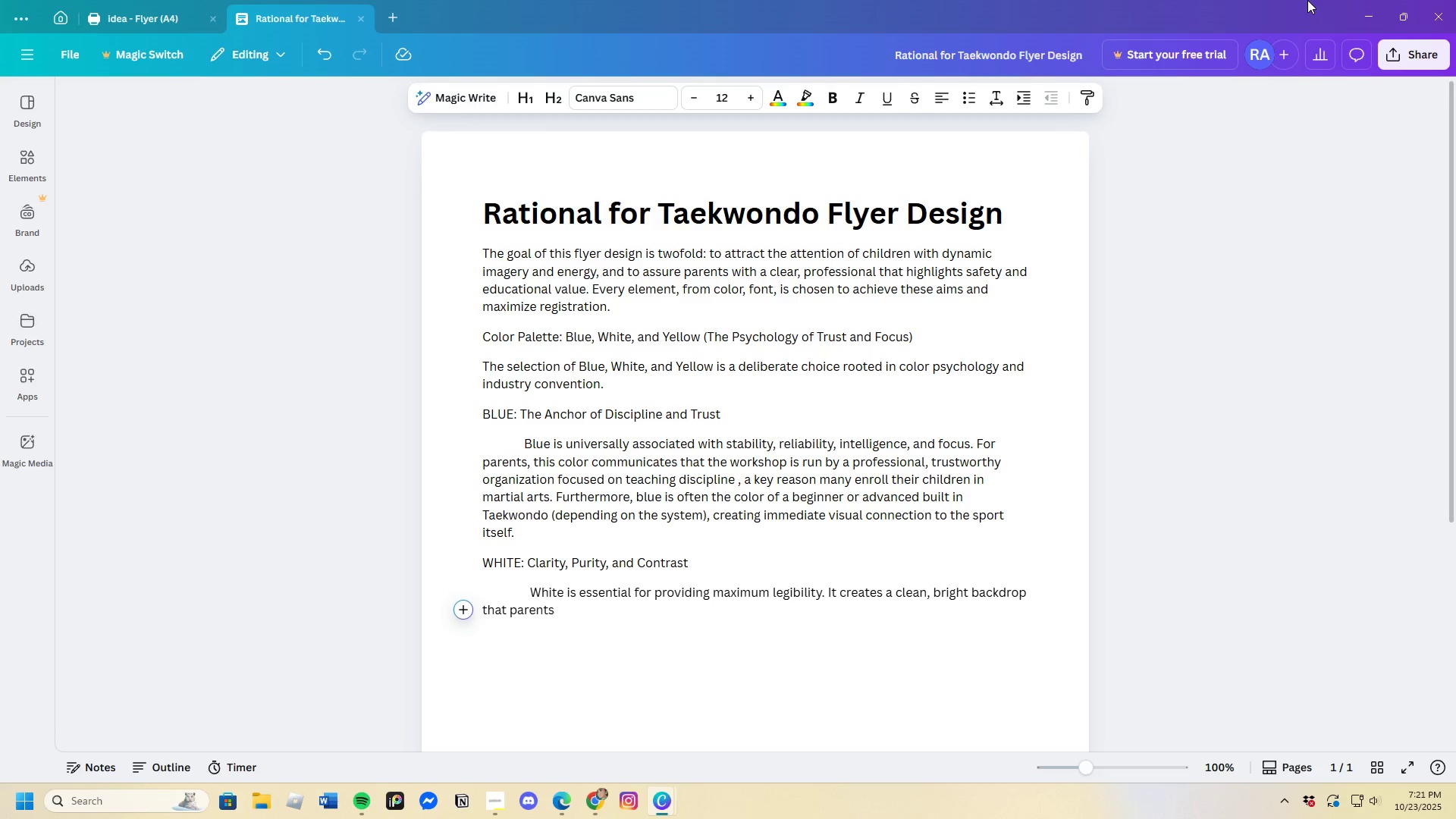 
wait(11.09)
 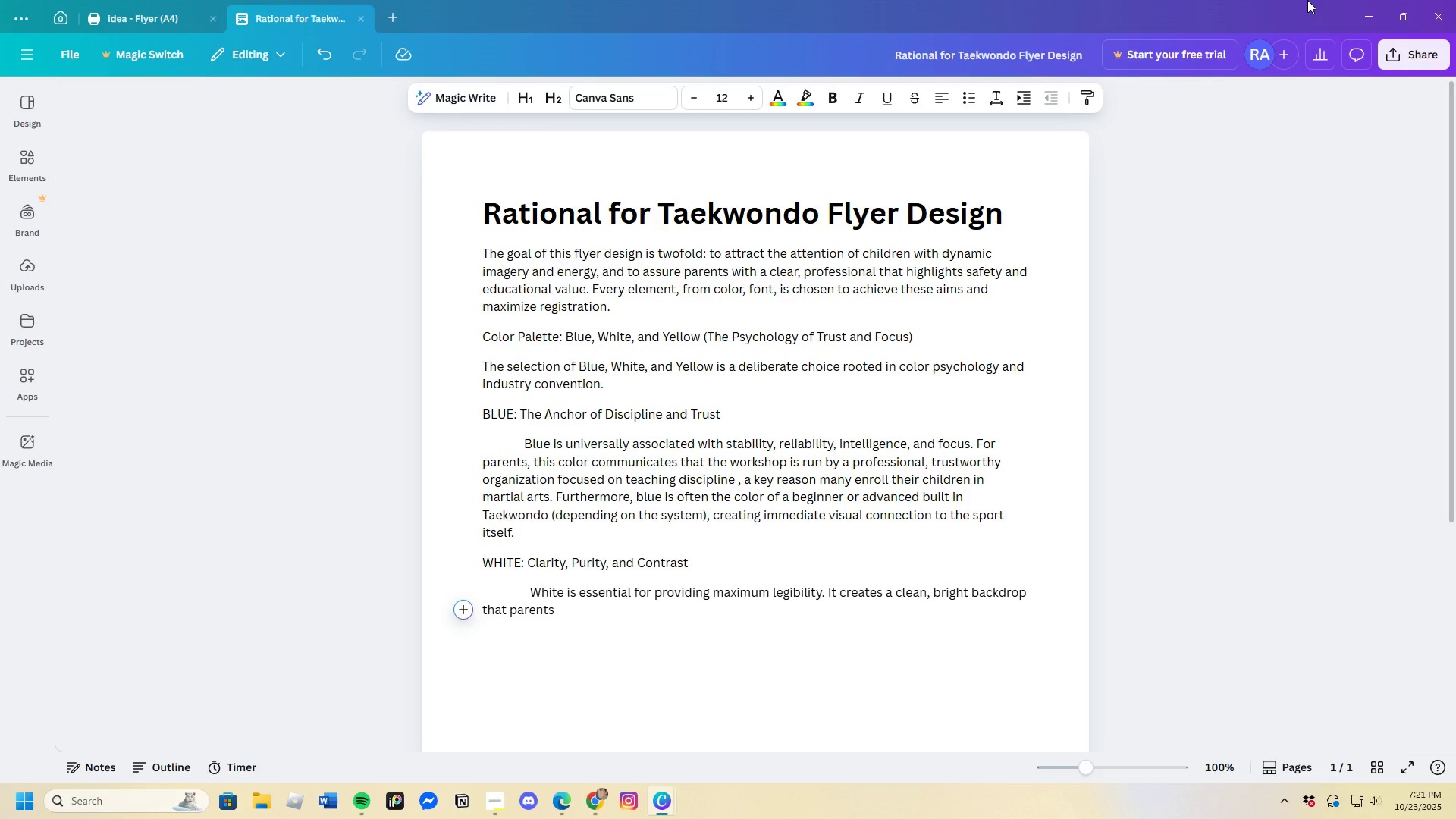 
key(Backspace)
key(Backspace)
key(Backspace)
key(Backspace)
key(Backspace)
key(Backspace)
key(Backspace)
type(revents )
 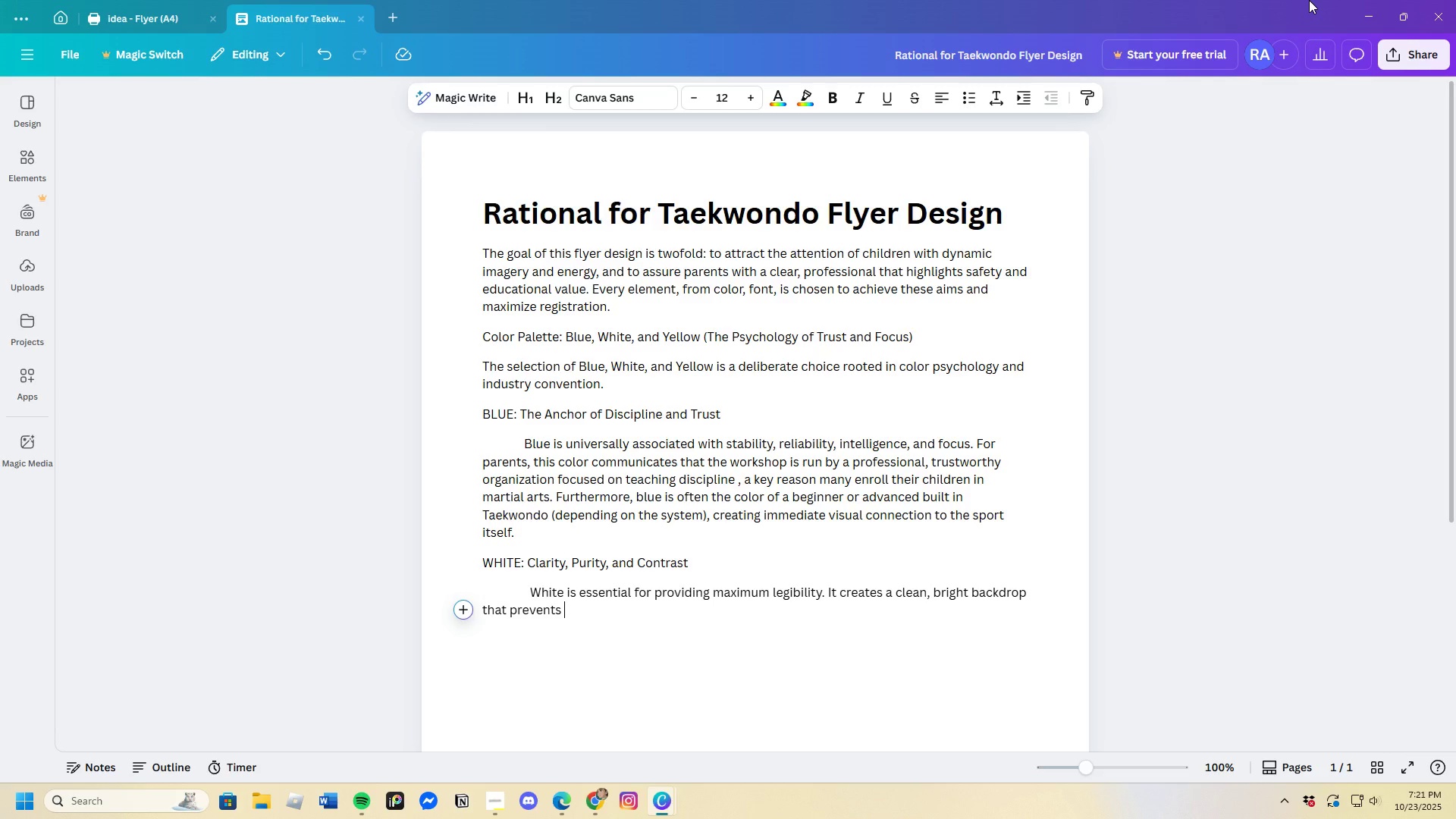 
type(he)
key(Backspace)
key(Backspace)
type(the flyer from looking clutters ==)
key(Backspace)
key(Backspace)
key(Backspace)
key(Backspace)
 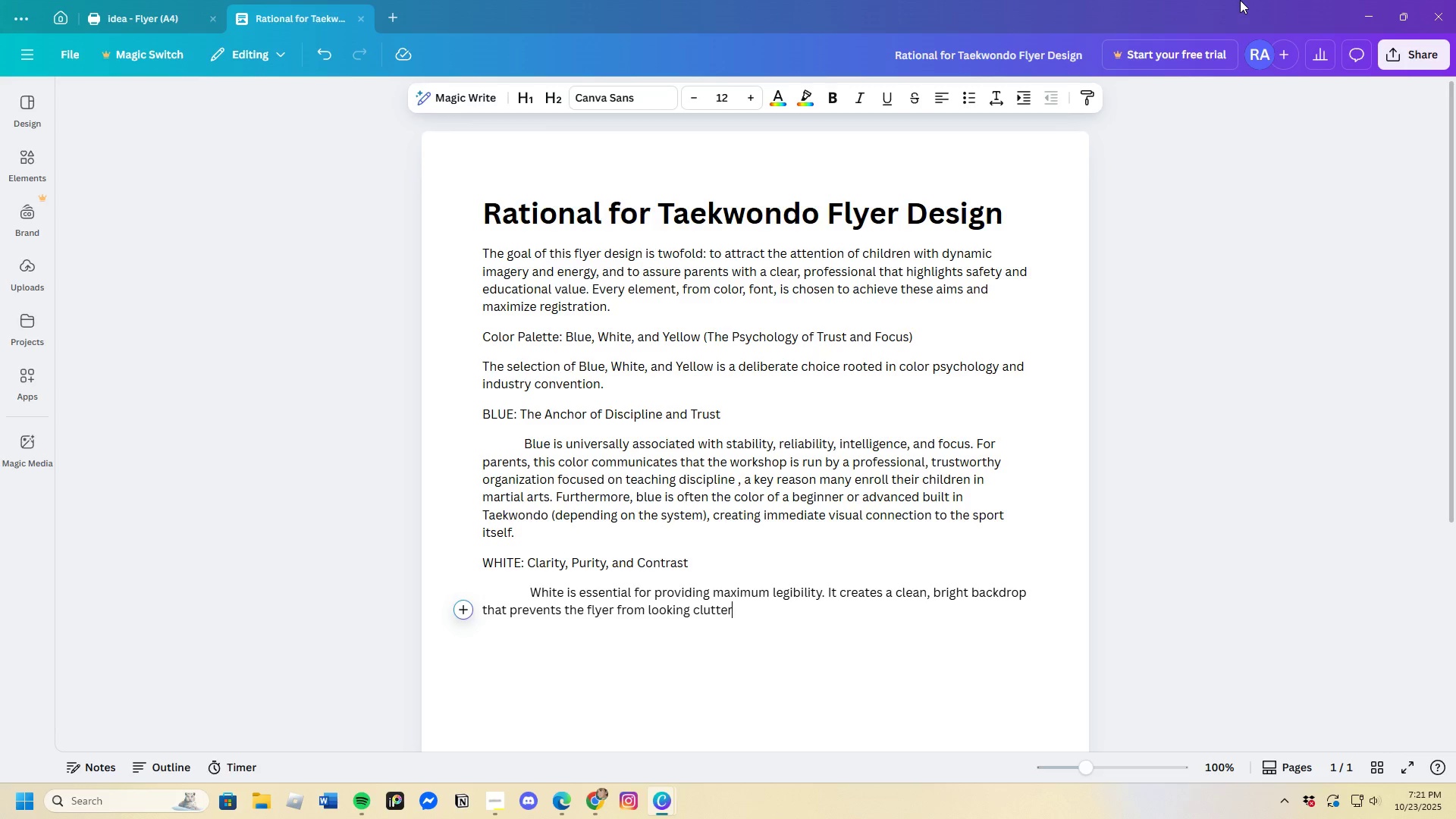 
type(ed )
 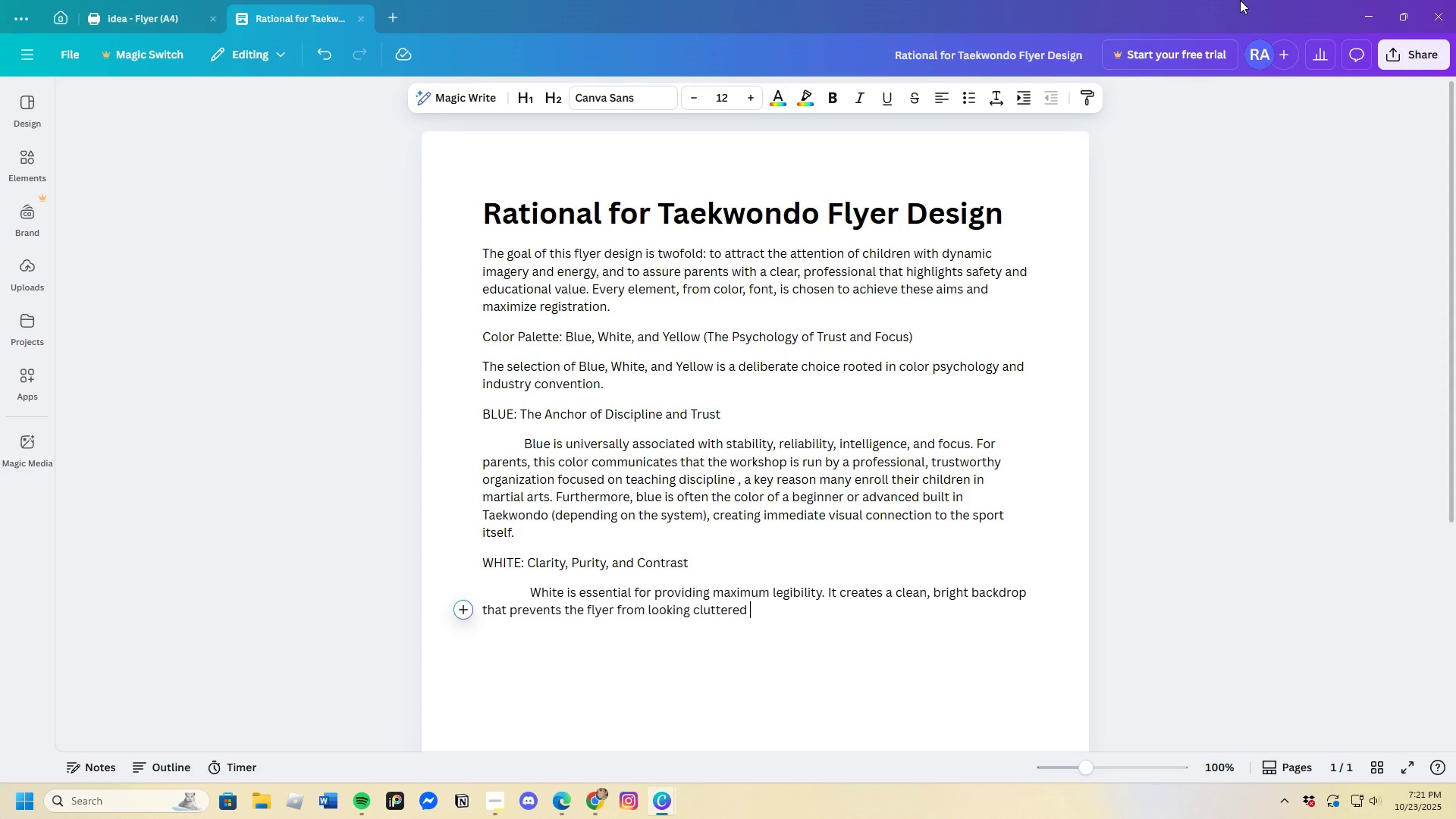 
type(or overhelmig)
key(Backspace)
key(Backspace)
key(Backspace)
key(Backspace)
key(Backspace)
key(Backspace)
key(Backspace)
key(Backspace)
type(rw)
 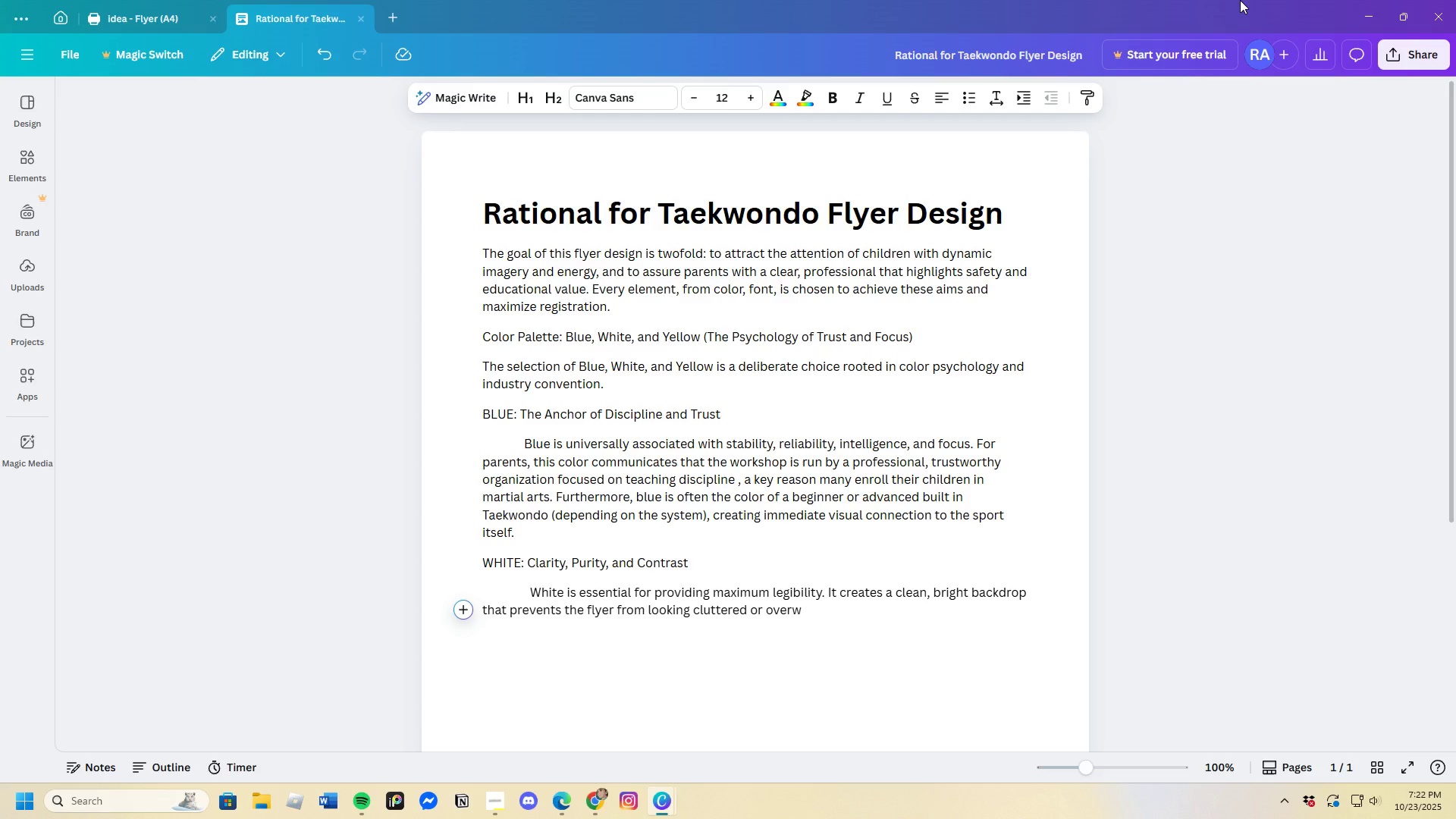 
hold_key(key=N, duration=0.33)
 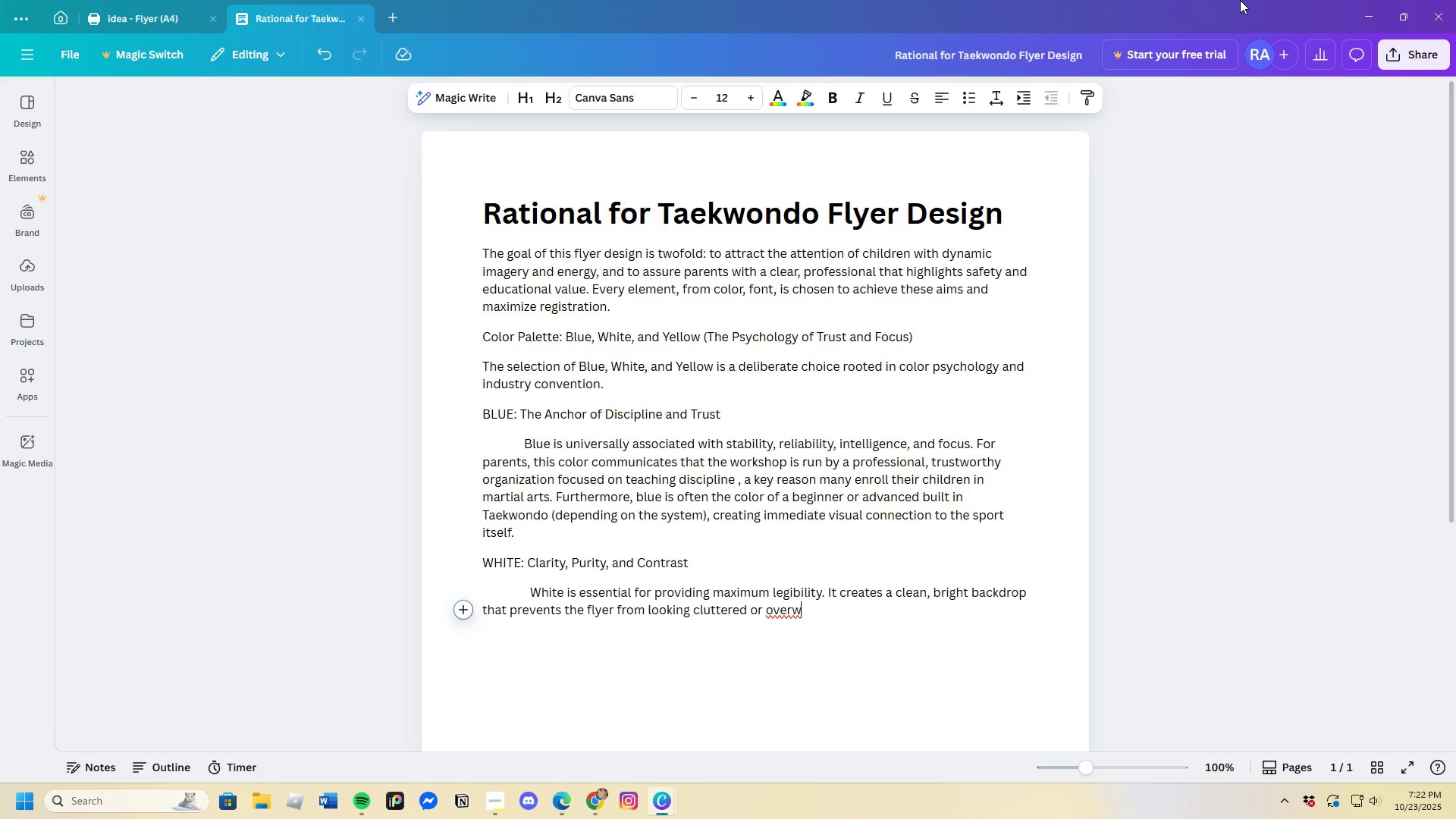 
type(helming )
 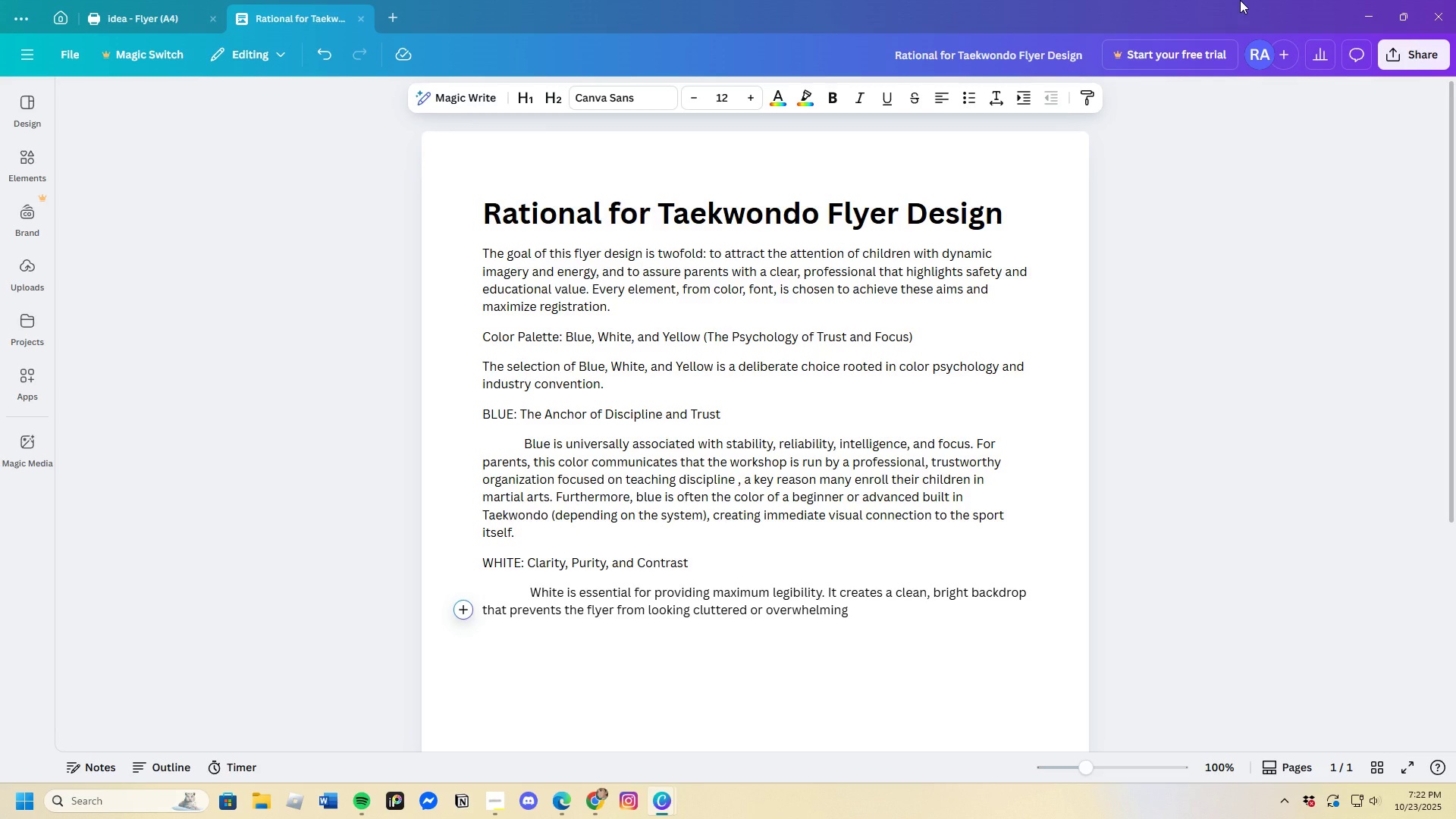 
wait(5.11)
 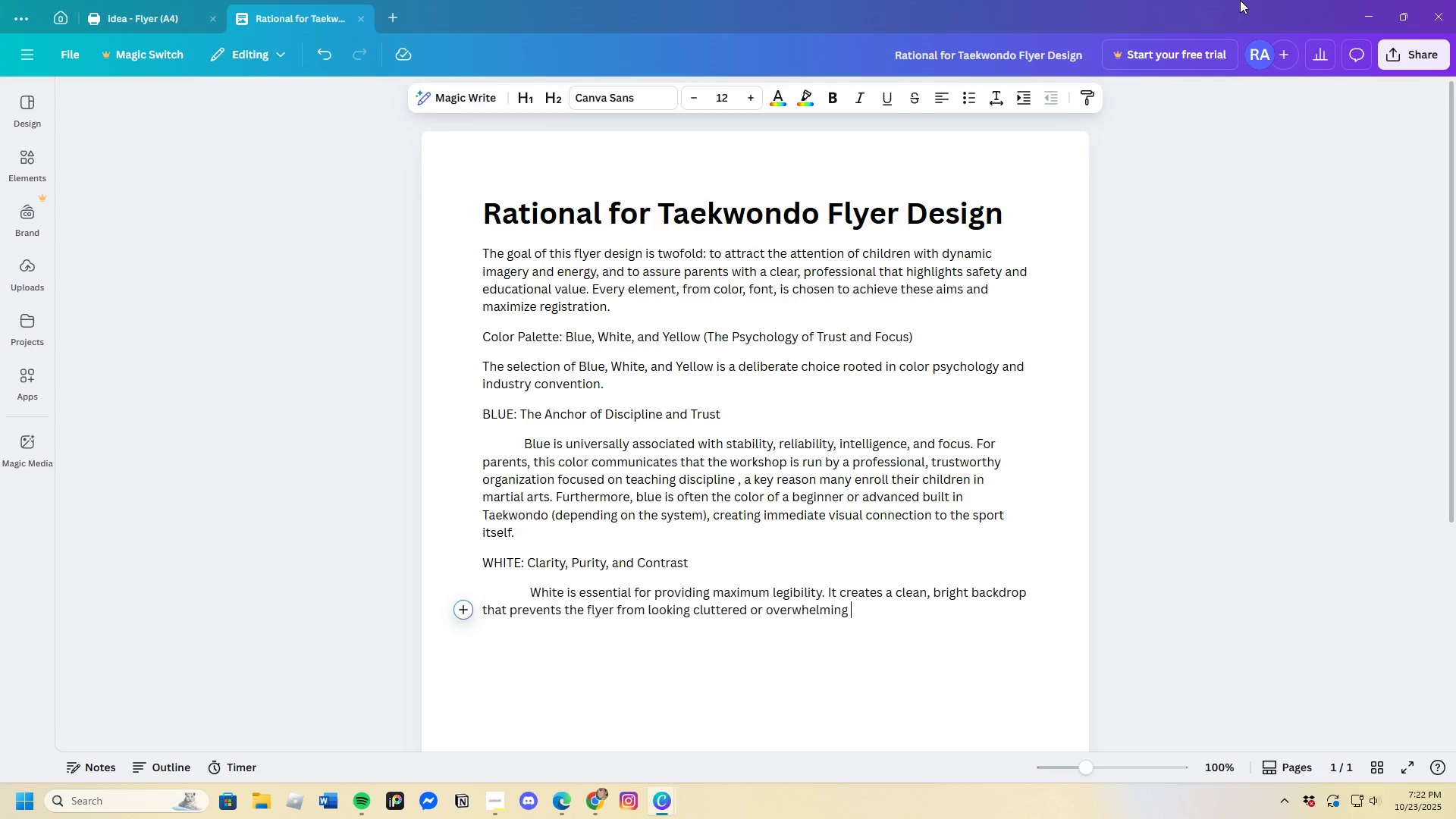 
key(Backspace)
type(. In a)
 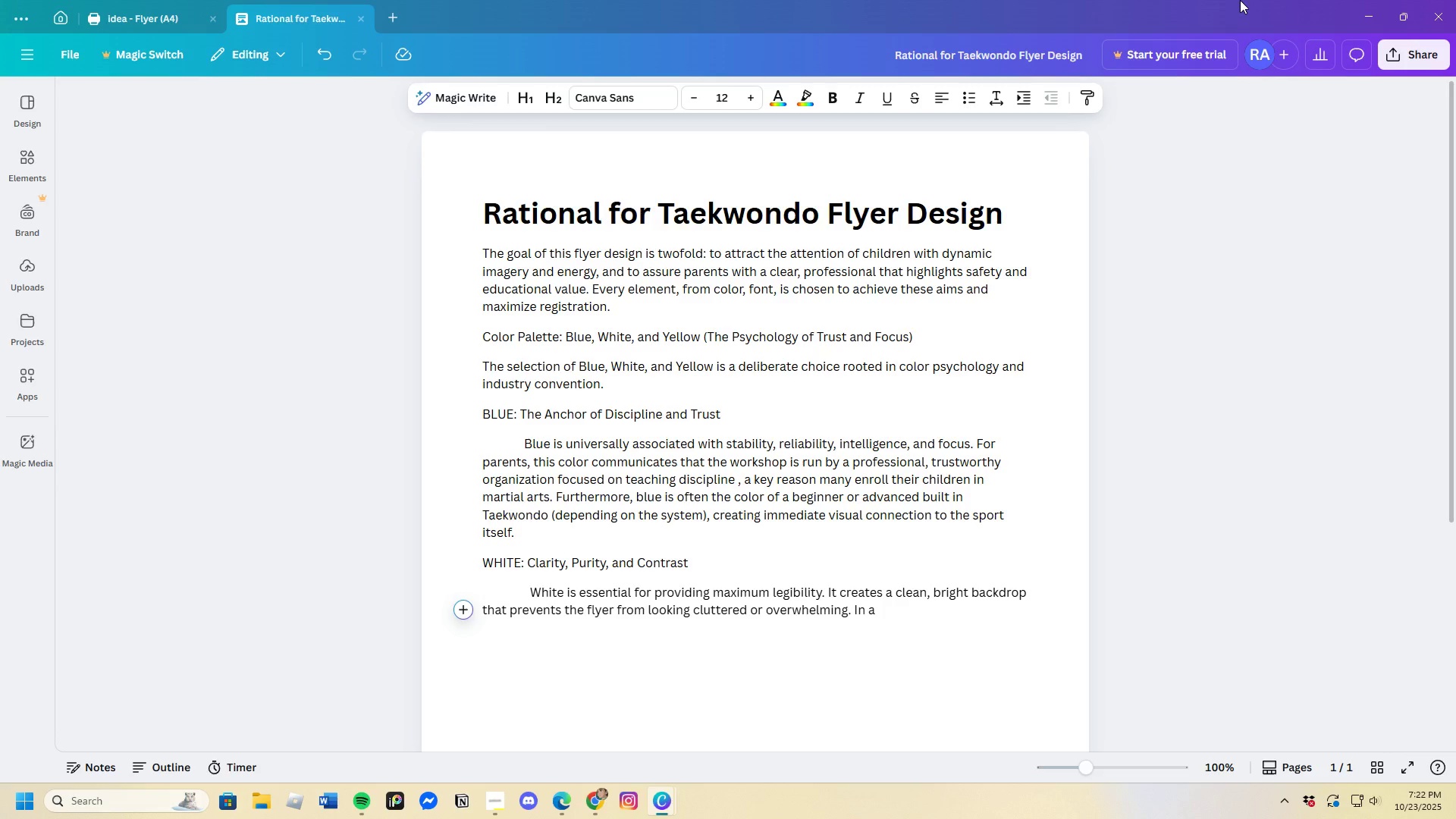 
type( Taekwondo contxt)
 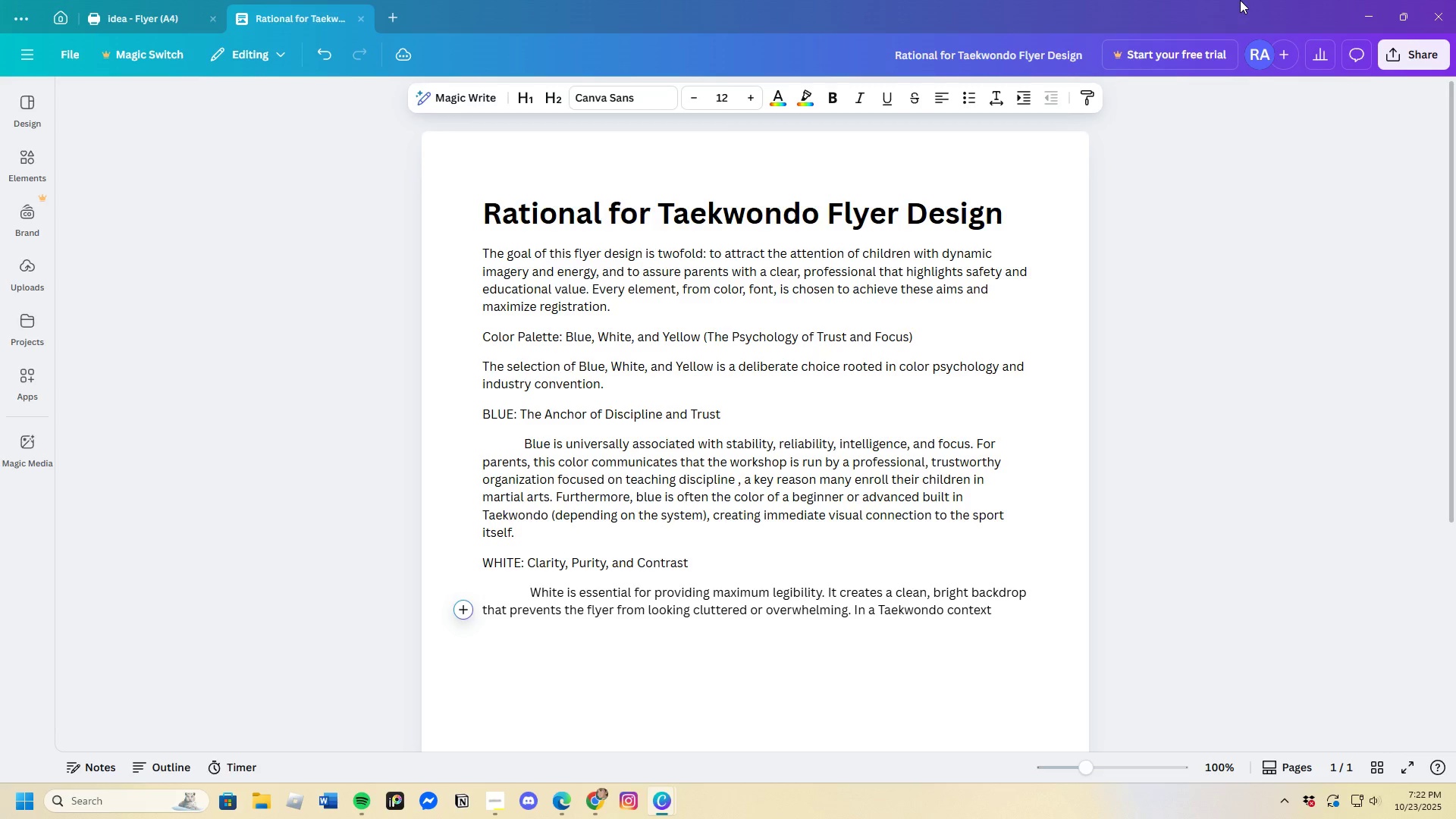 
wait(6.61)
 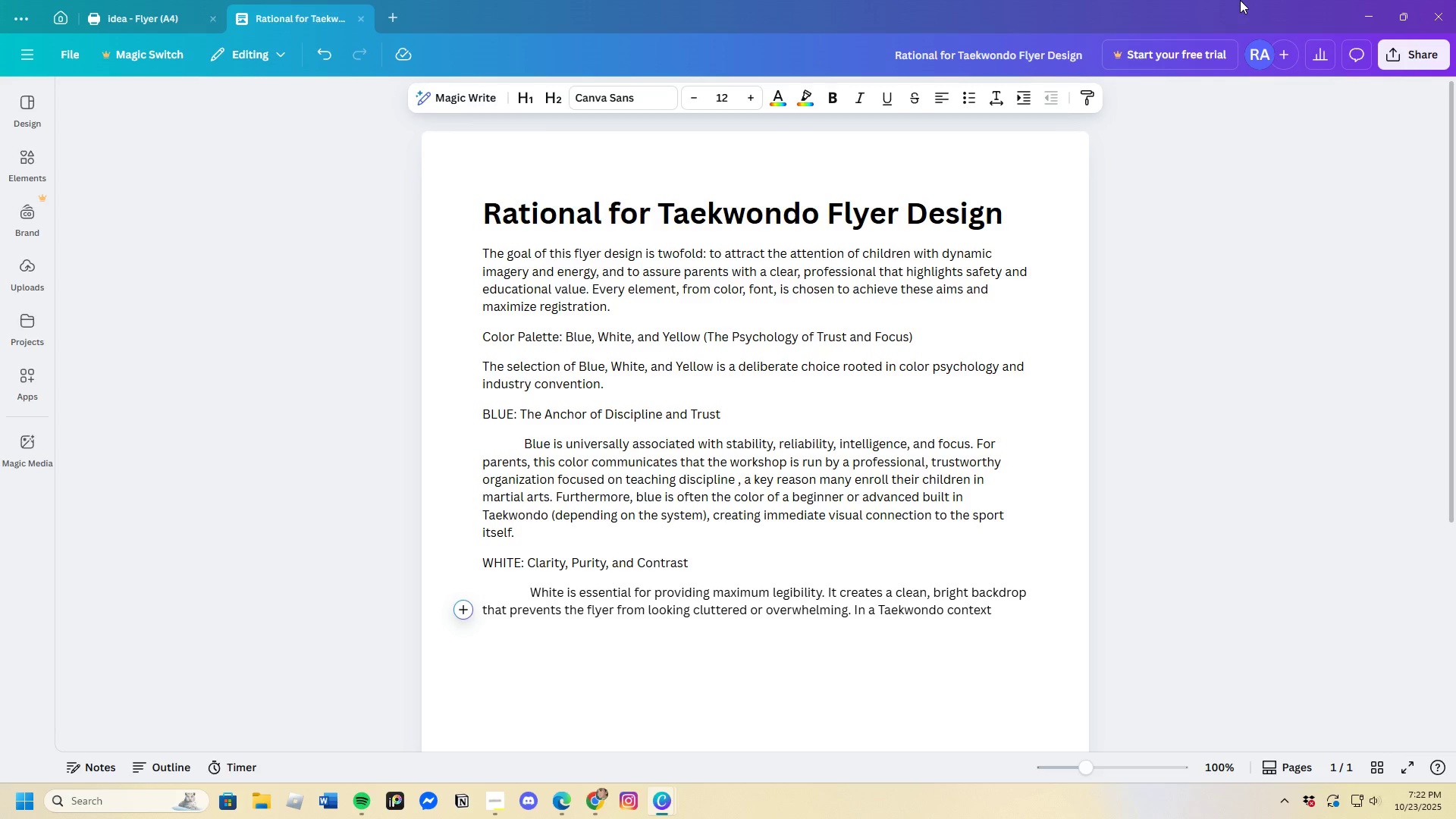 
key(Semicolon)
 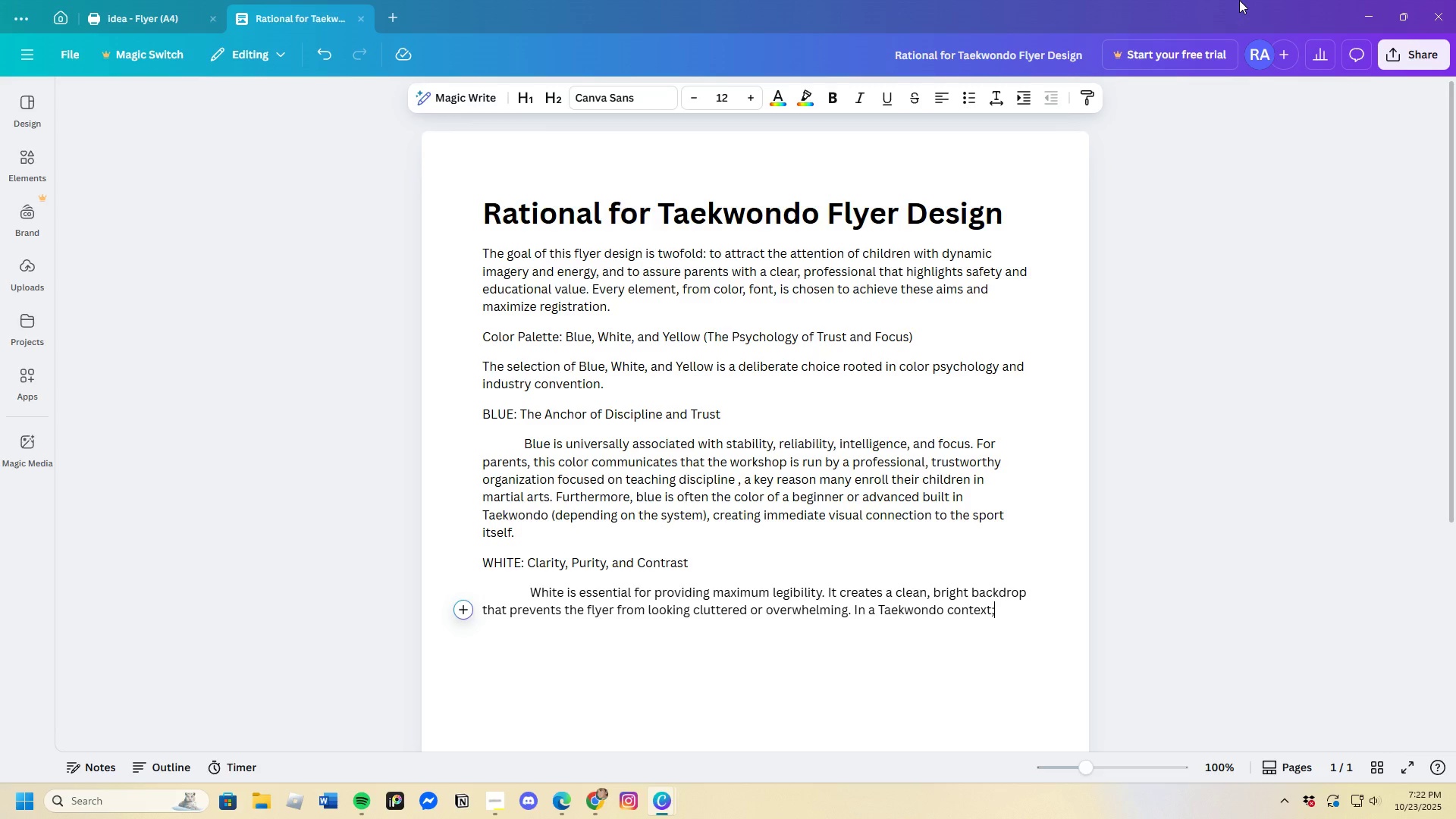 
key(Space)
 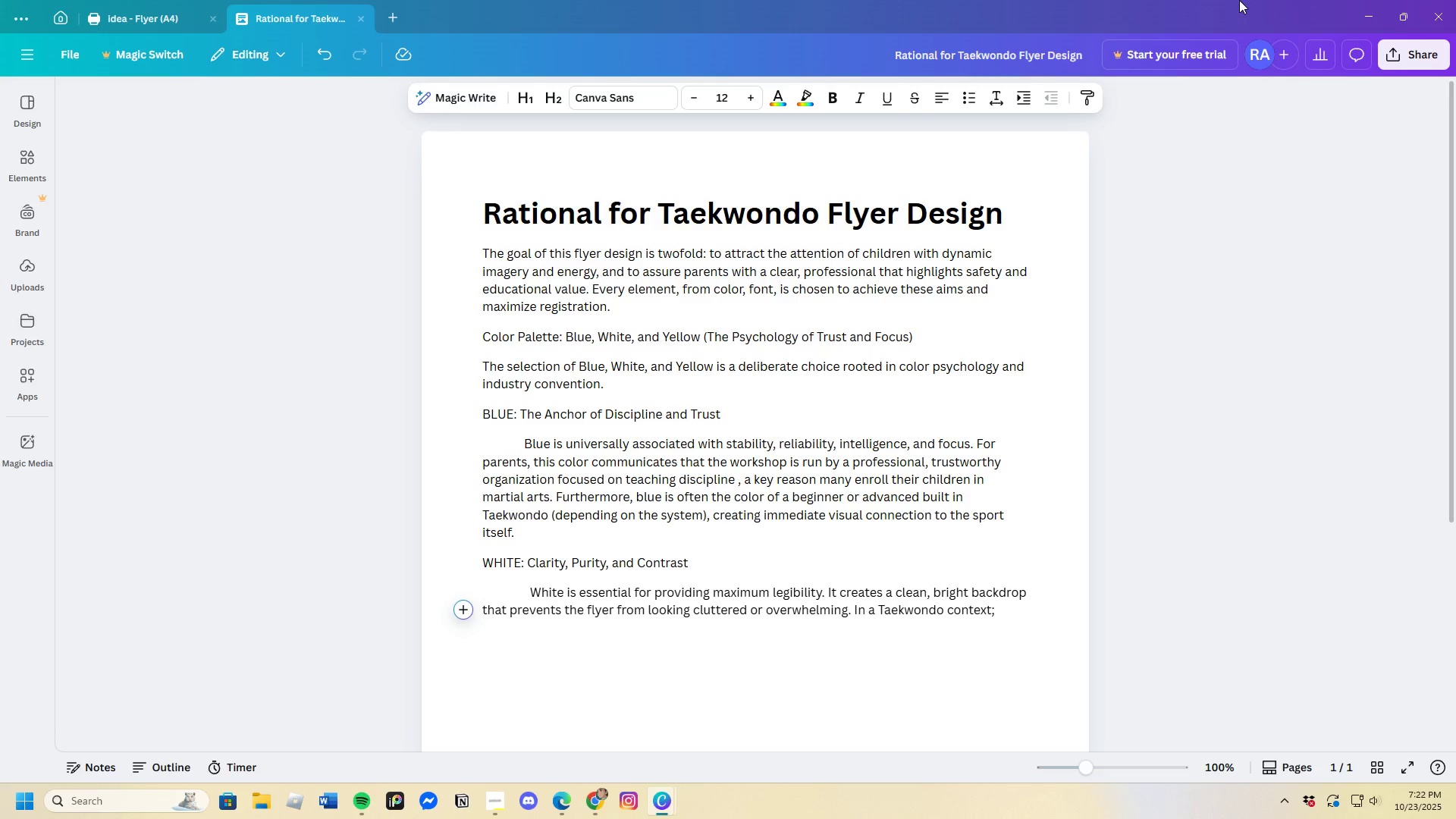 
type(white is thye =)
key(Backspace)
key(Backspace)
key(Backspace)
key(Backspace)
type(e color of the dobpok )
key(Backspace)
key(Backspace)
key(Backspace)
key(Backspace)
type(ok ()
 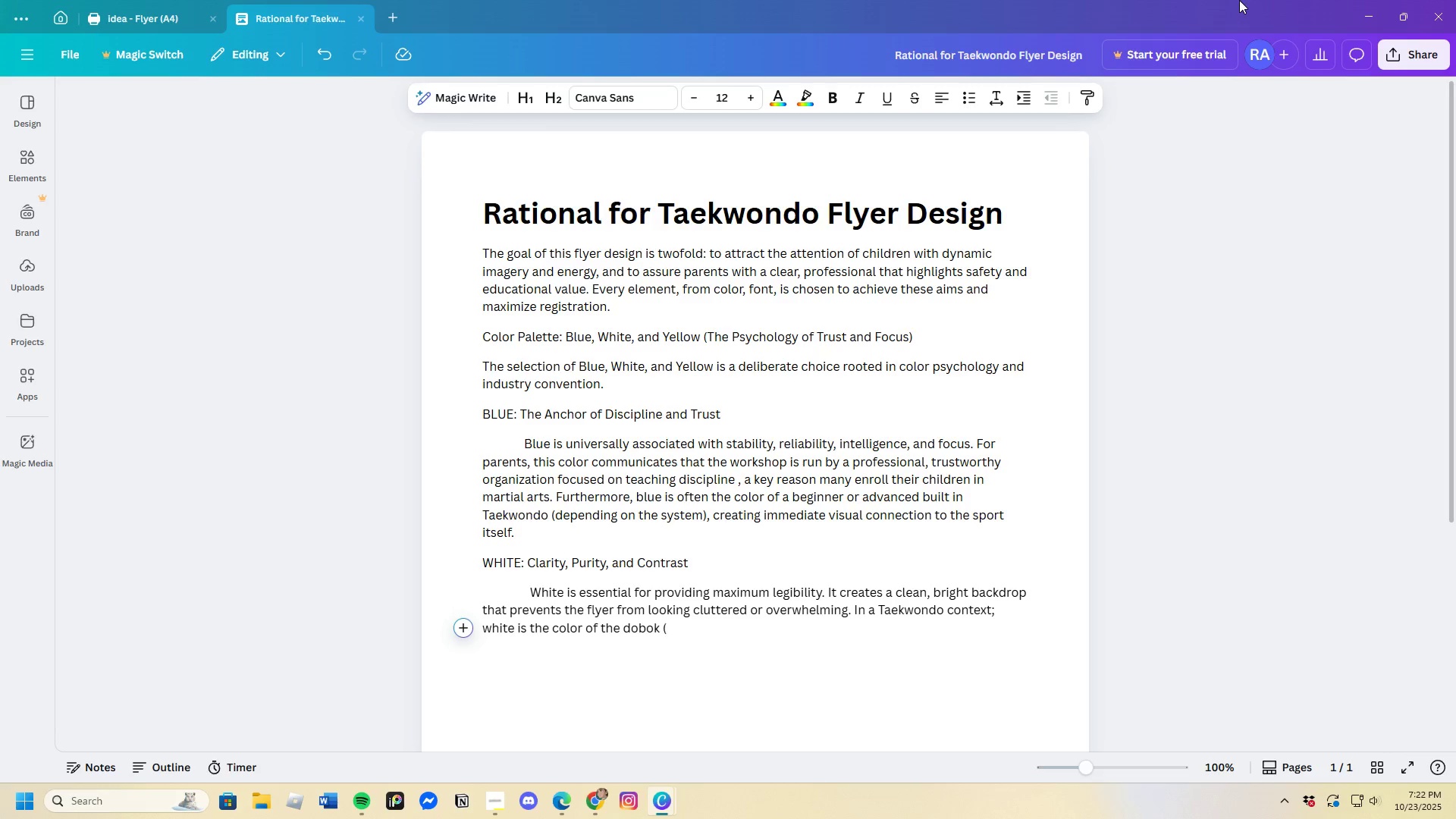 
type(uniform) )
key(Backspace)
type(, reinforcing )
 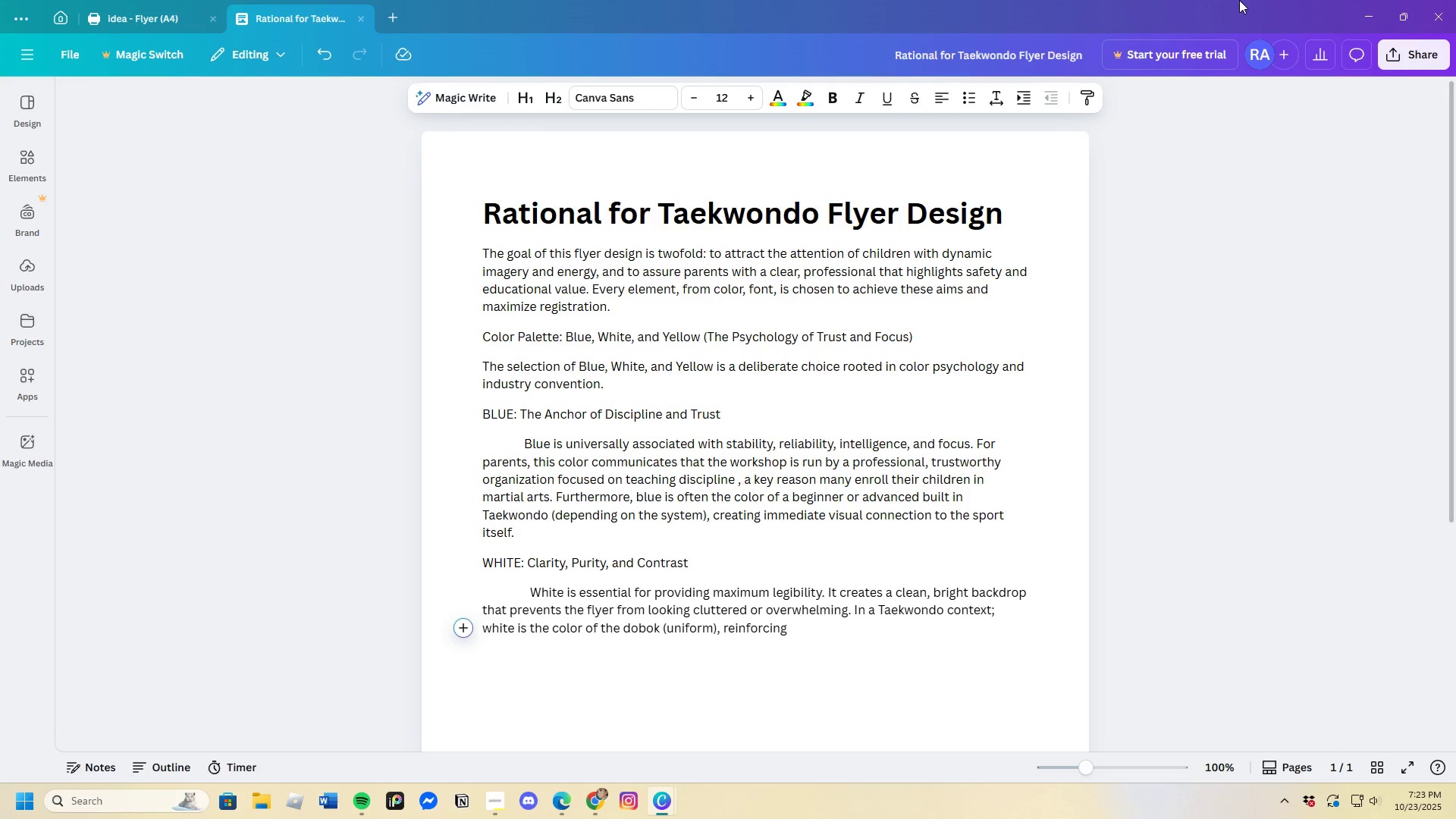 
wait(7.02)
 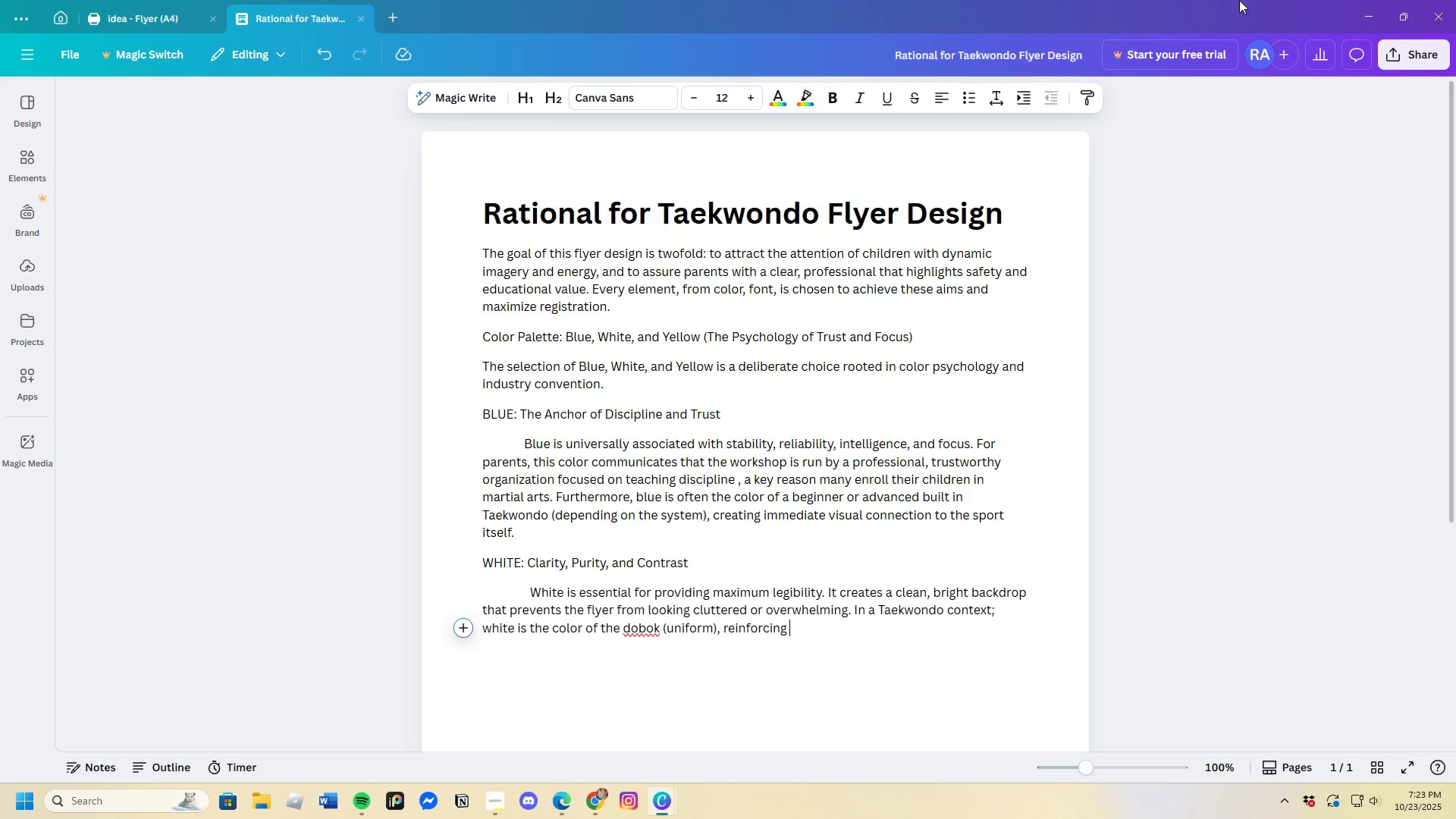 
type(the theme. )
 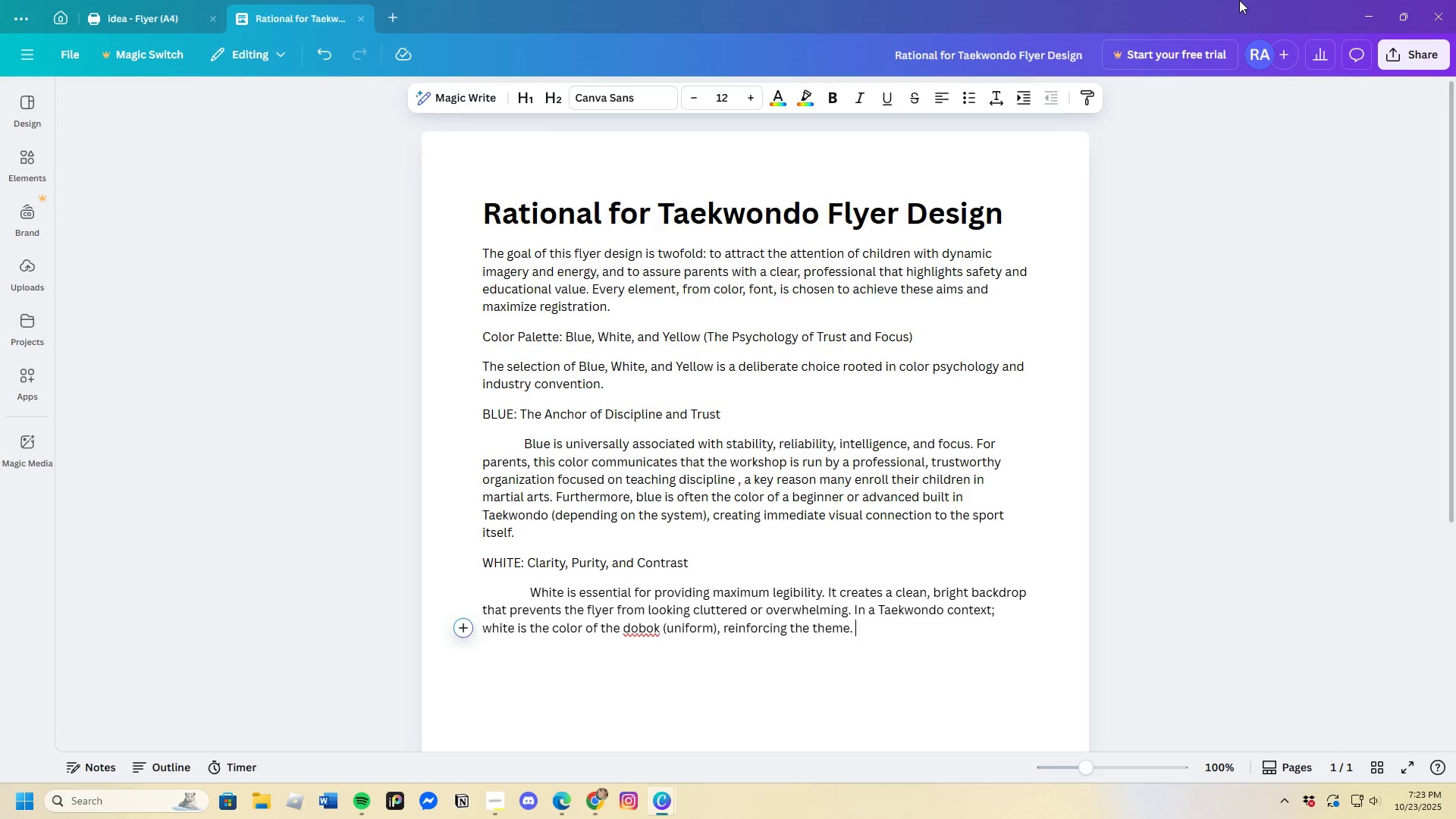 
type(The high contrasrt)
key(Backspace)
key(Backspace)
type(t between )
 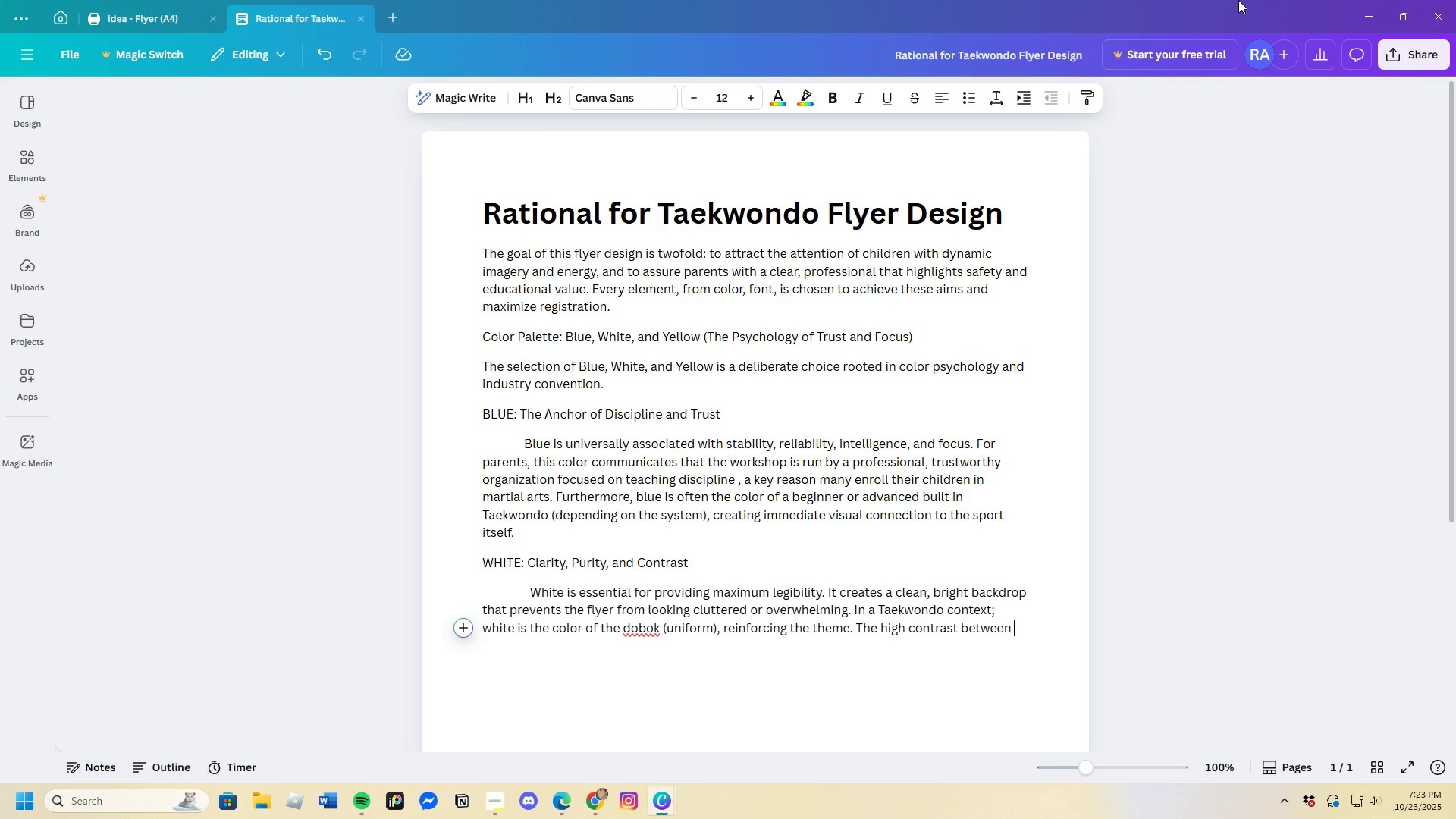 
type(tye)
key(Backspace)
key(Backspace)
type(he whote)
key(Backspace)
key(Backspace)
key(Backspace)
type(ite )
 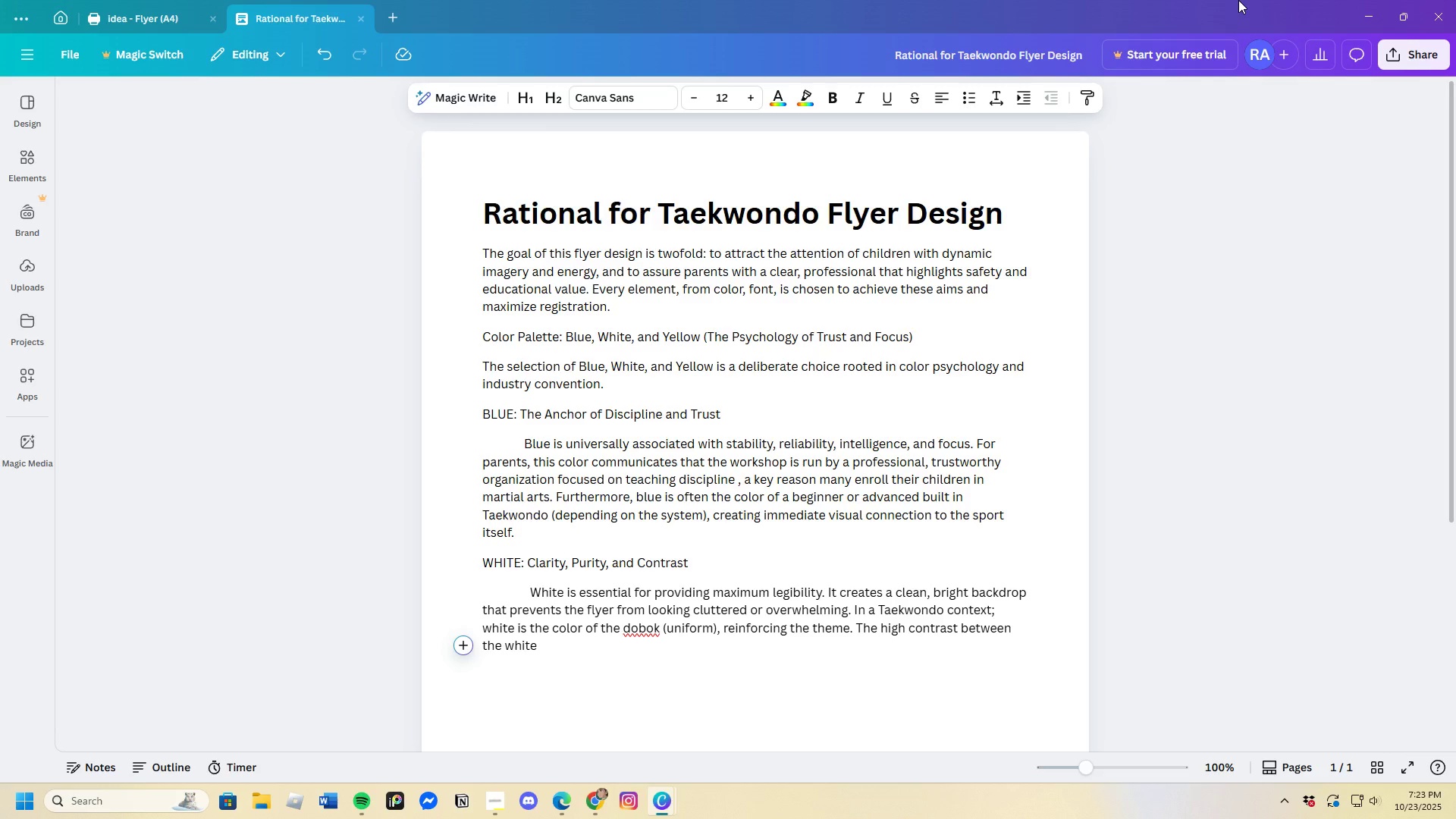 
type(text )
 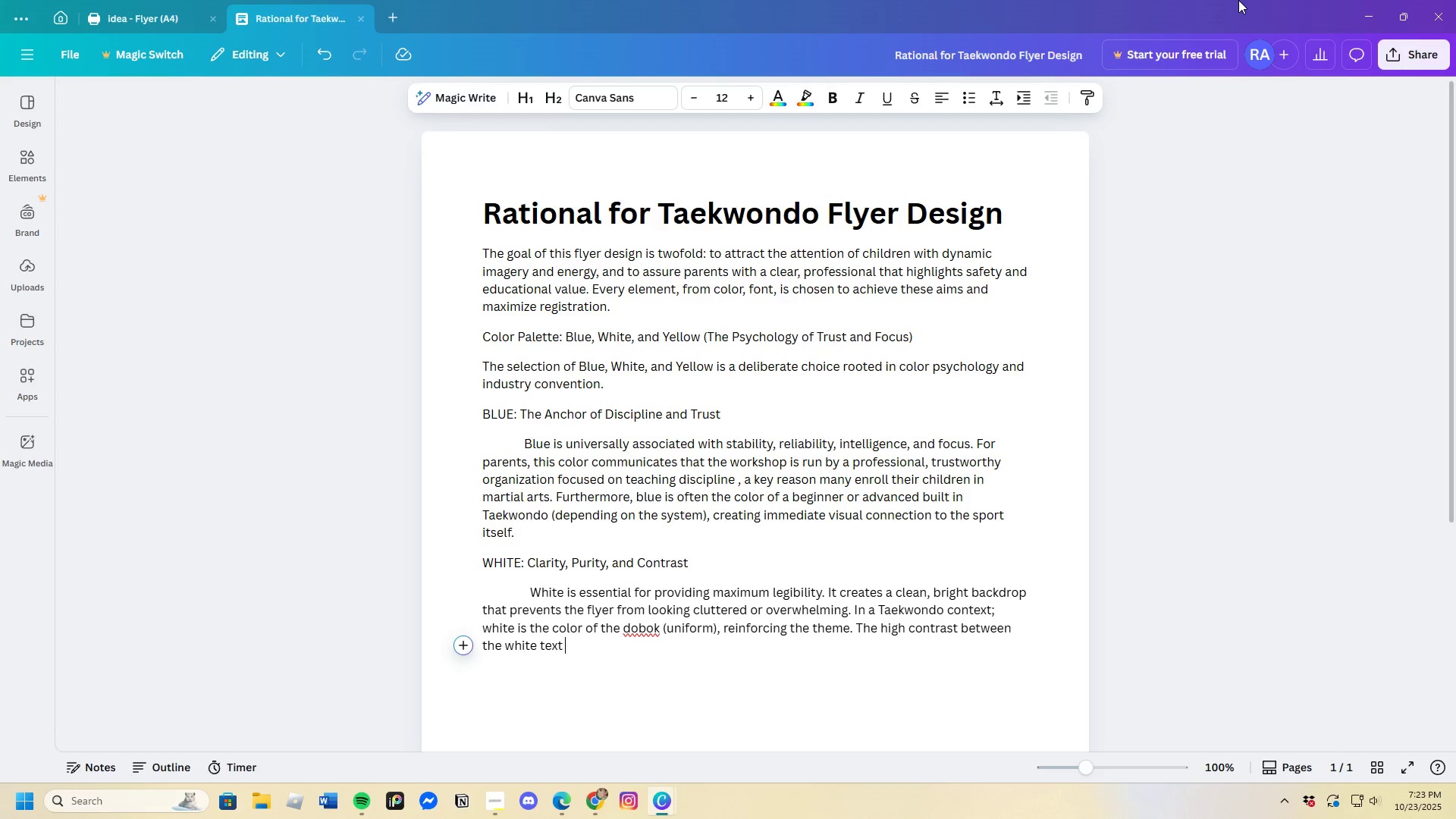 
key(Backspace)
type(/elements ad)
key(Backspace)
type(nd the )
 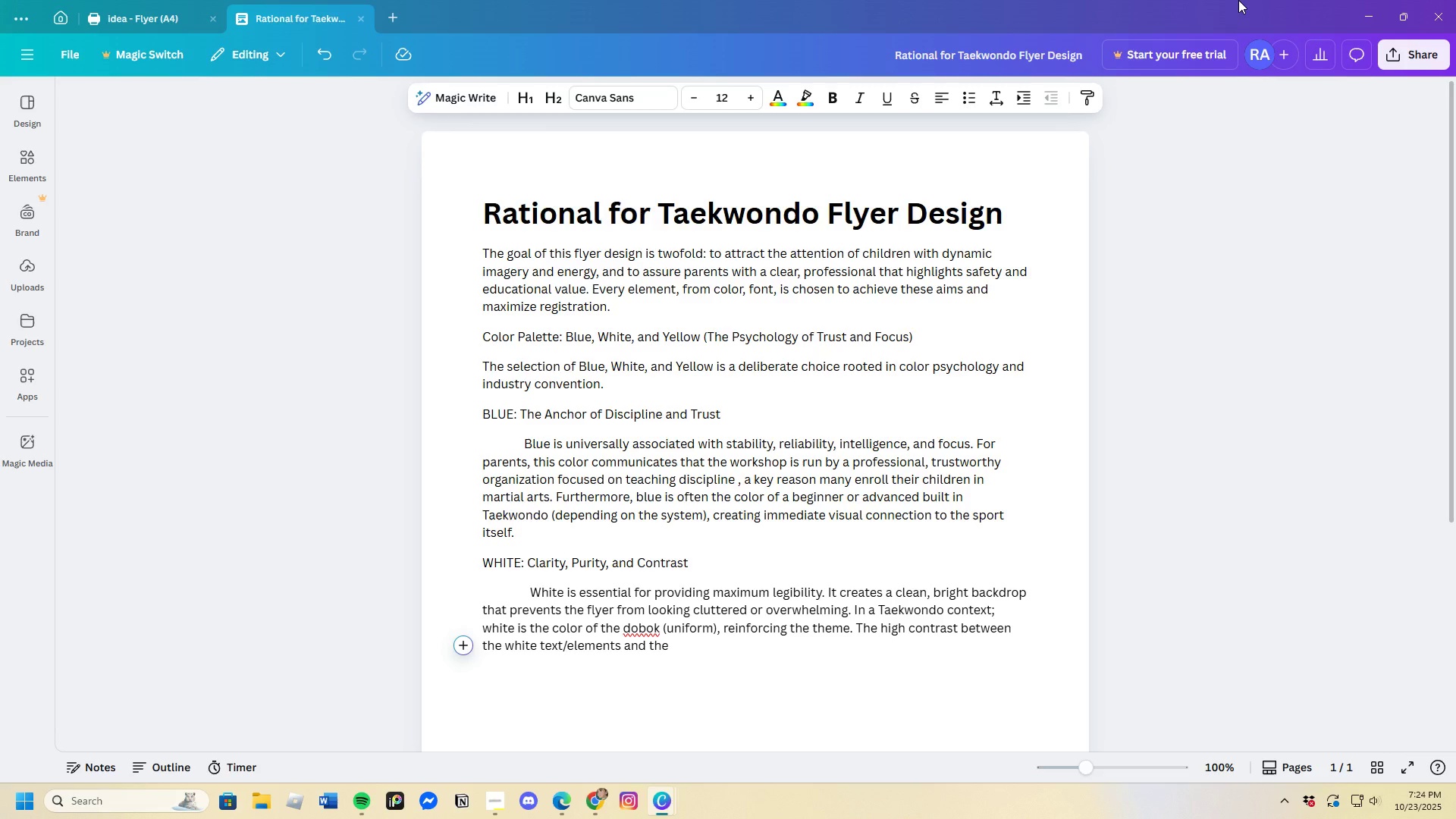 
type(blue bckground ensutres=)
key(Backspace)
key(Backspace)
key(Backspace)
key(Backspace)
key(Backspace)
type(res t)
 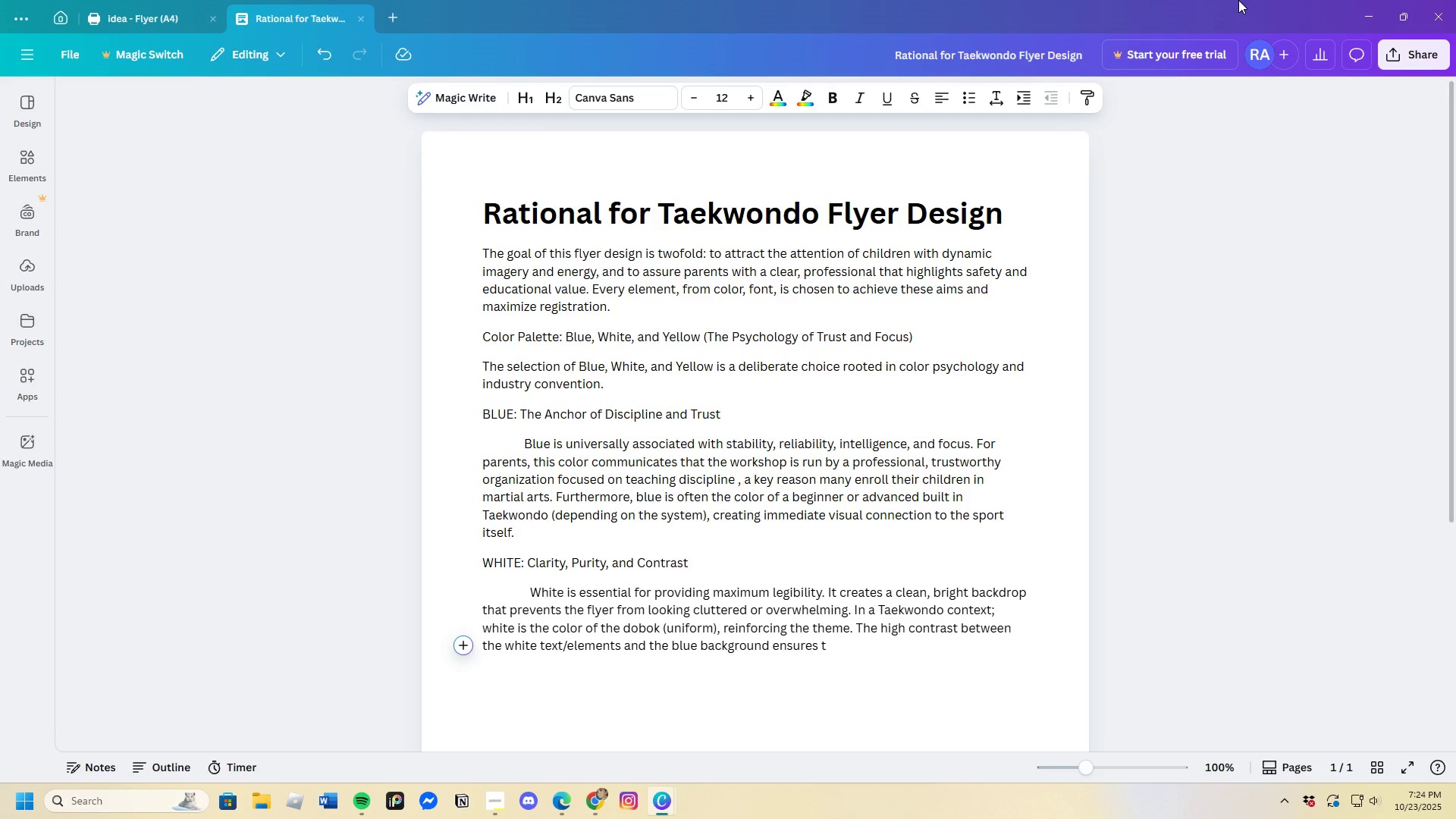 
hold_key(key=A, duration=0.3)
 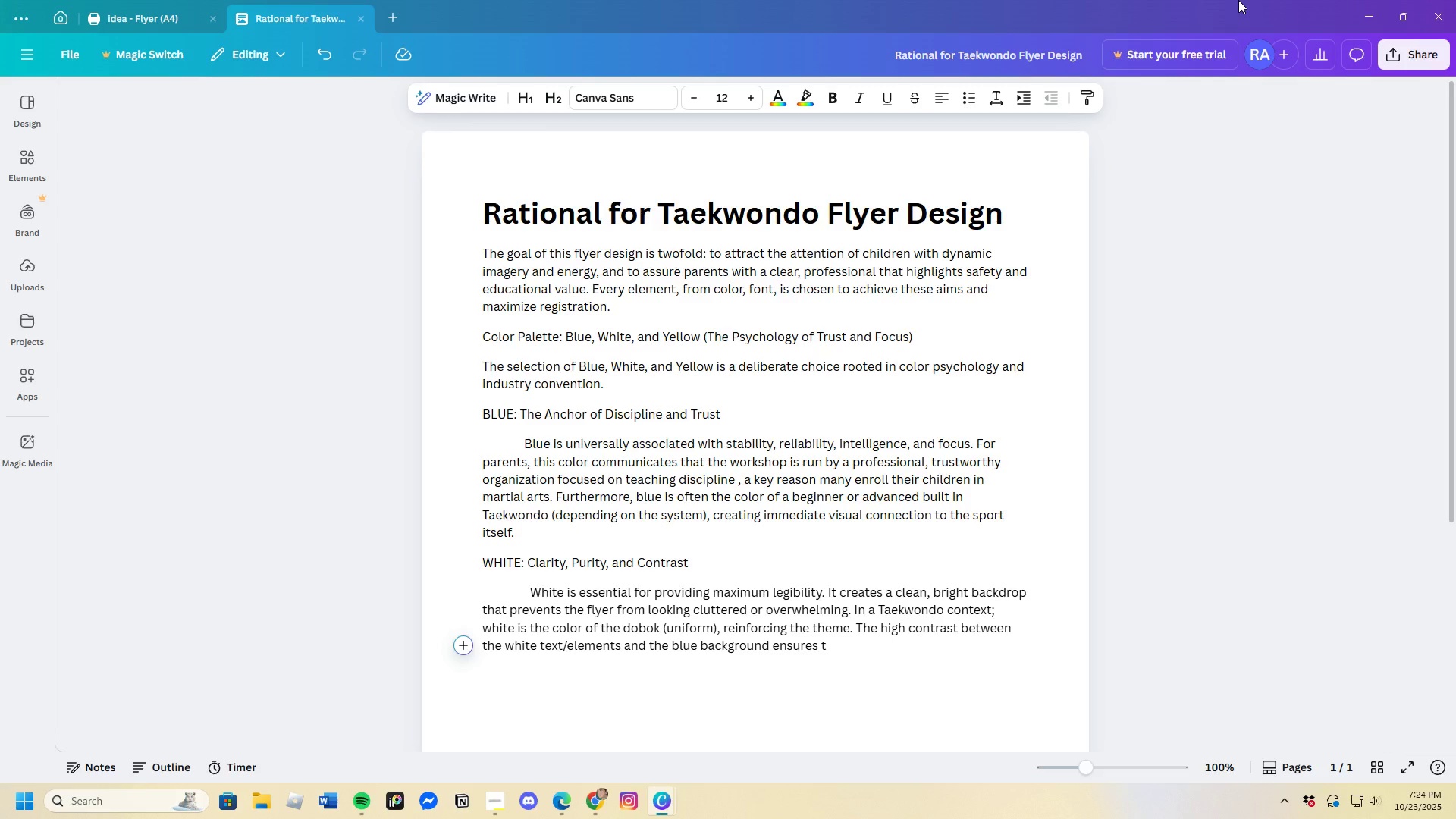 
wait(12.17)
 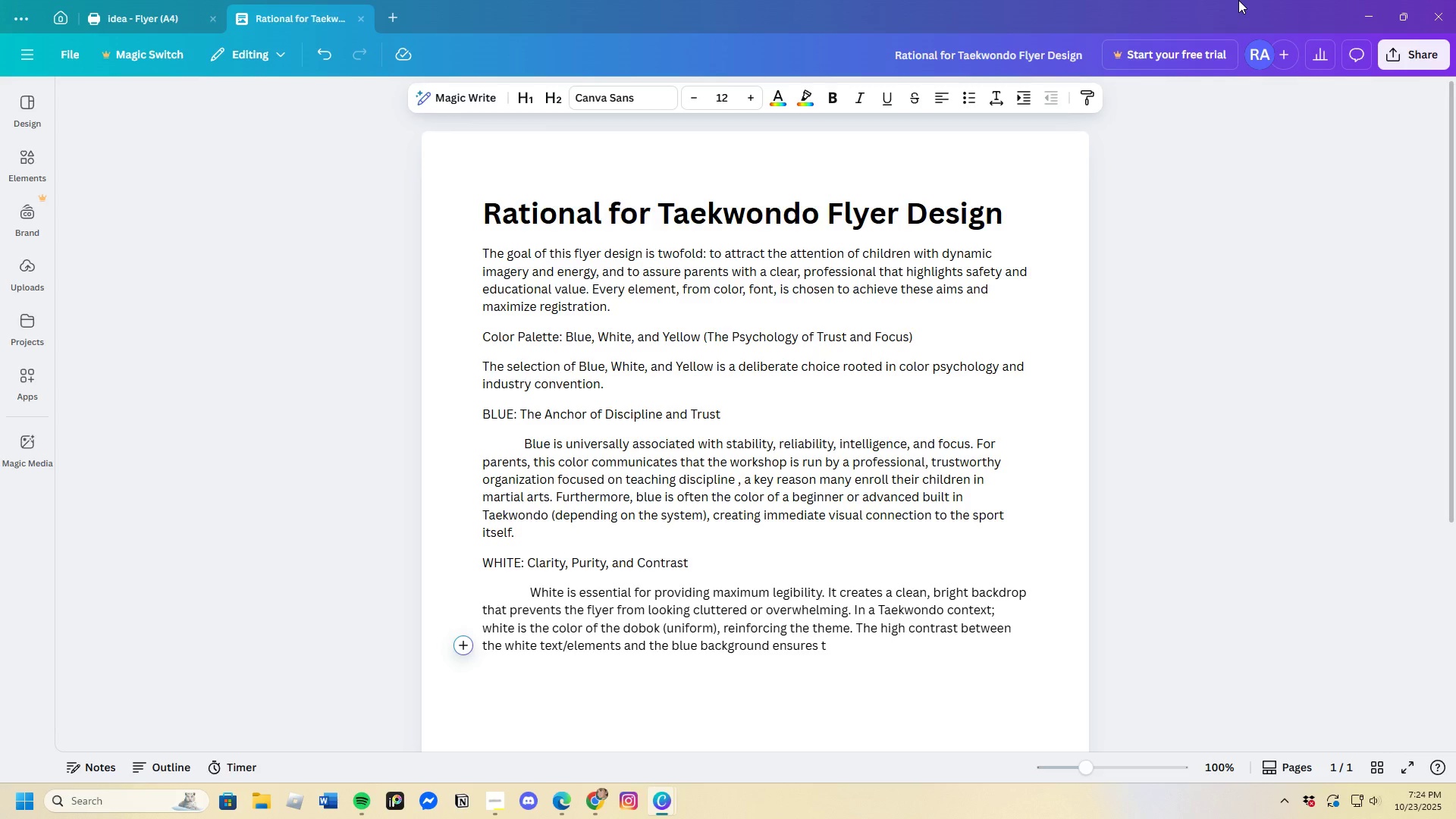 
type(he flyer is scannbale)
key(Backspace)
key(Backspace)
key(Backspace)
type(le )
key(Backspace)
key(Backspace)
key(Backspace)
key(Backspace)
key(Backspace)
 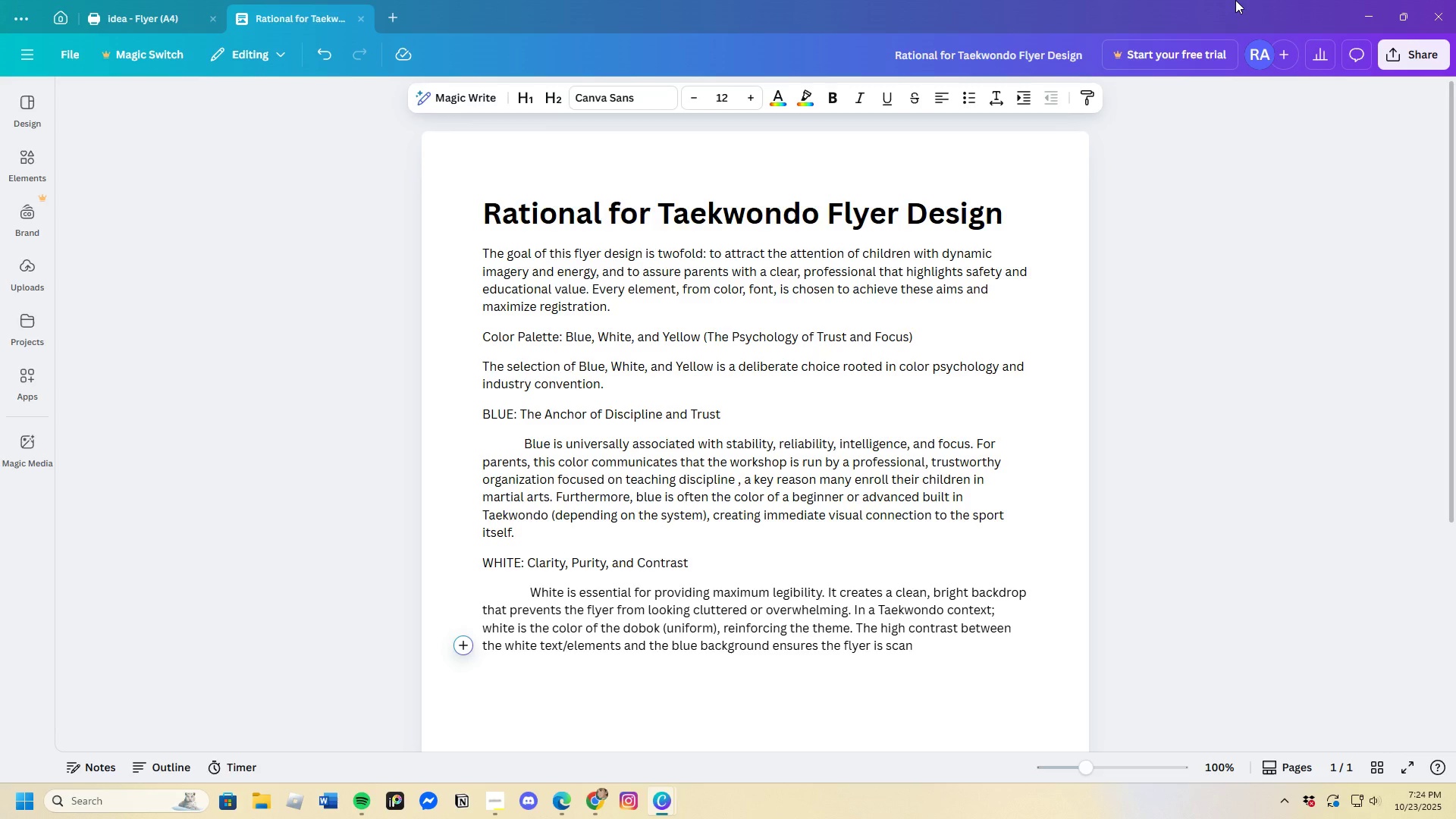 
wait(5.04)
 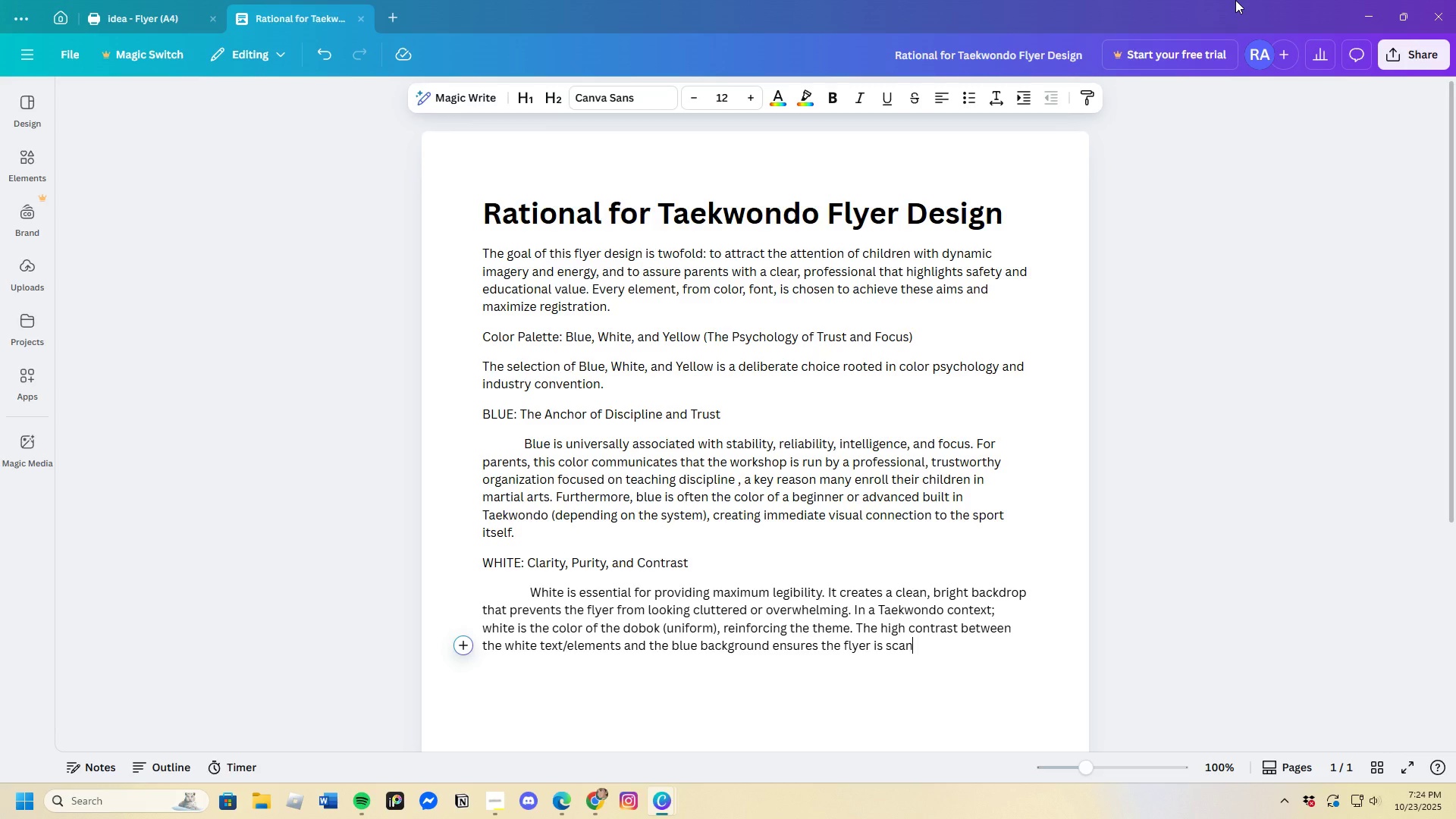 
type(nabe and the crit)
key(Backspace)
key(Backspace)
type(tial )
 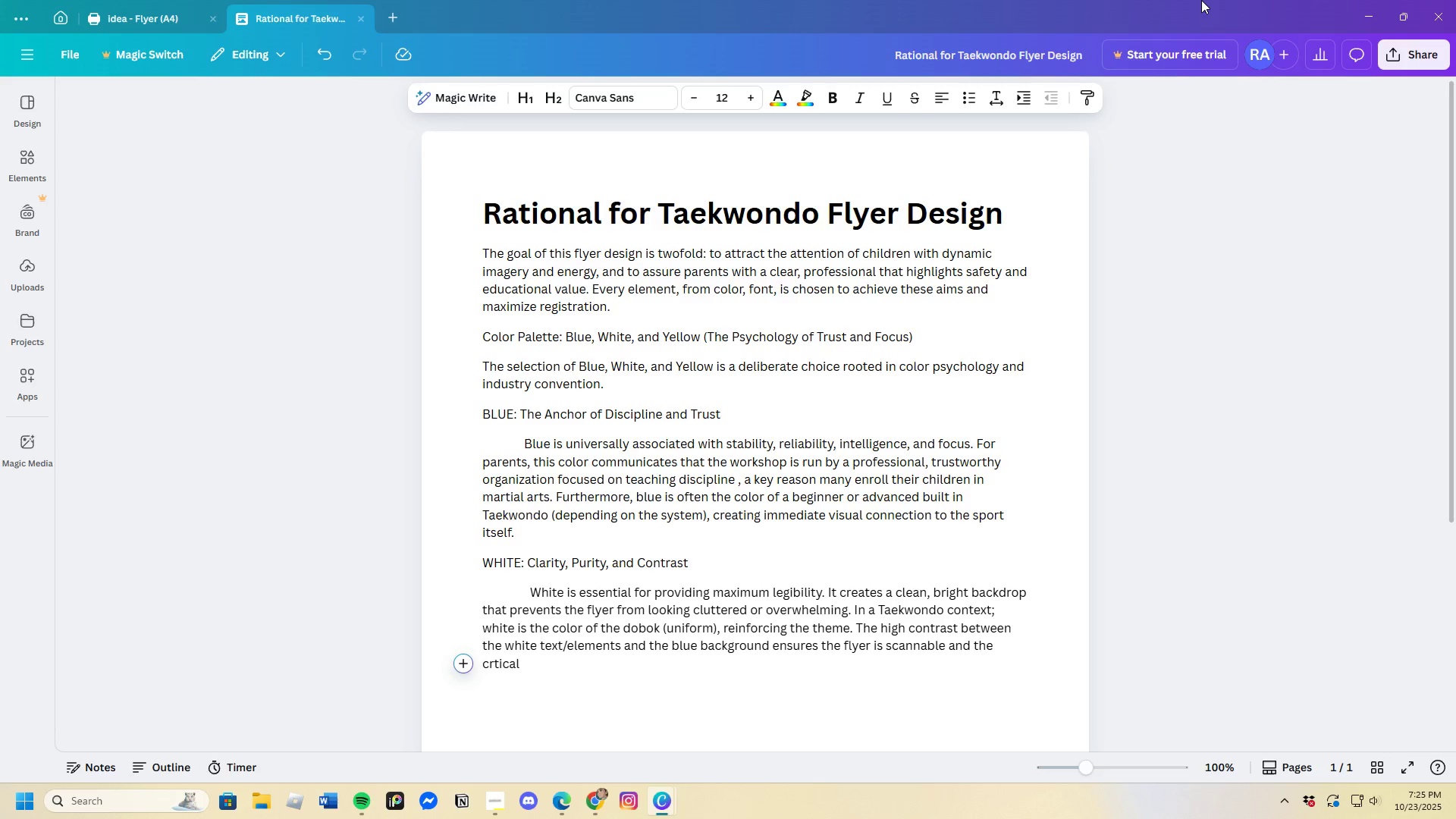 
left_click([494, 802])